 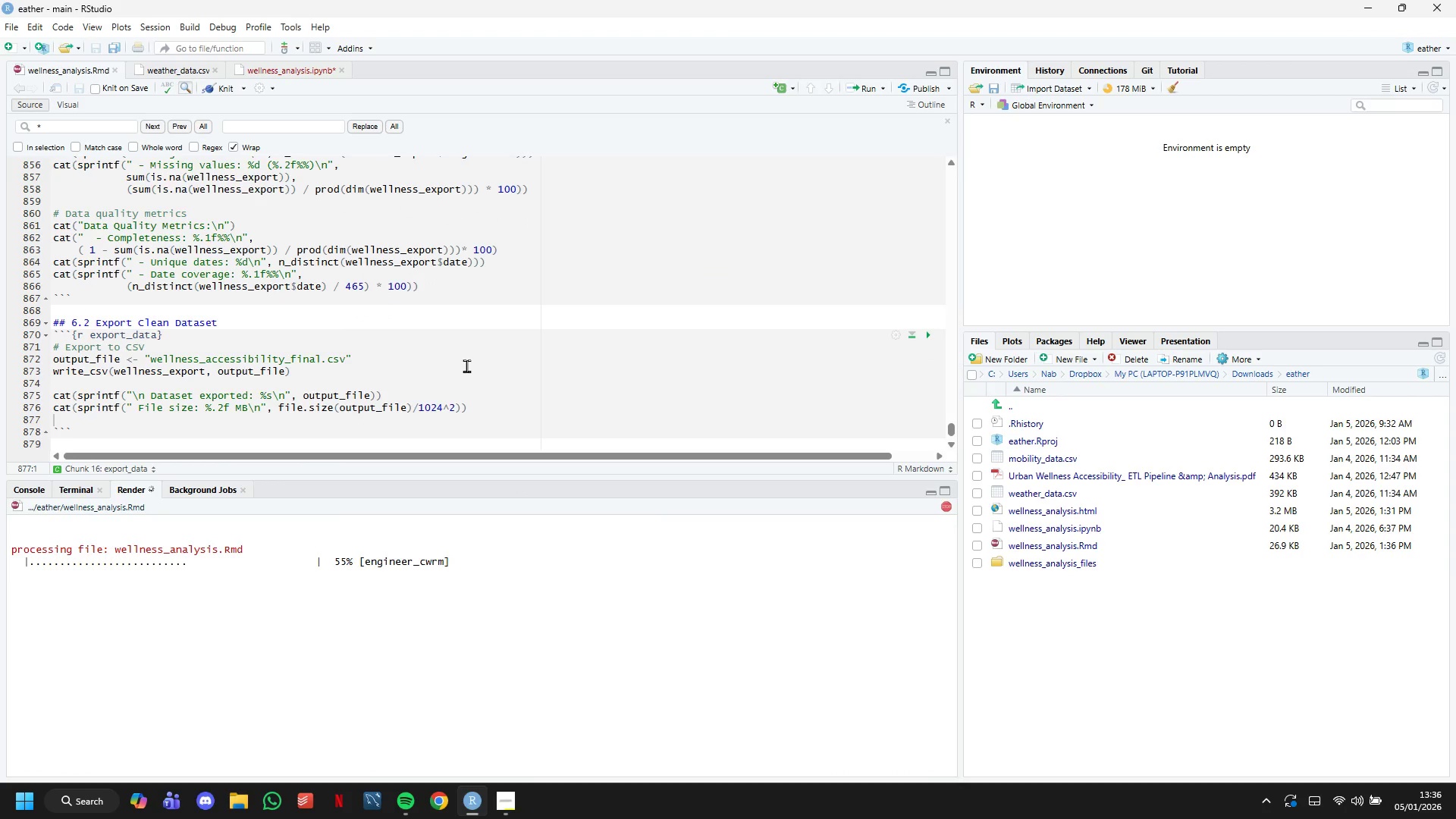 
scroll: coordinate [466, 370], scroll_direction: down, amount: 3.0
 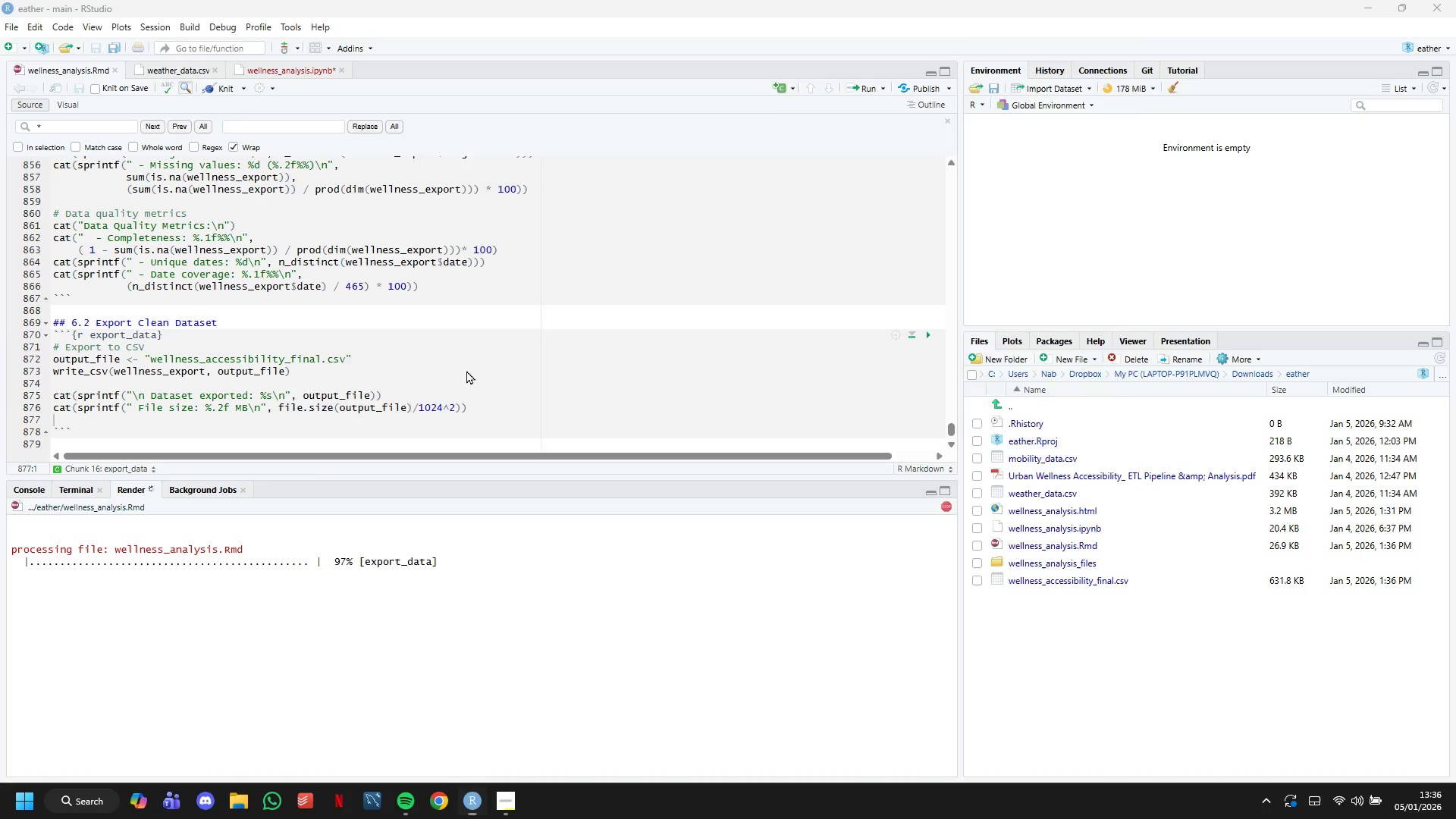 
wait(16.44)
 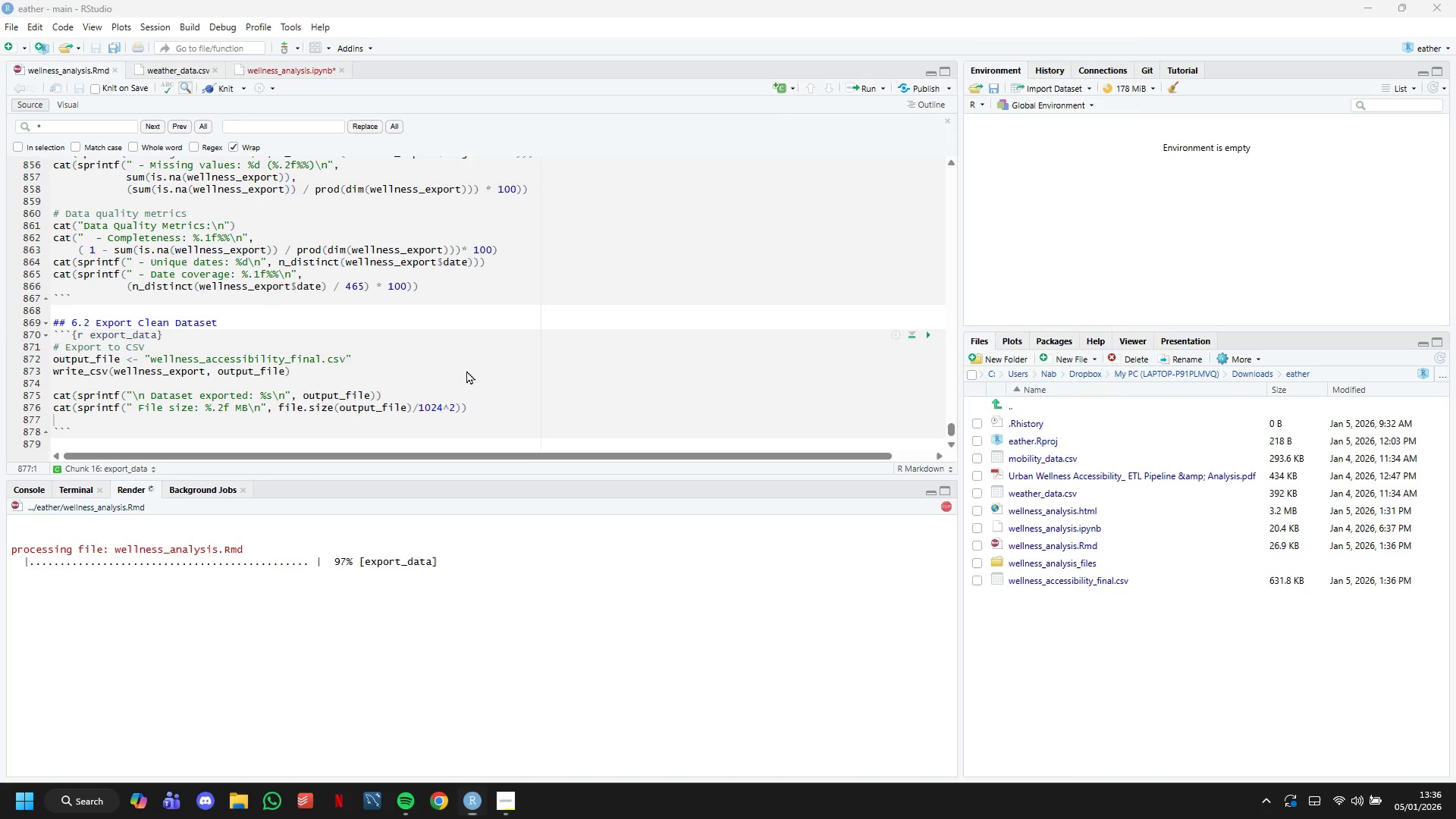 
scroll: coordinate [830, 444], scroll_direction: down, amount: 1.0
 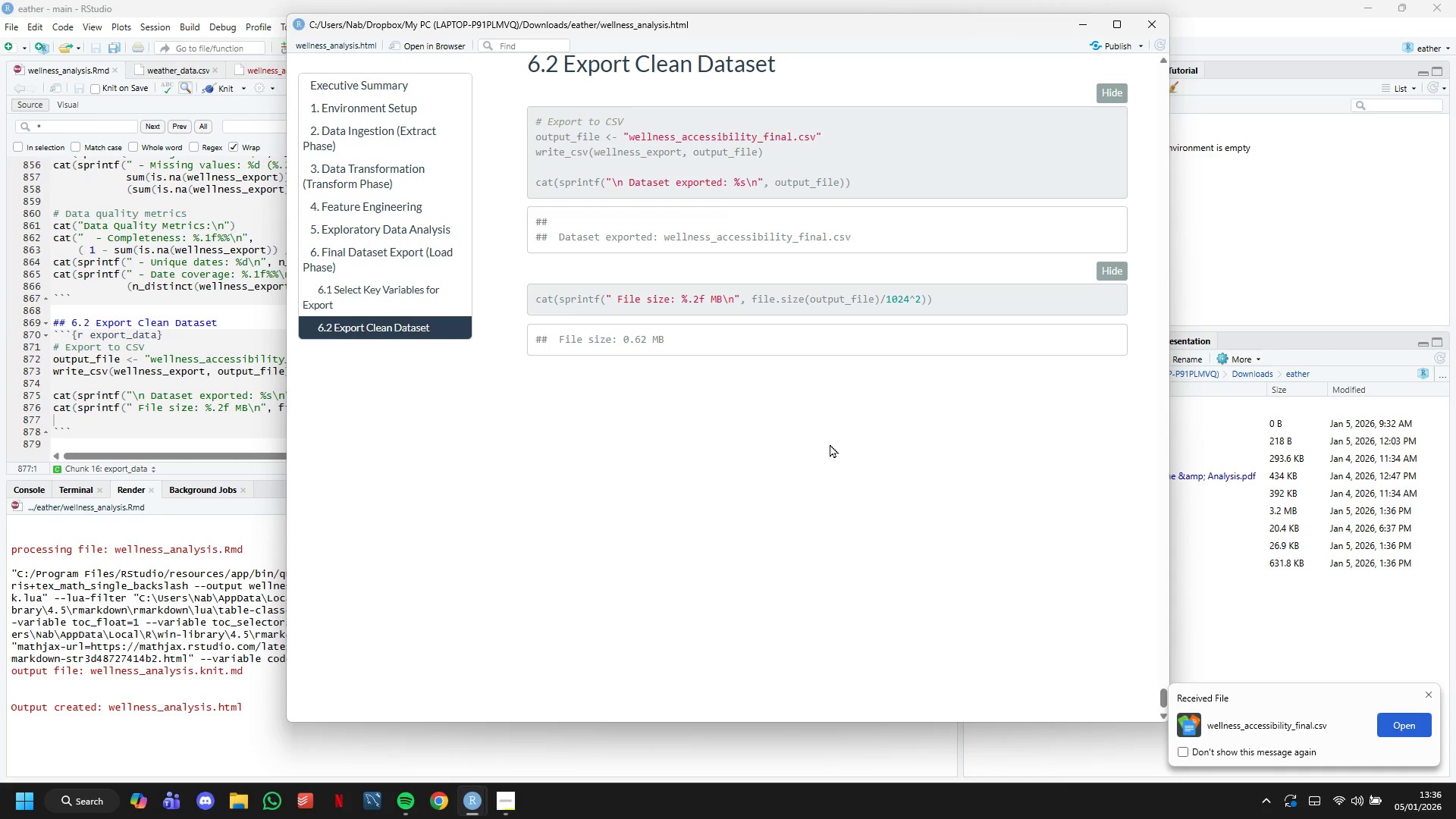 
double_click([631, 332])
 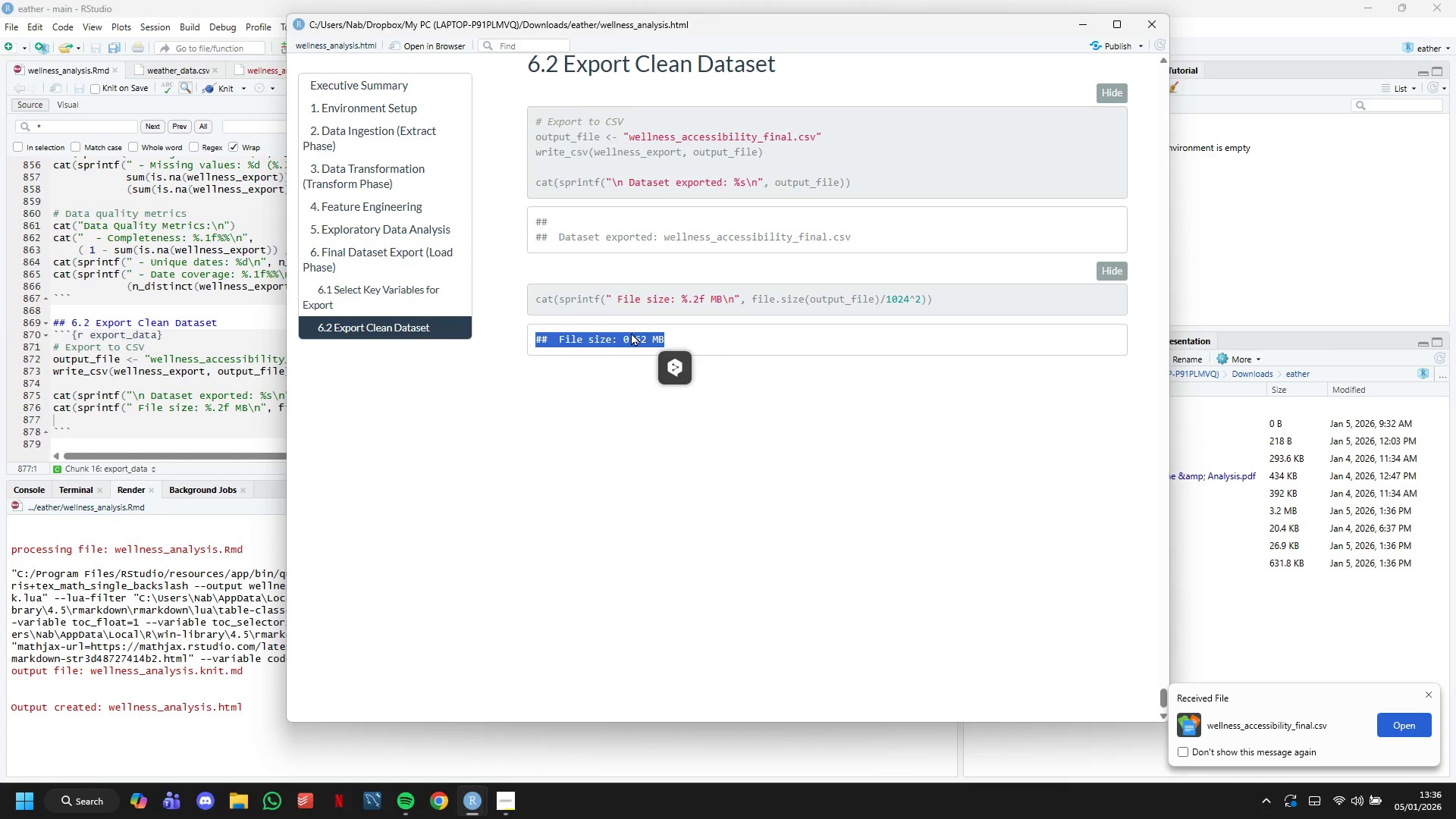 
triple_click([631, 332])
 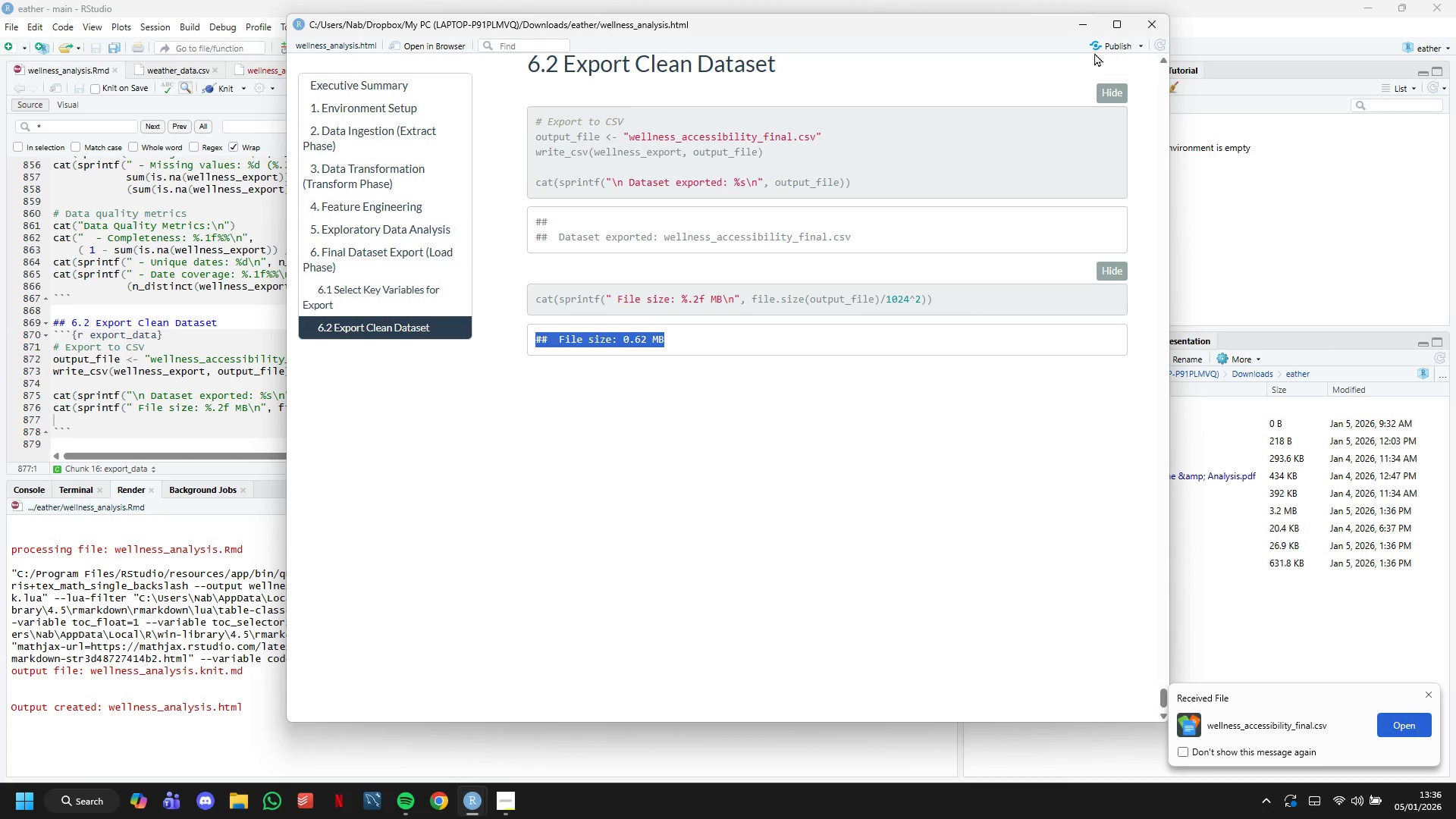 
left_click([1087, 27])
 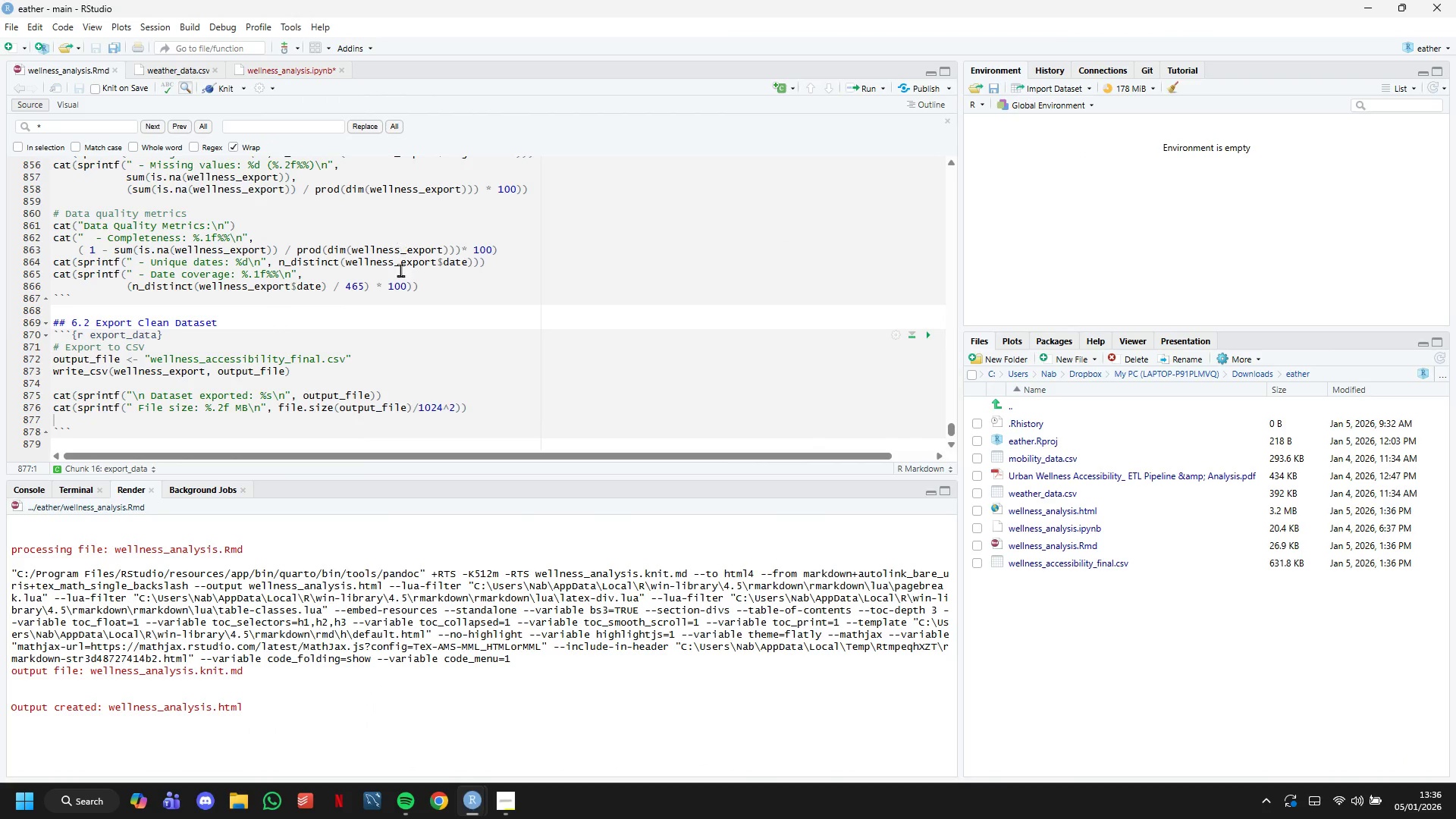 
scroll: coordinate [369, 325], scroll_direction: down, amount: 2.0
 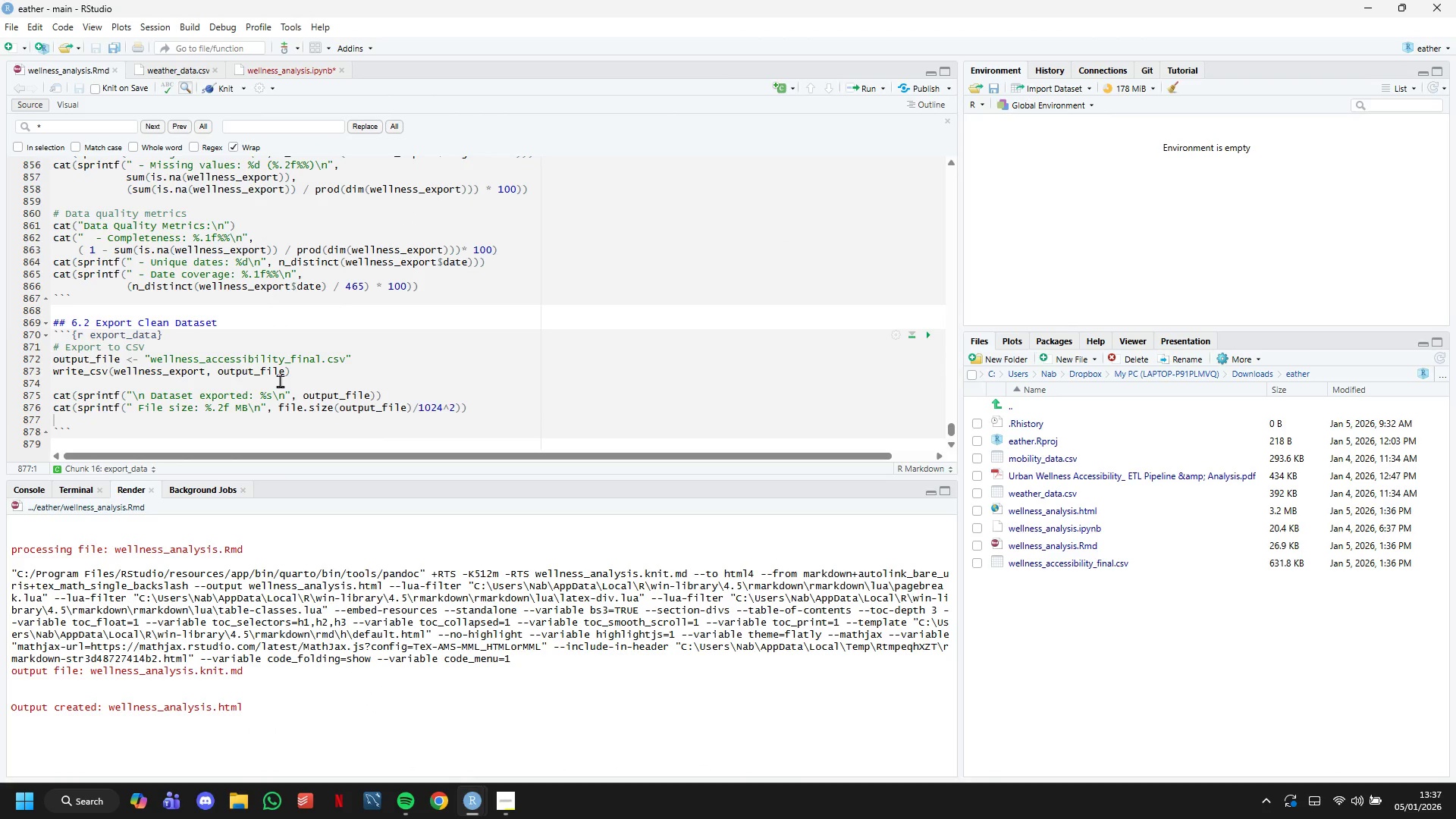 
wait(10.92)
 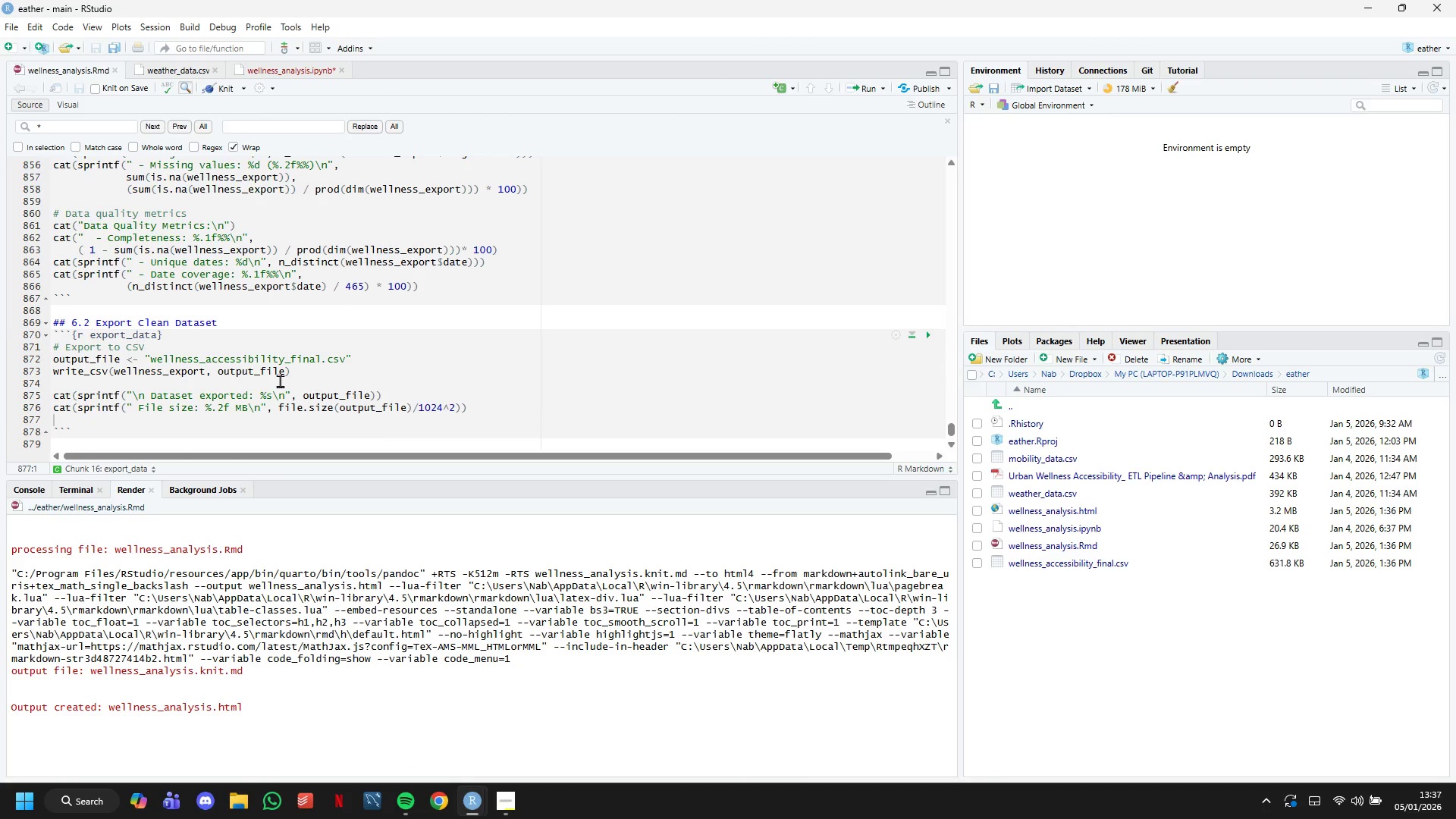 
left_click([181, 428])
 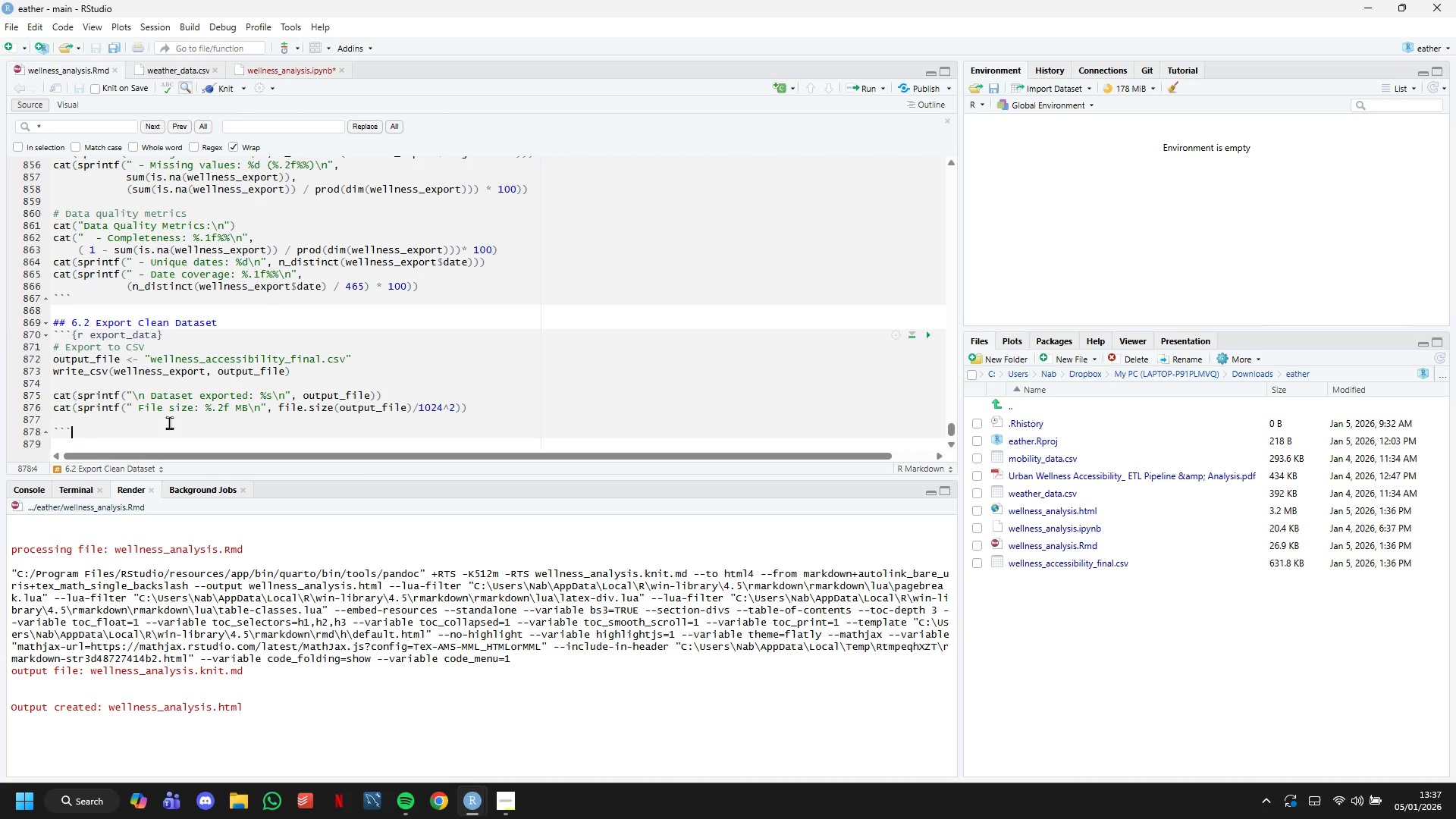 
left_click([169, 422])
 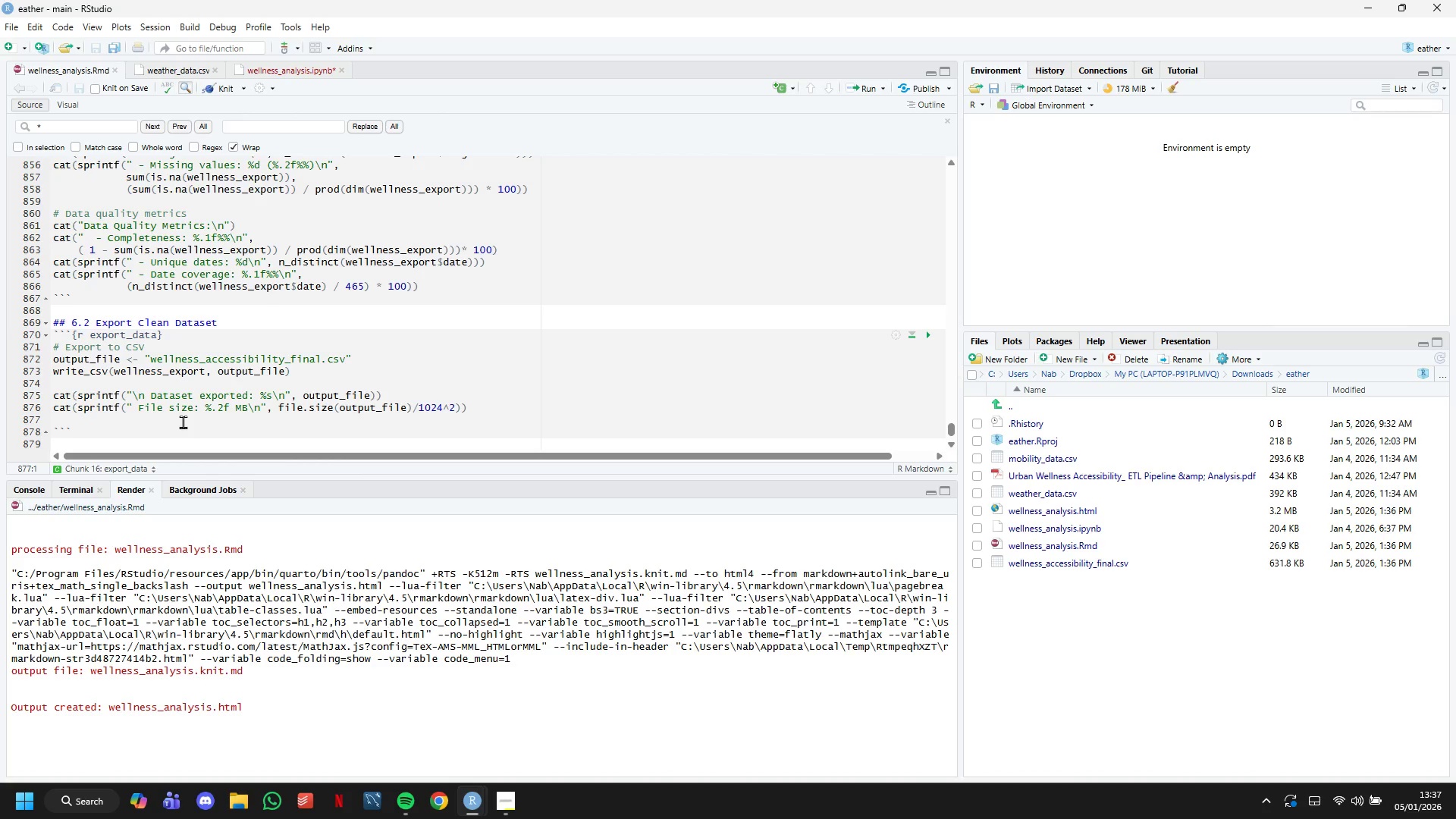 
key(Enter)
 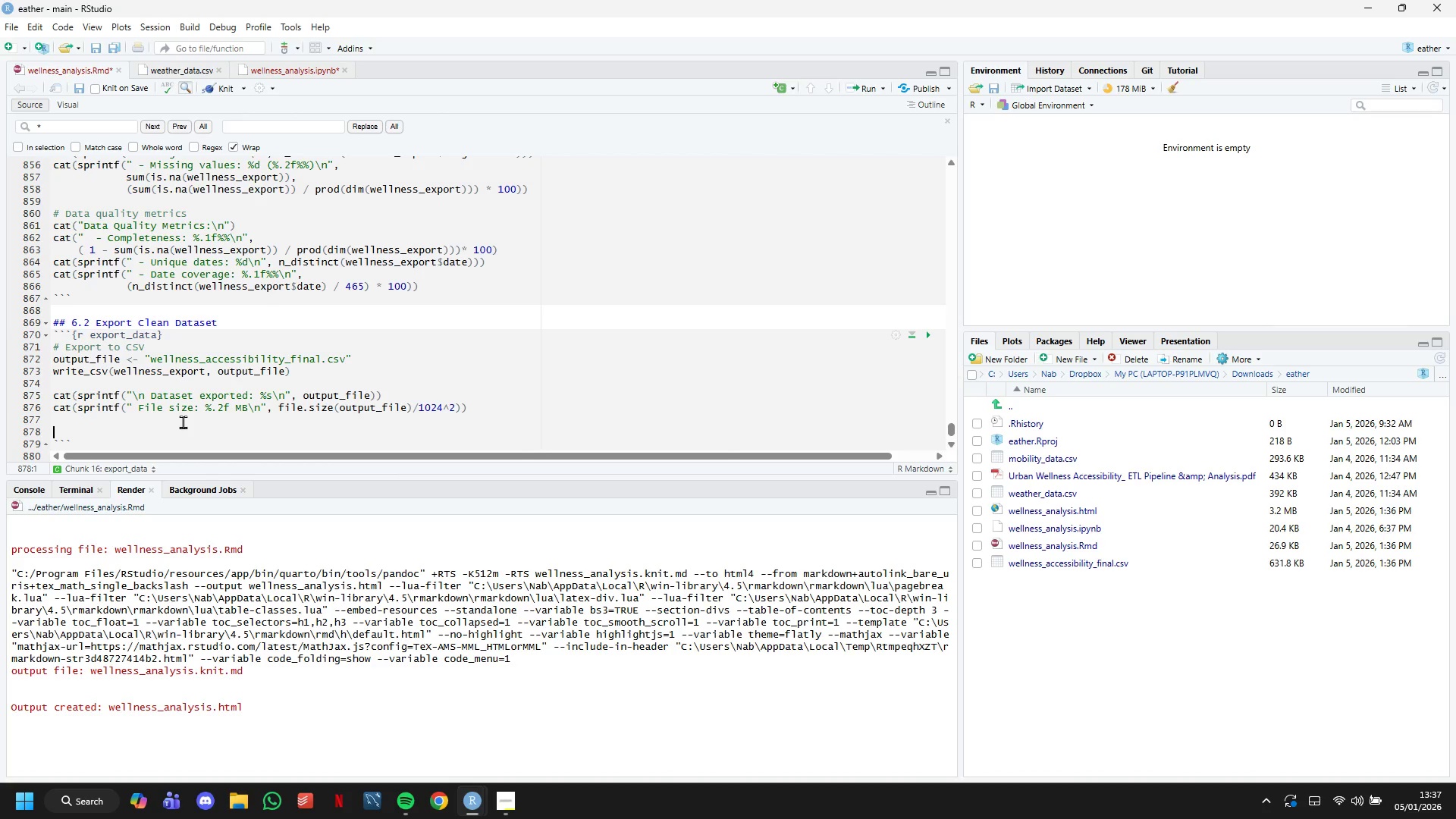 
type(# Export Data Dictionary)
 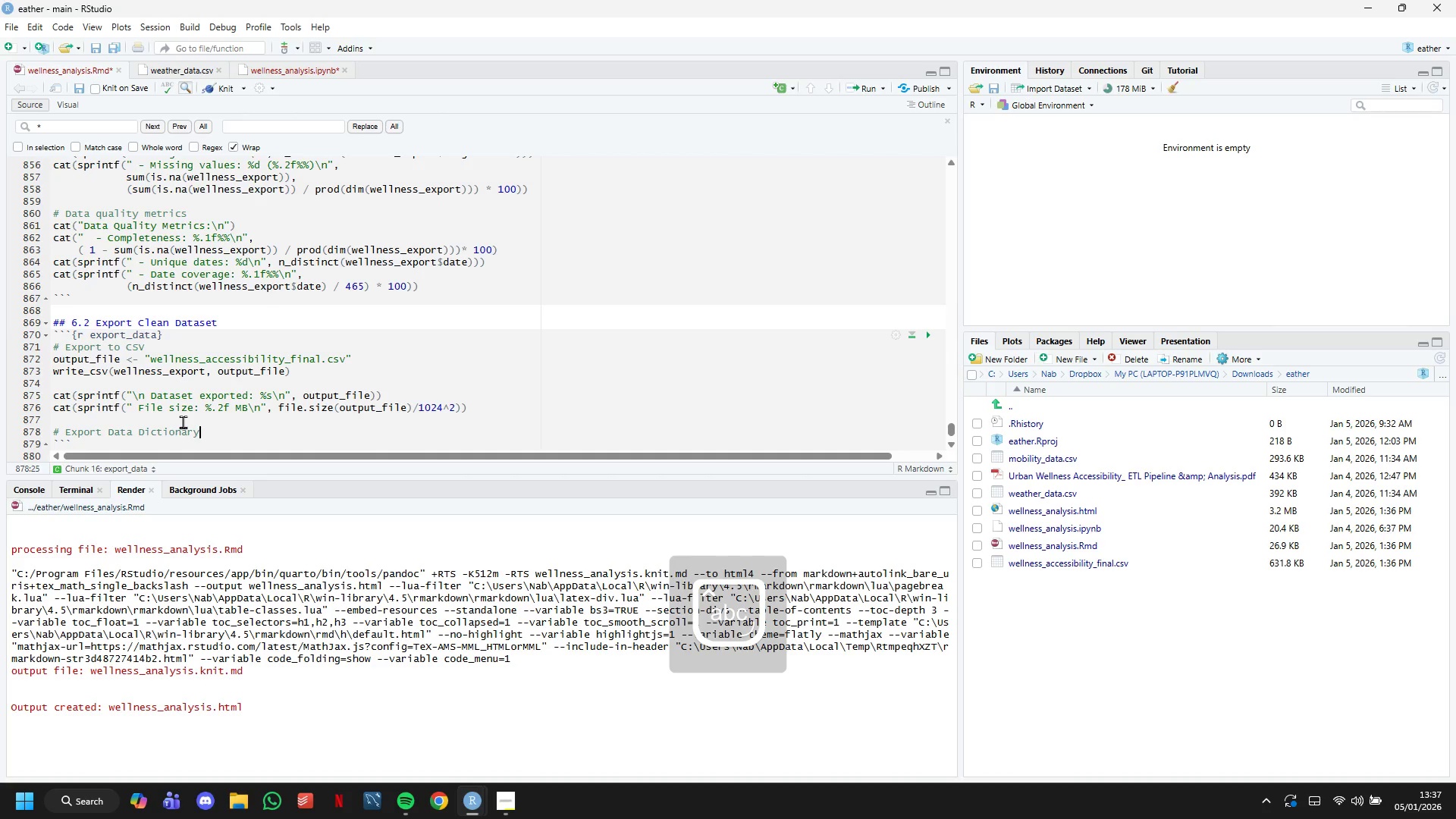 
key(Enter)
 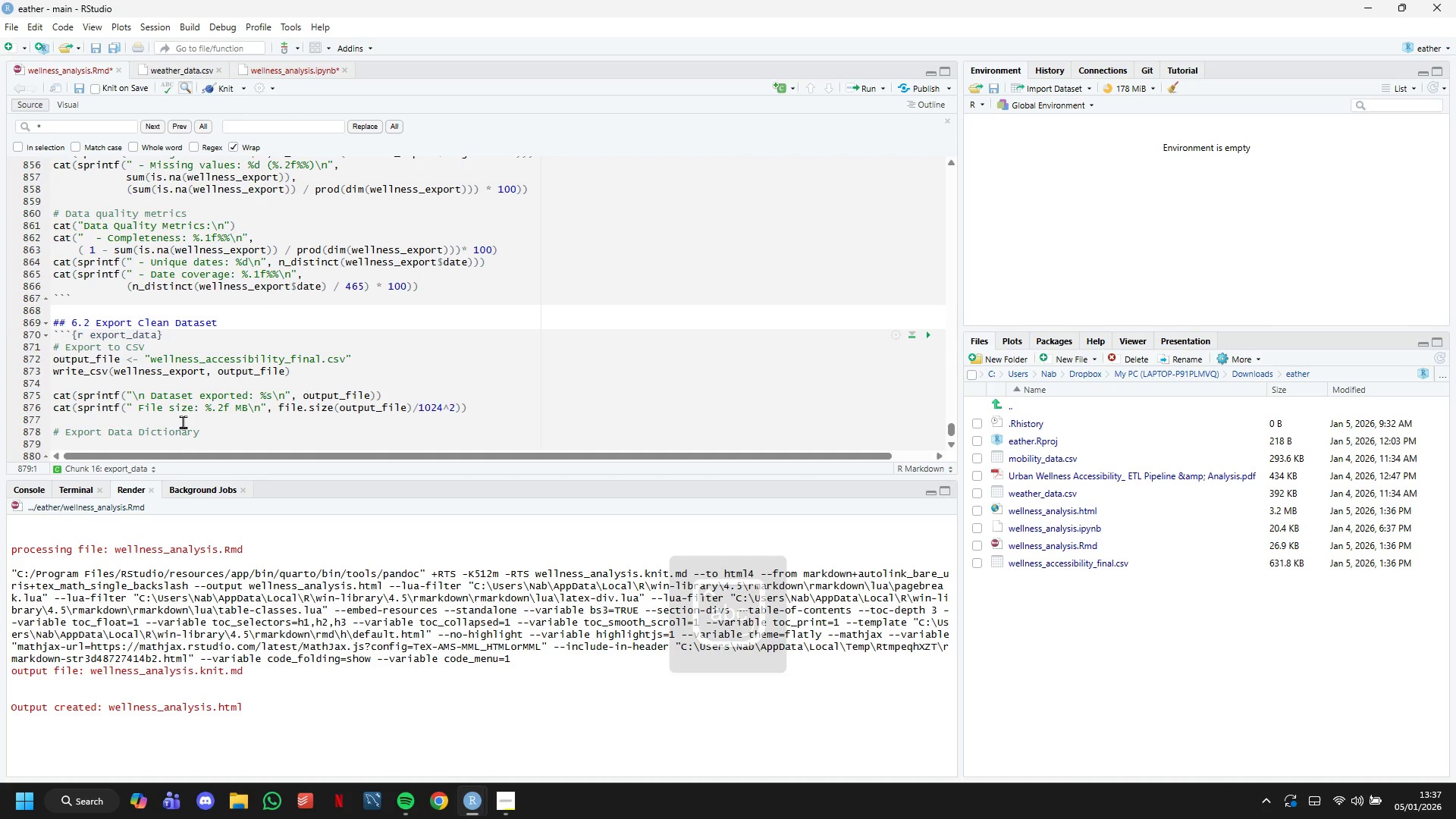 
type(data_dictionary )
 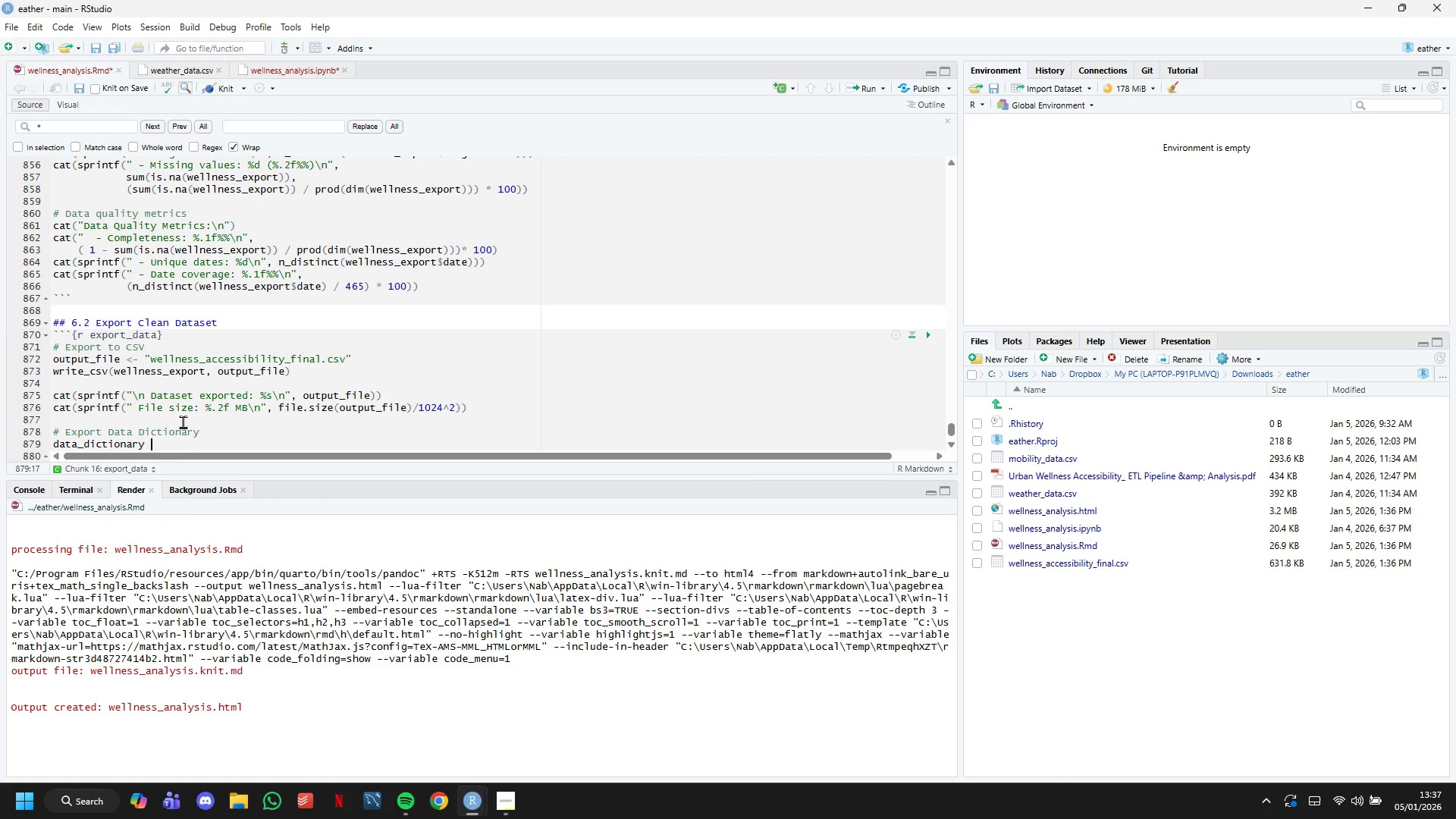 
type(<- tibble)
key(Backspace)
type(e()
 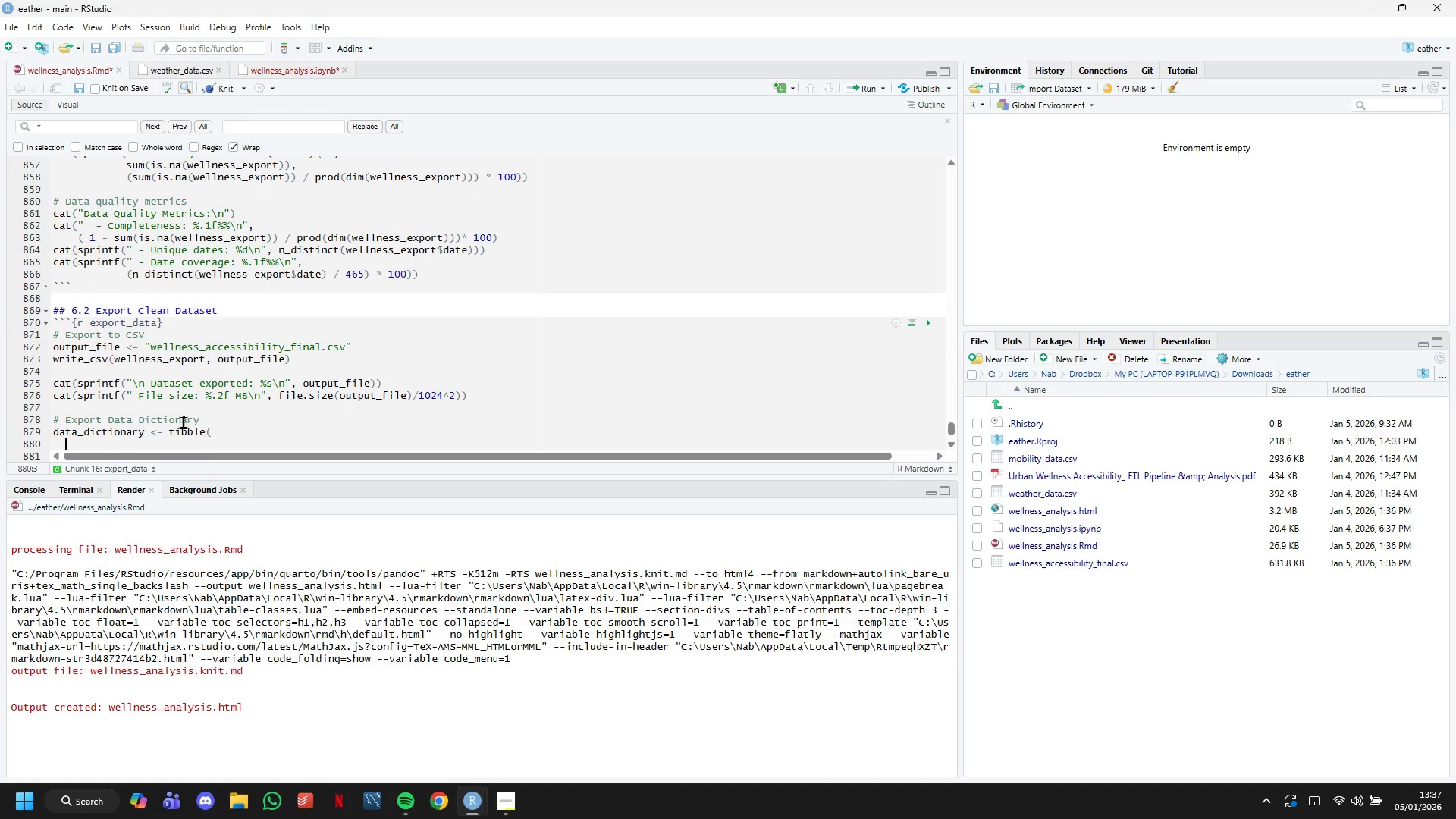 
 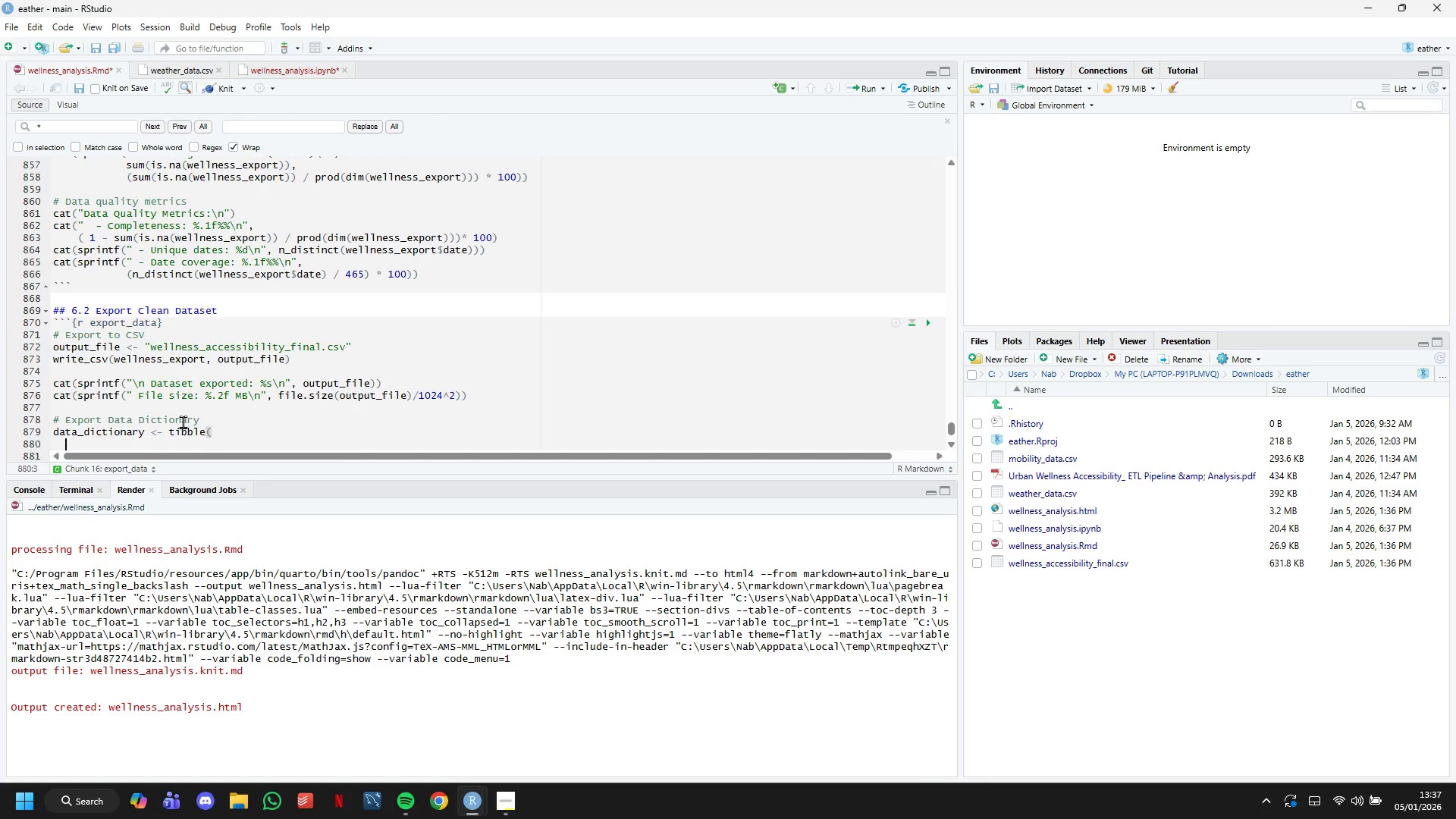 
key(Enter)
 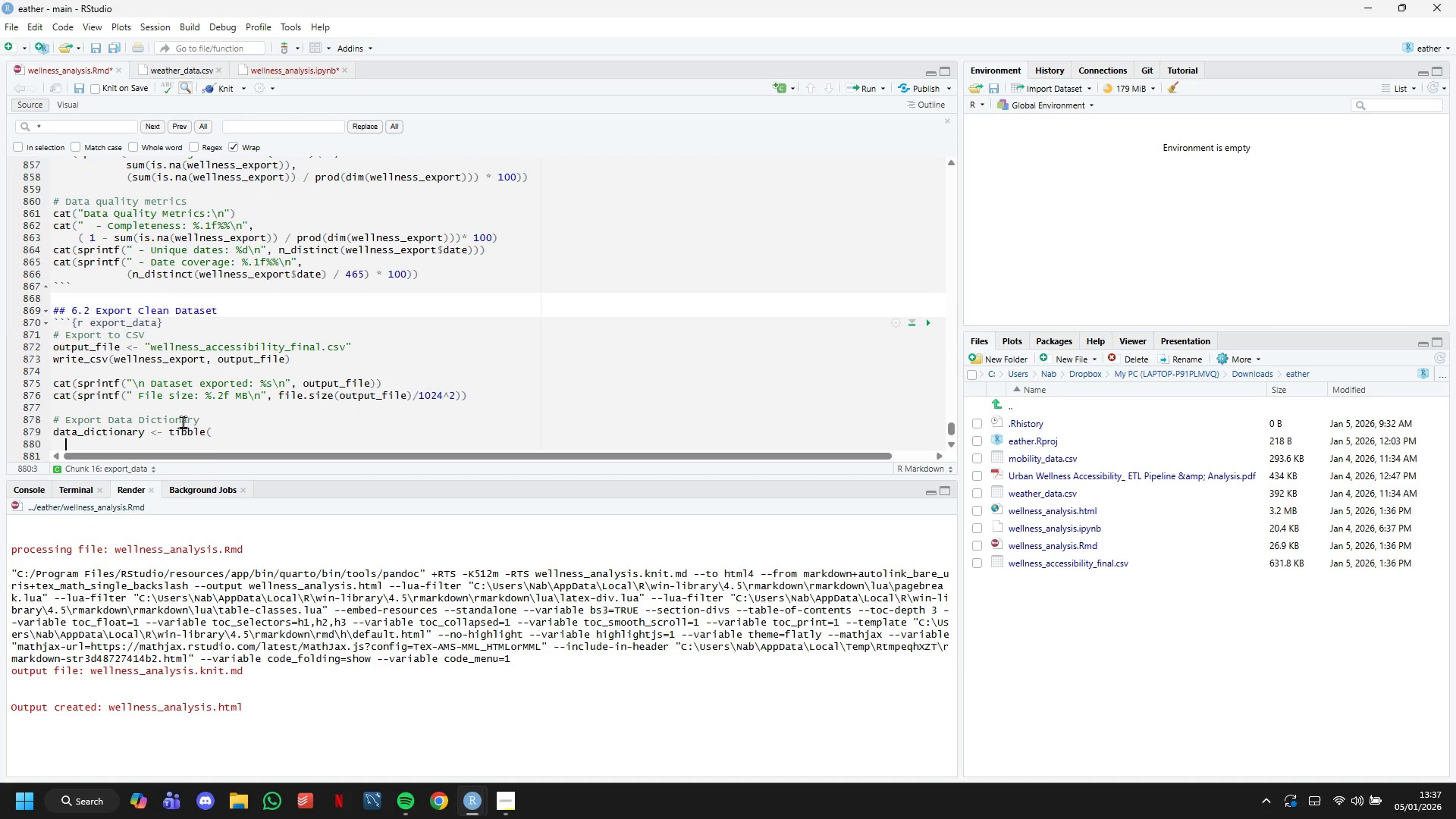 
key(CapsLock)
 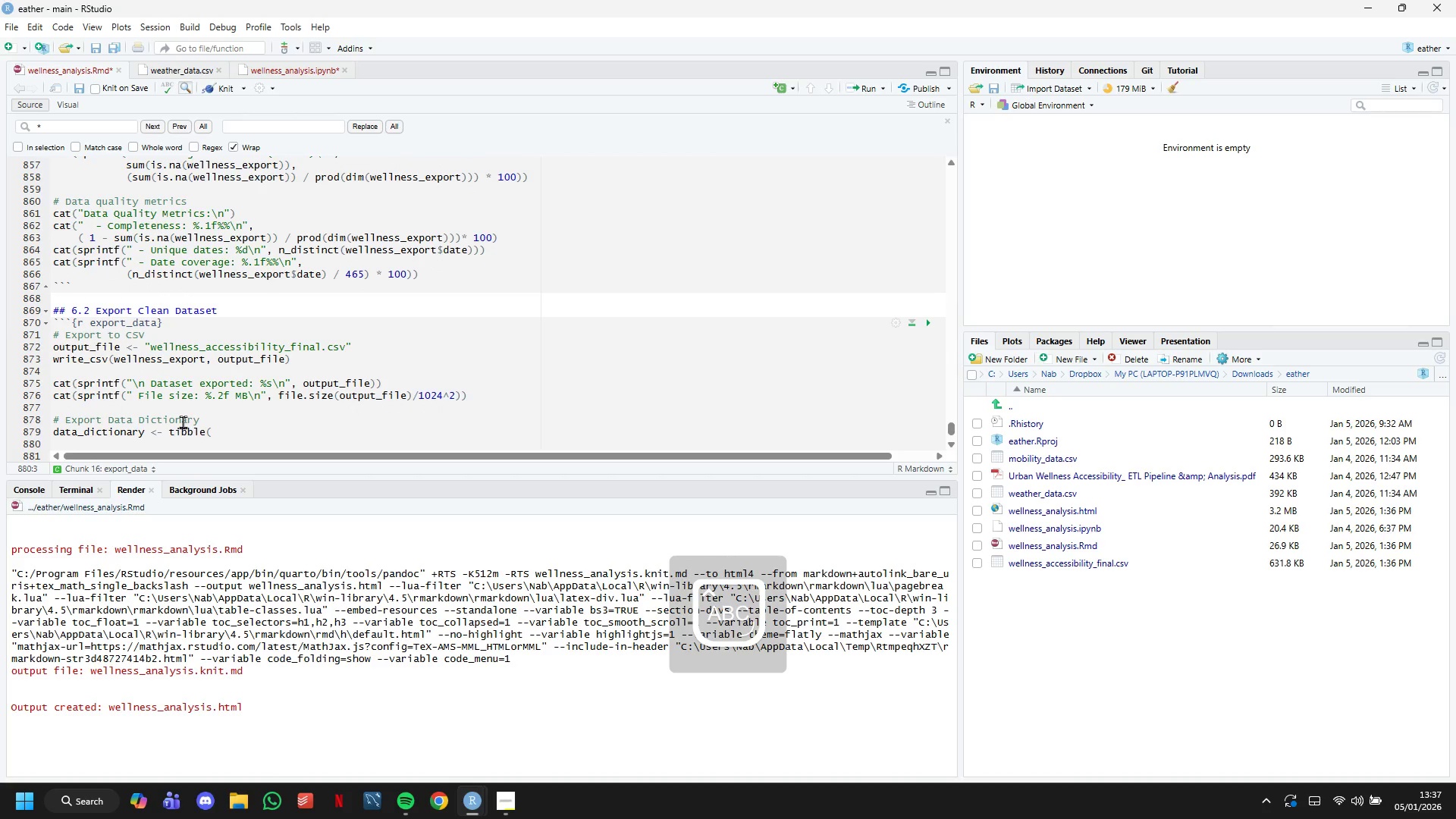 
key(B)
 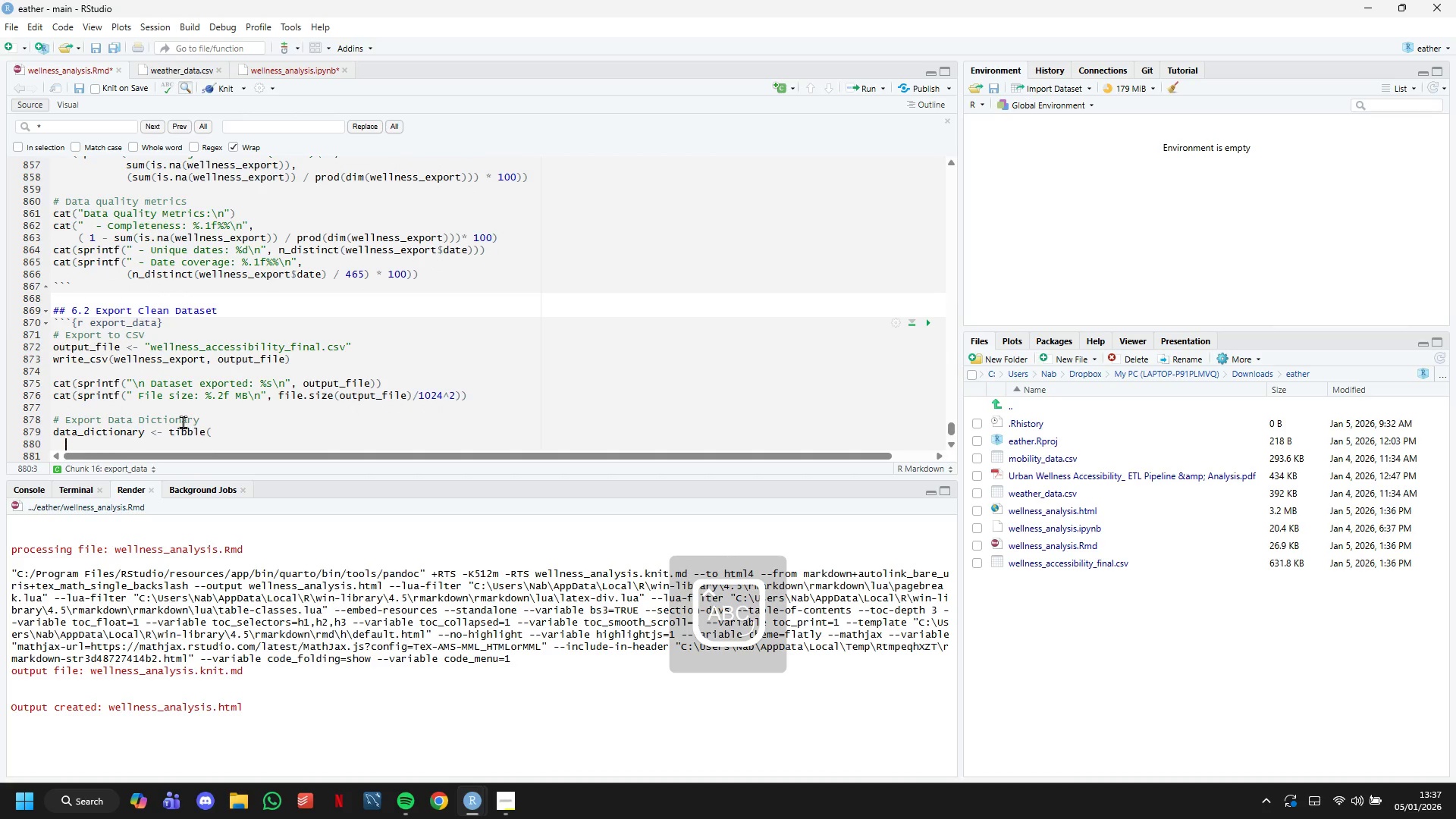 
key(Backspace)
 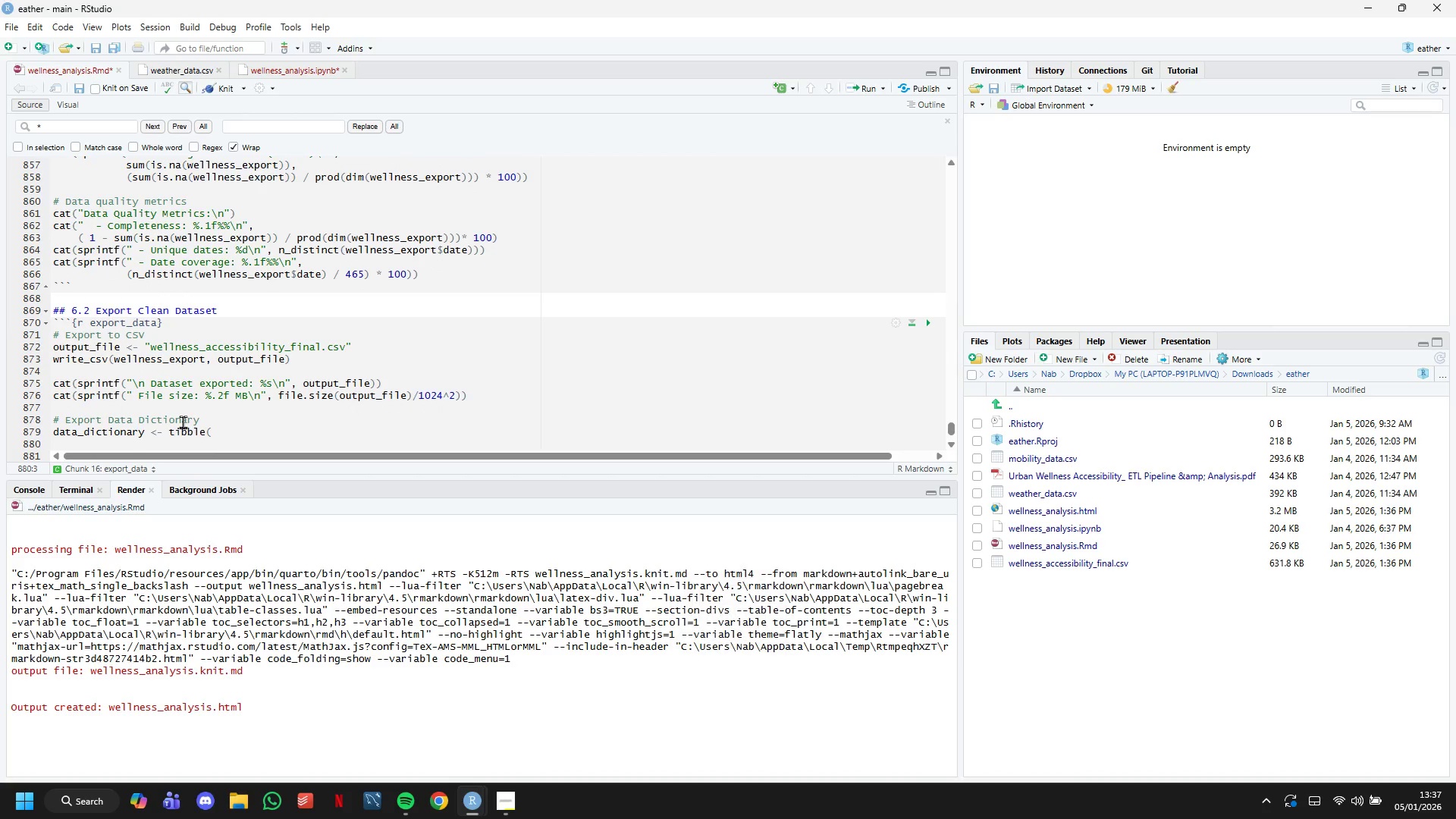 
type(Variable = colnames(wellness_export)
 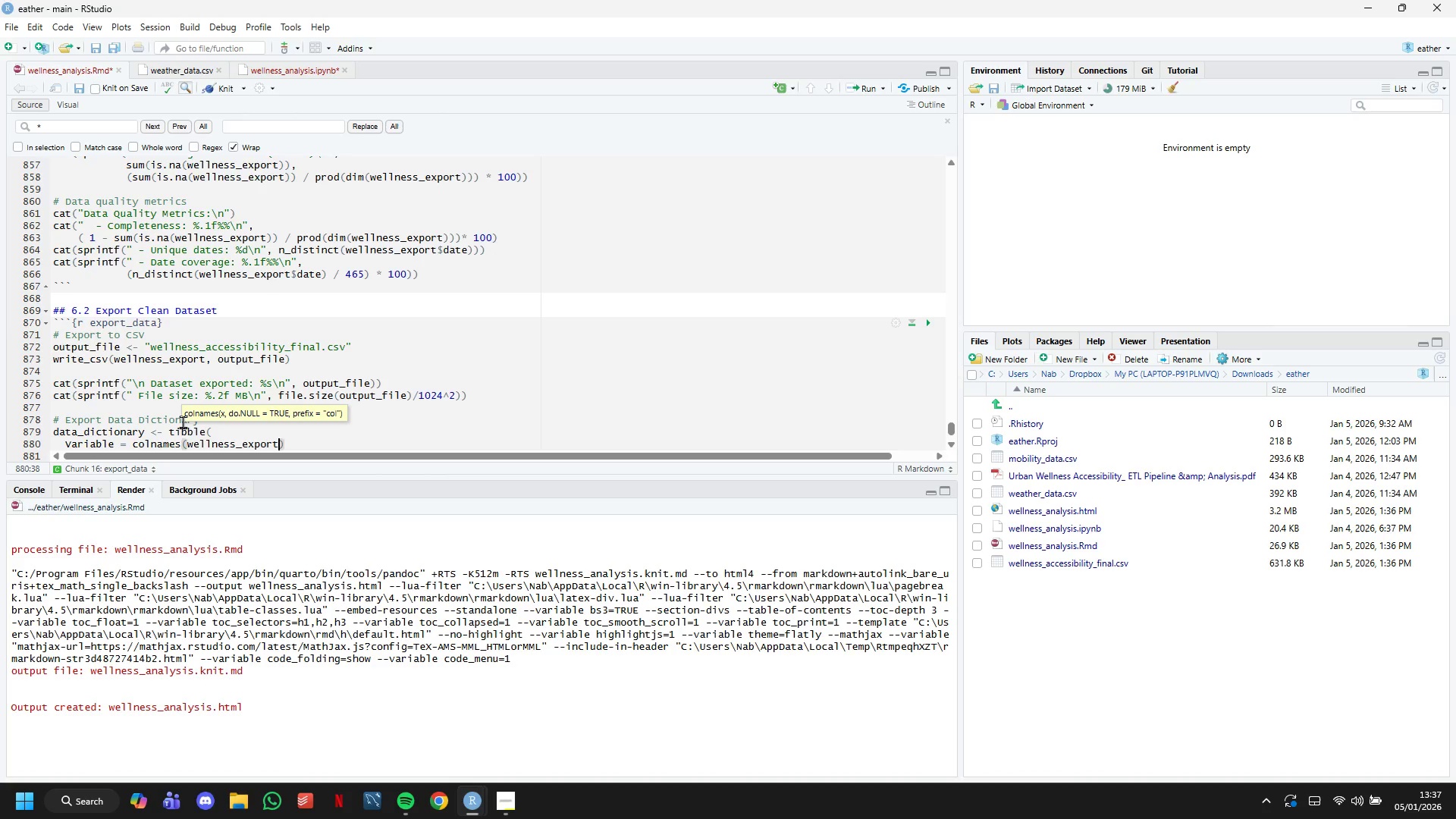 
key(ArrowRight)
 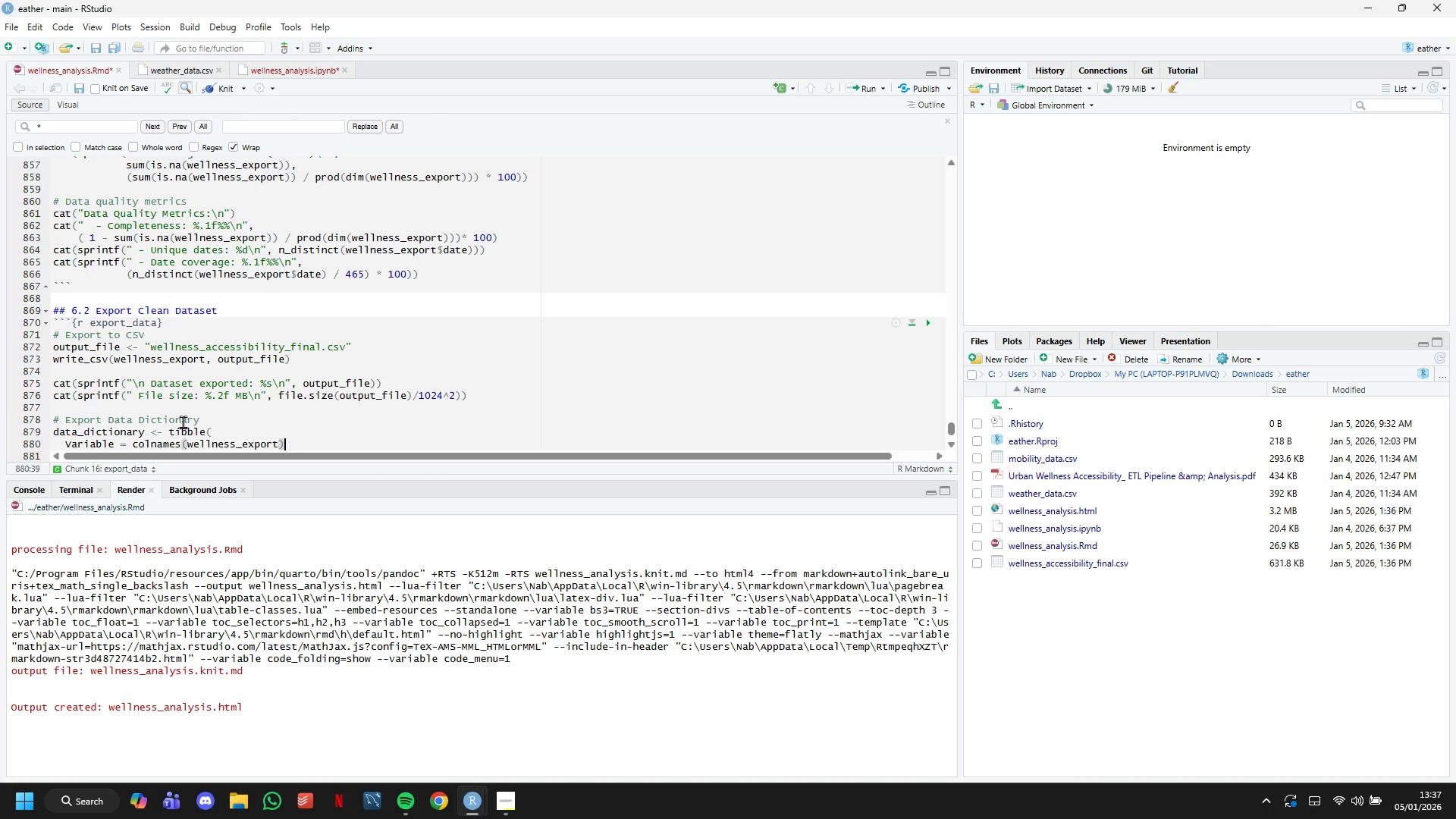 
key(Comma)
 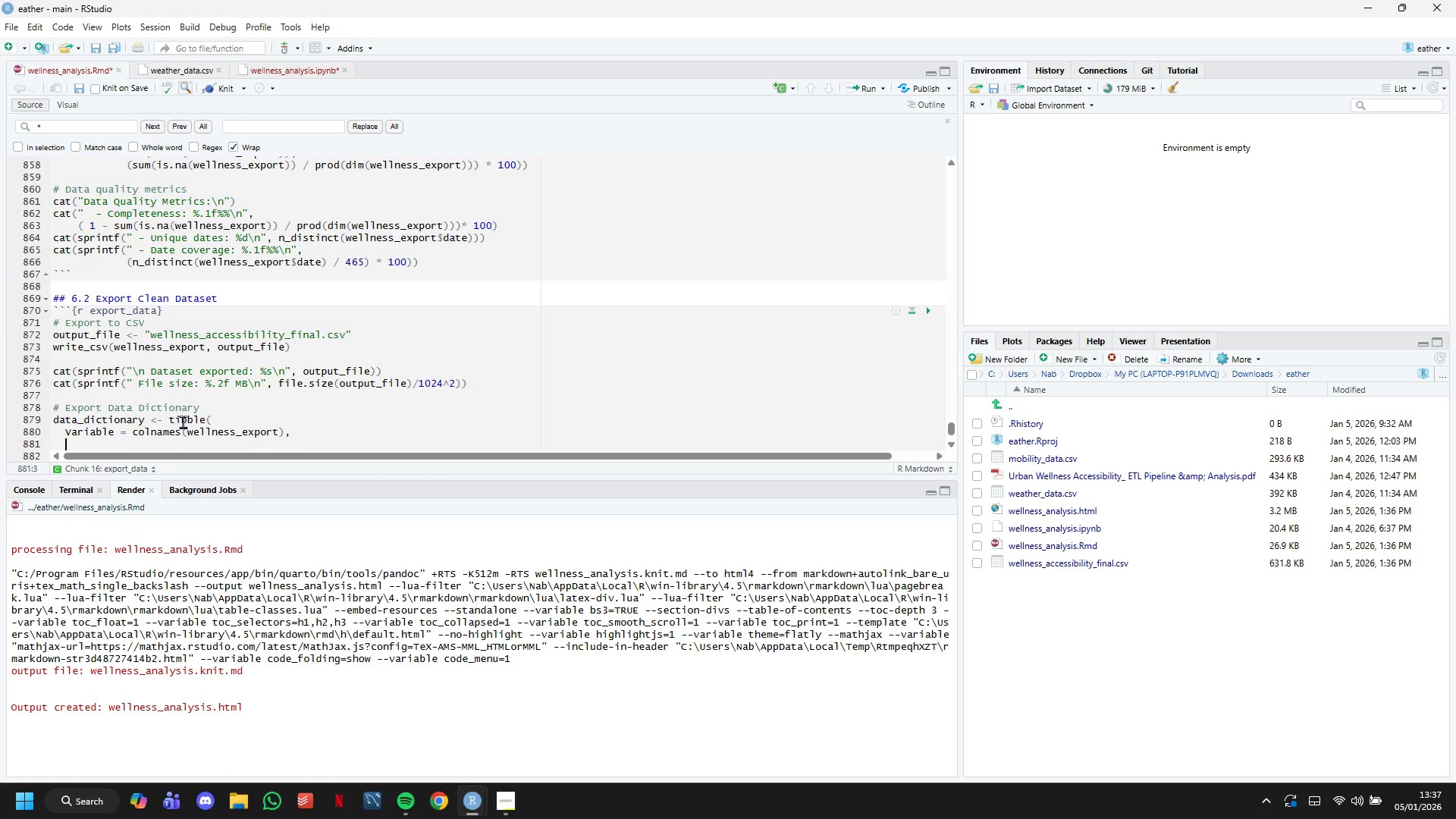 
key(Enter)
 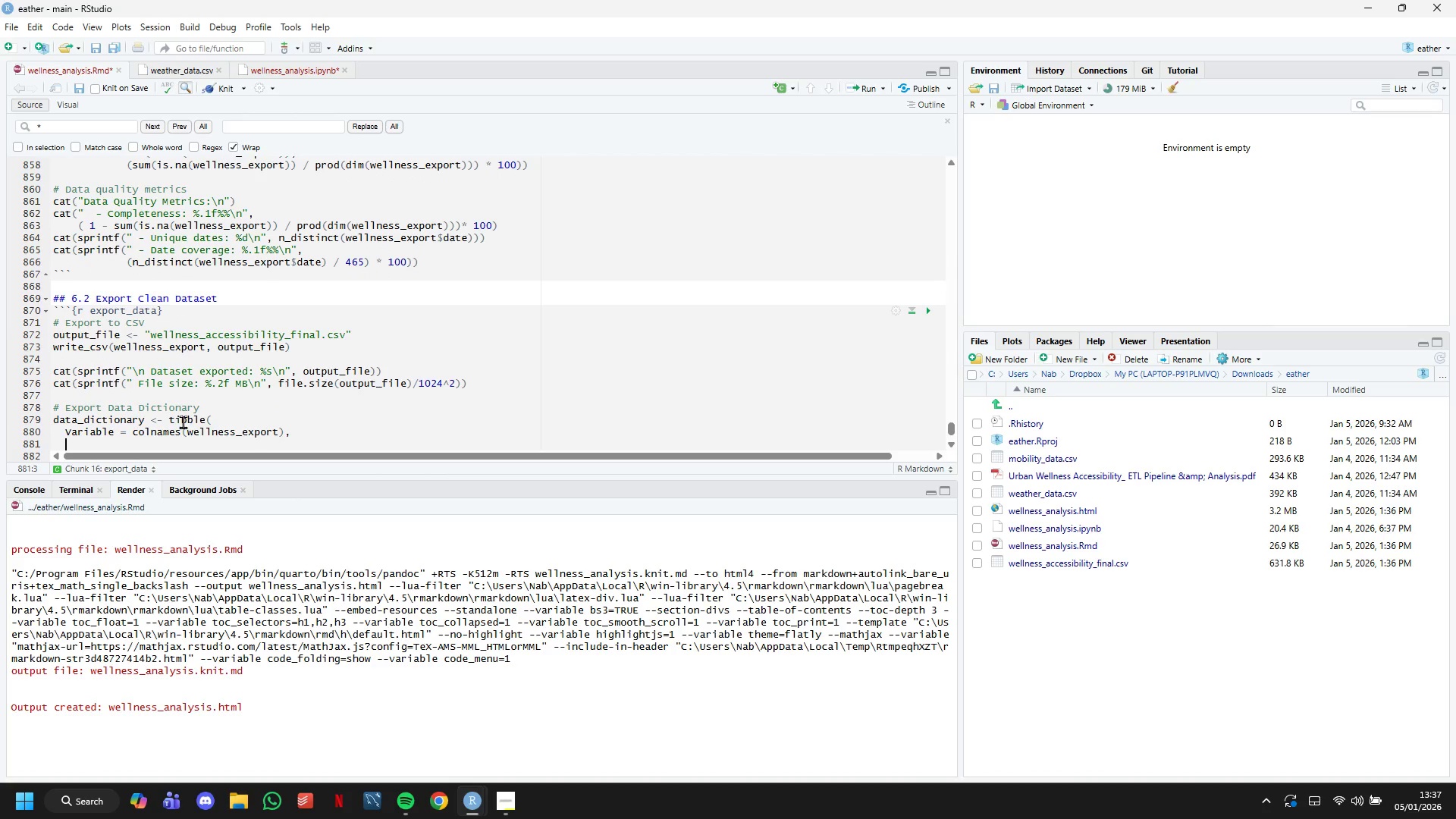 
type(Type = sapply)we)
key(Backspace)
key(Backspace)
key(Backspace)
type((wellness)
 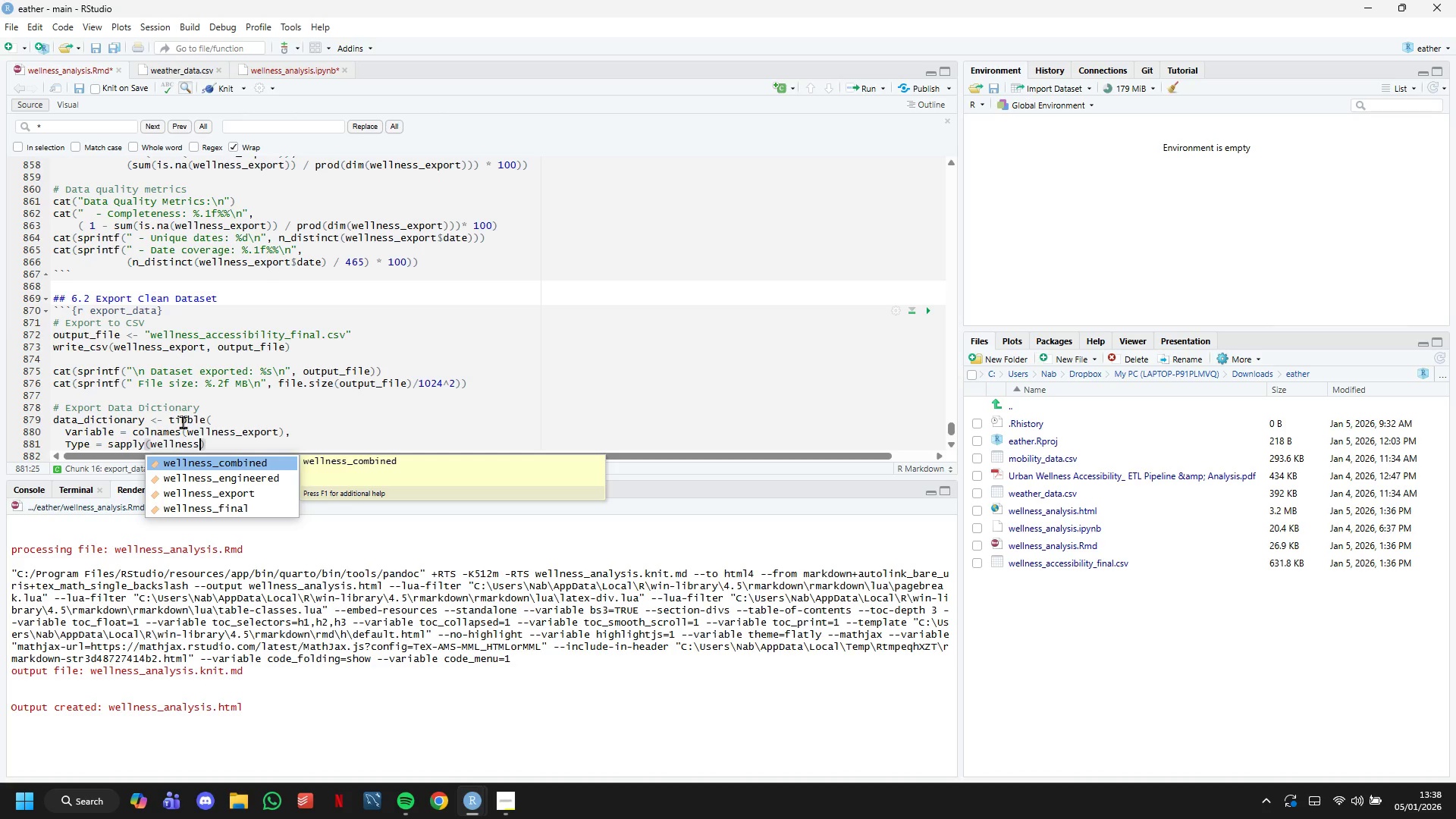 
type(_export, class)
 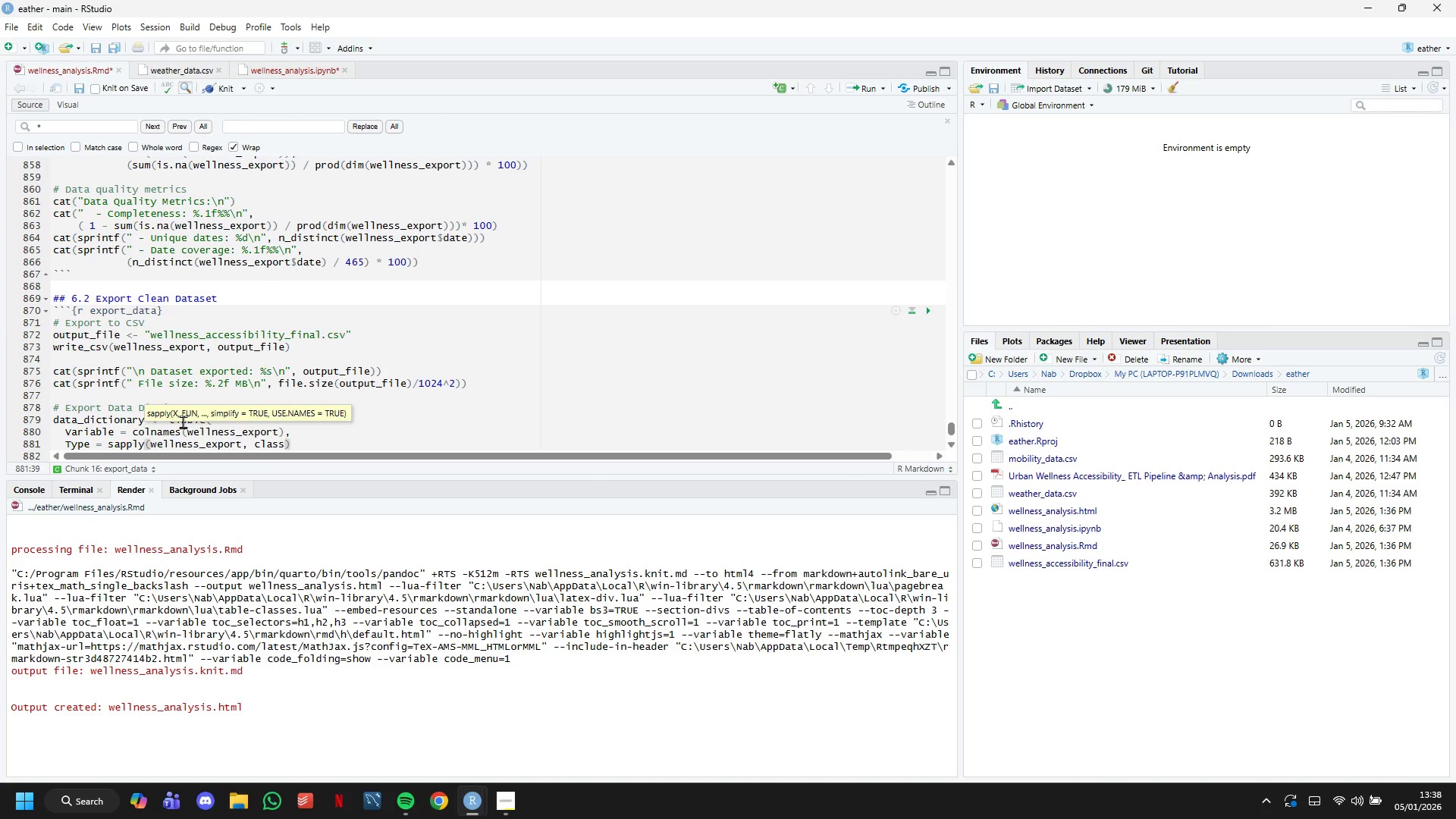 
key(ArrowRight)
 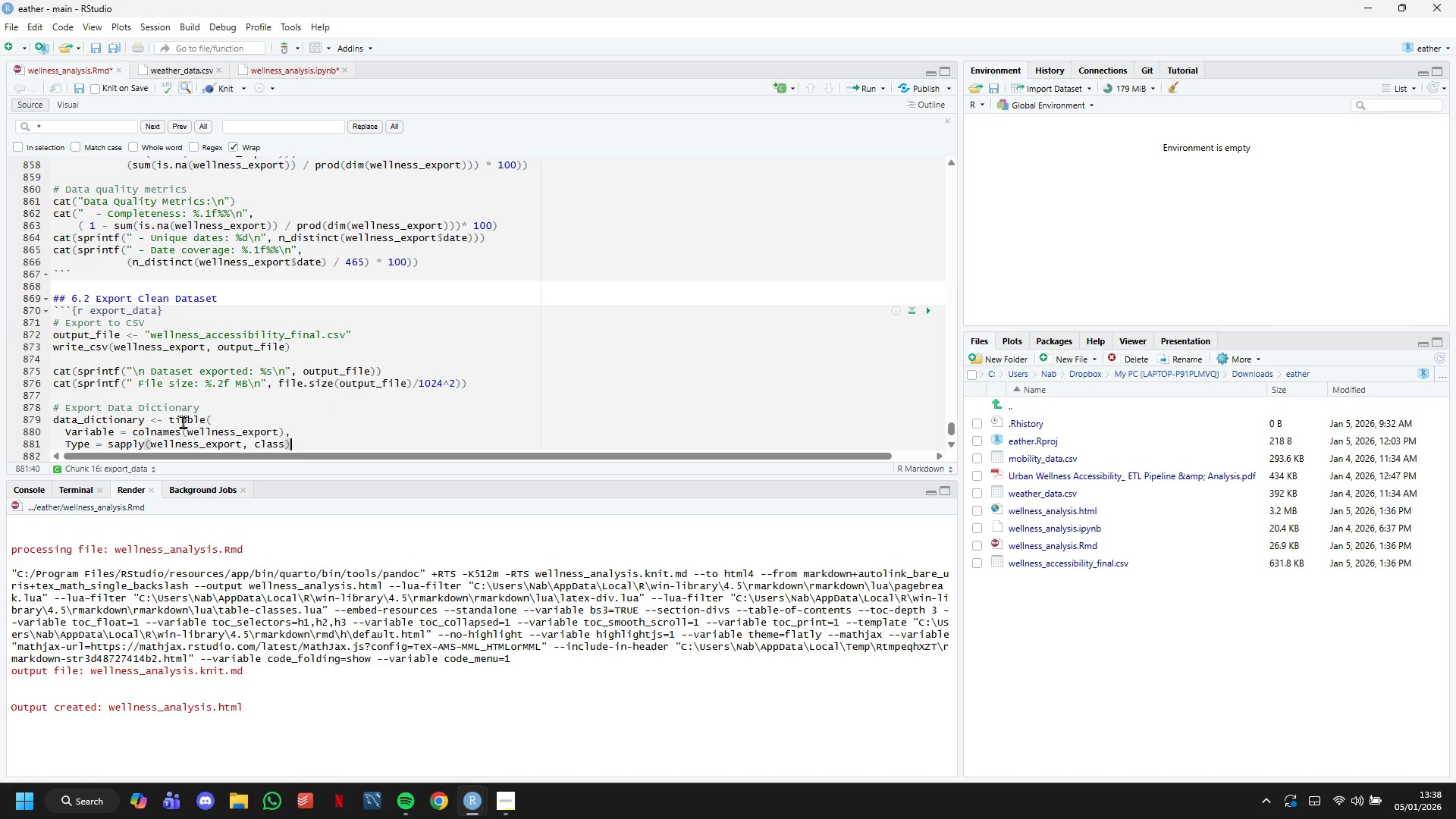 
key(Comma)
 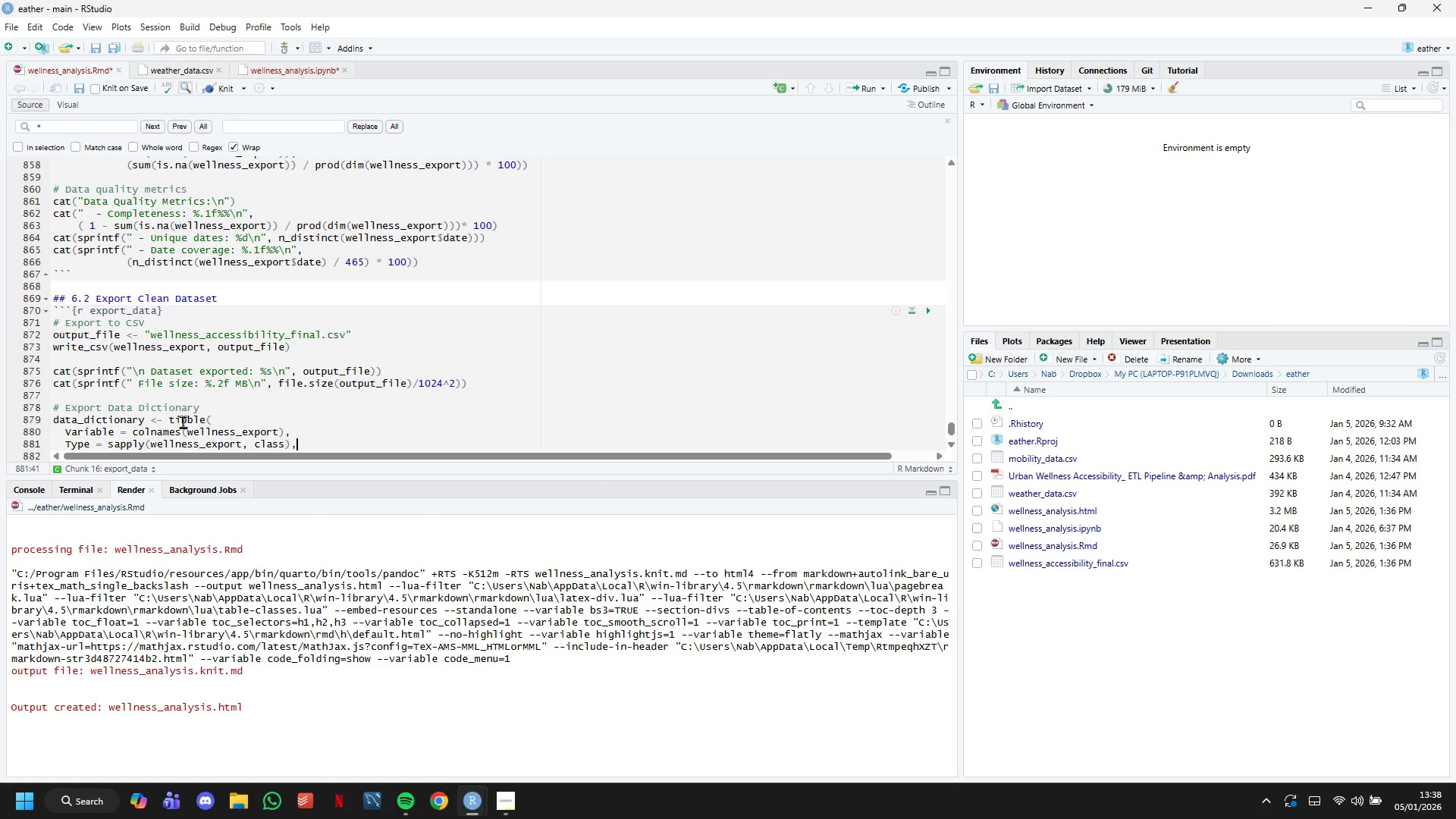 
key(Enter)
 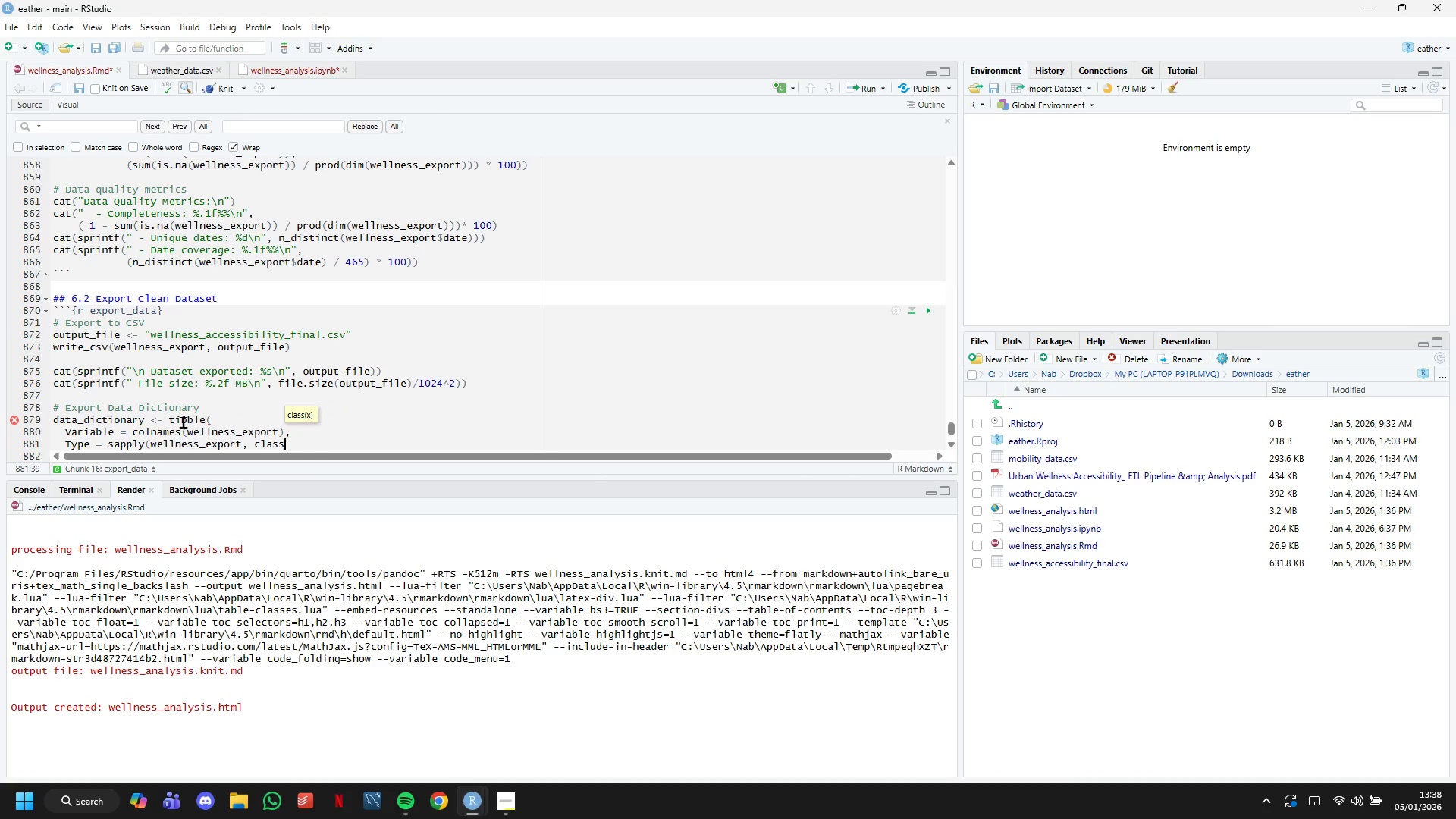 
type(Description()
 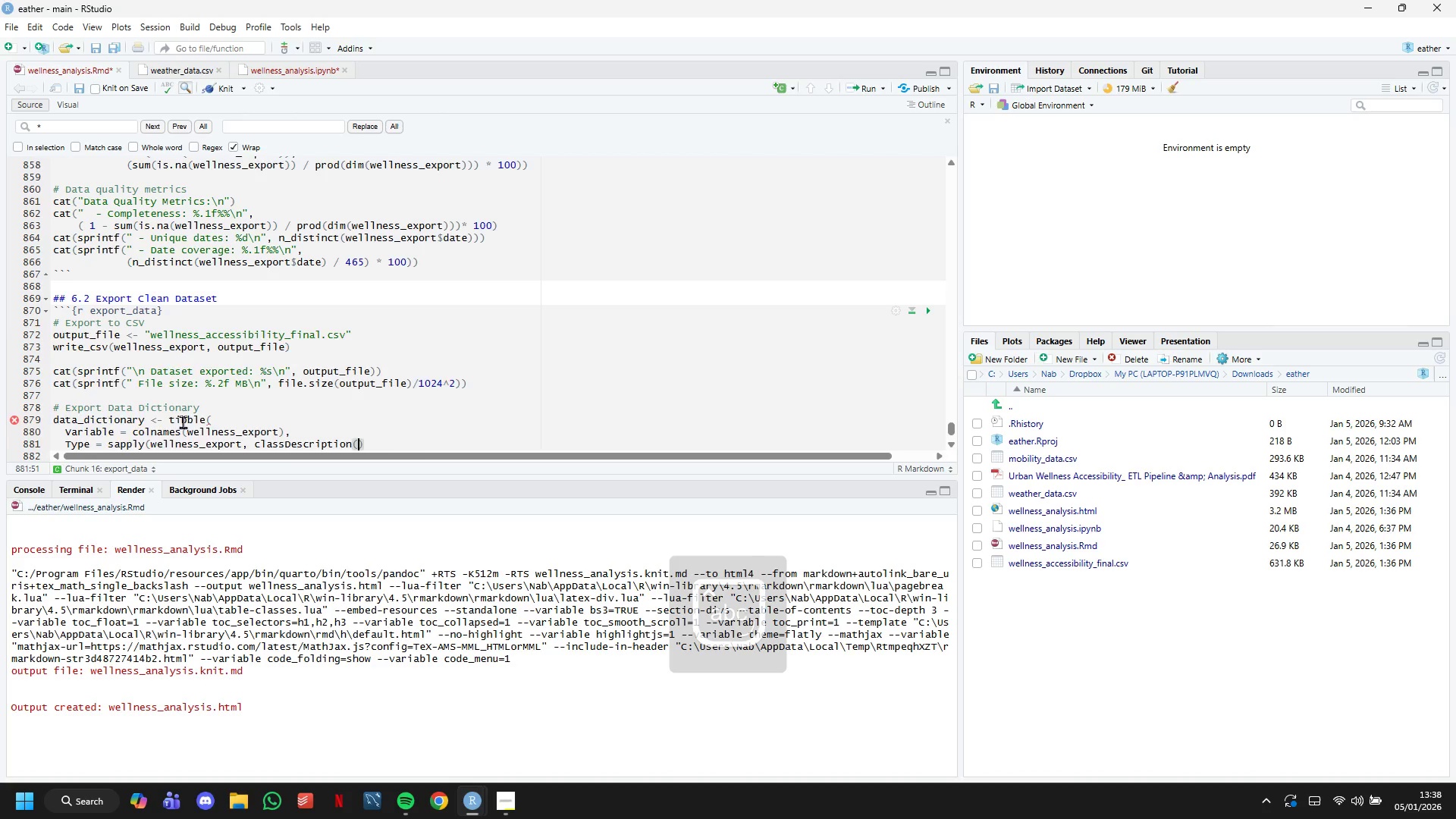 
key(Enter)
 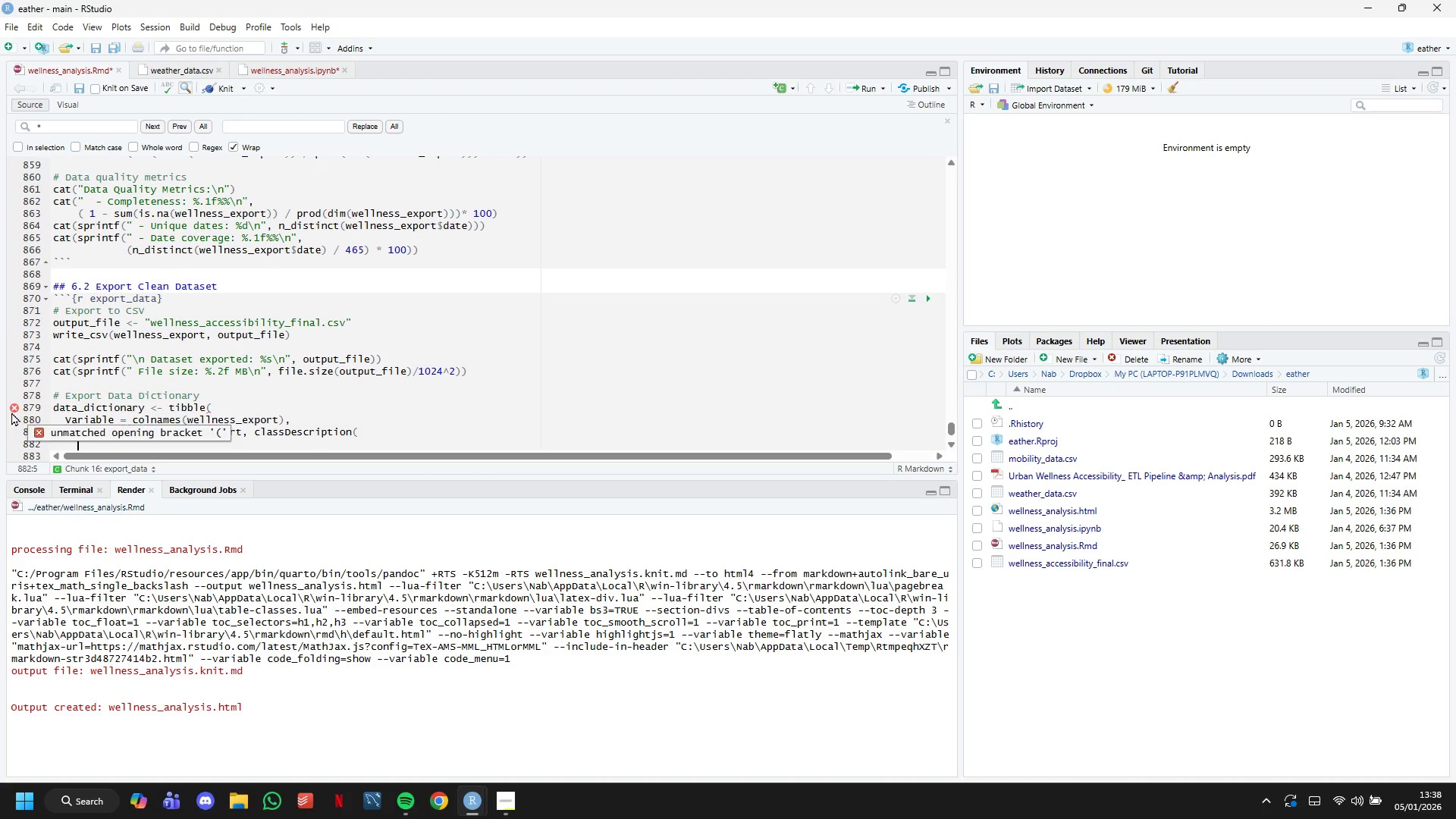 
scroll: coordinate [272, 373], scroll_direction: down, amount: 5.0
 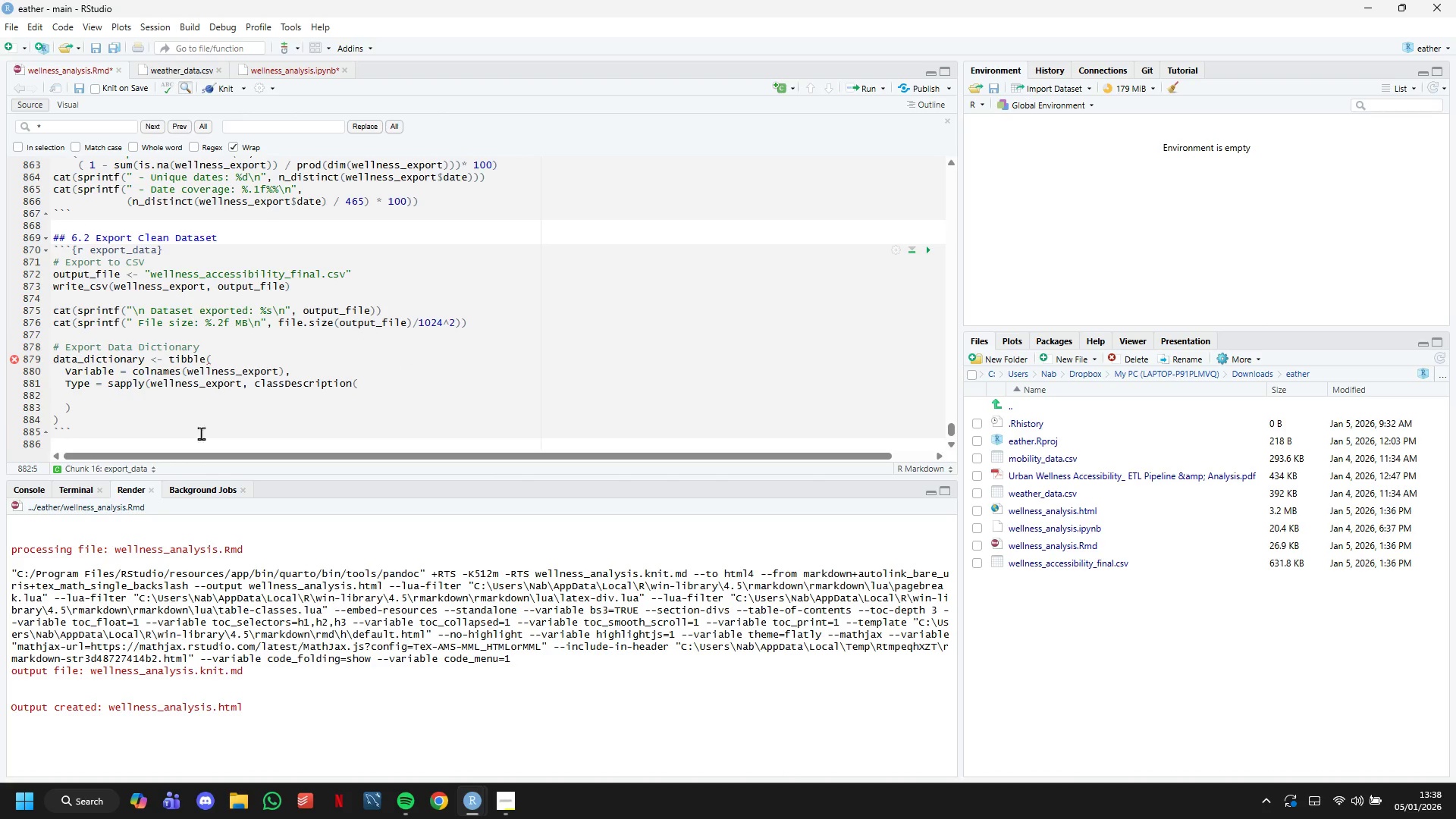 
double_click([148, 422])
 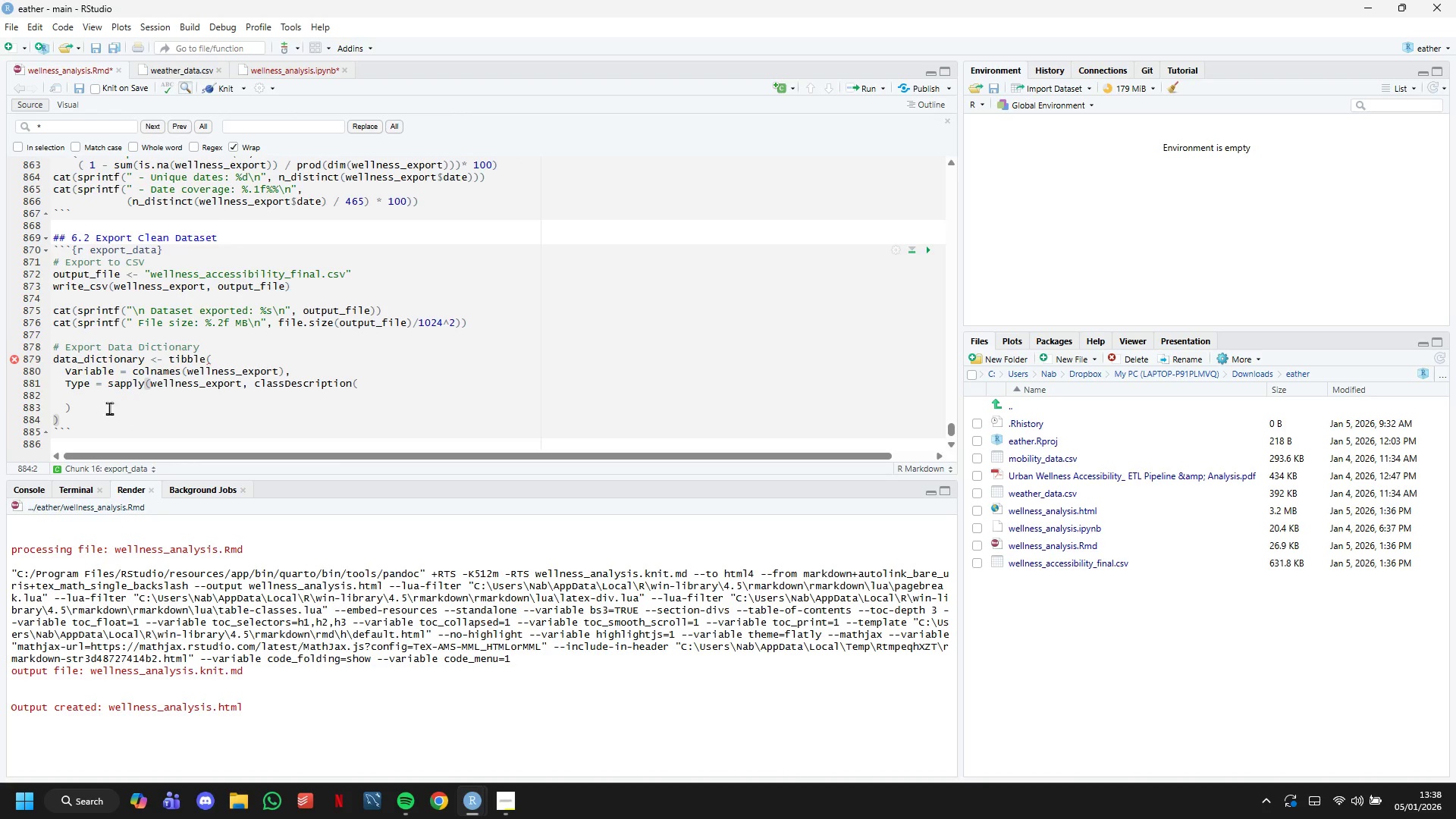 
left_click([96, 403])
 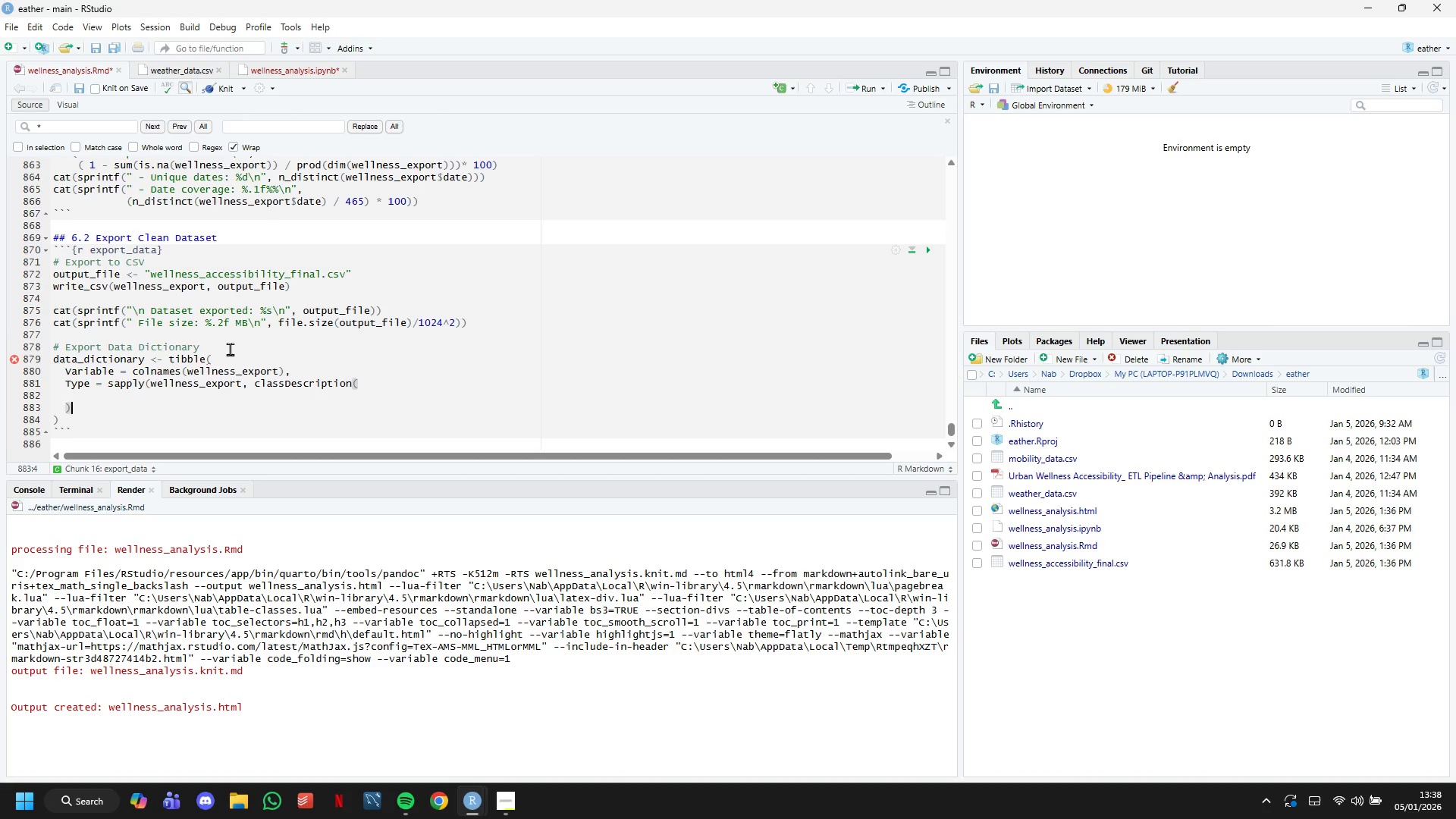 
double_click([231, 353])
 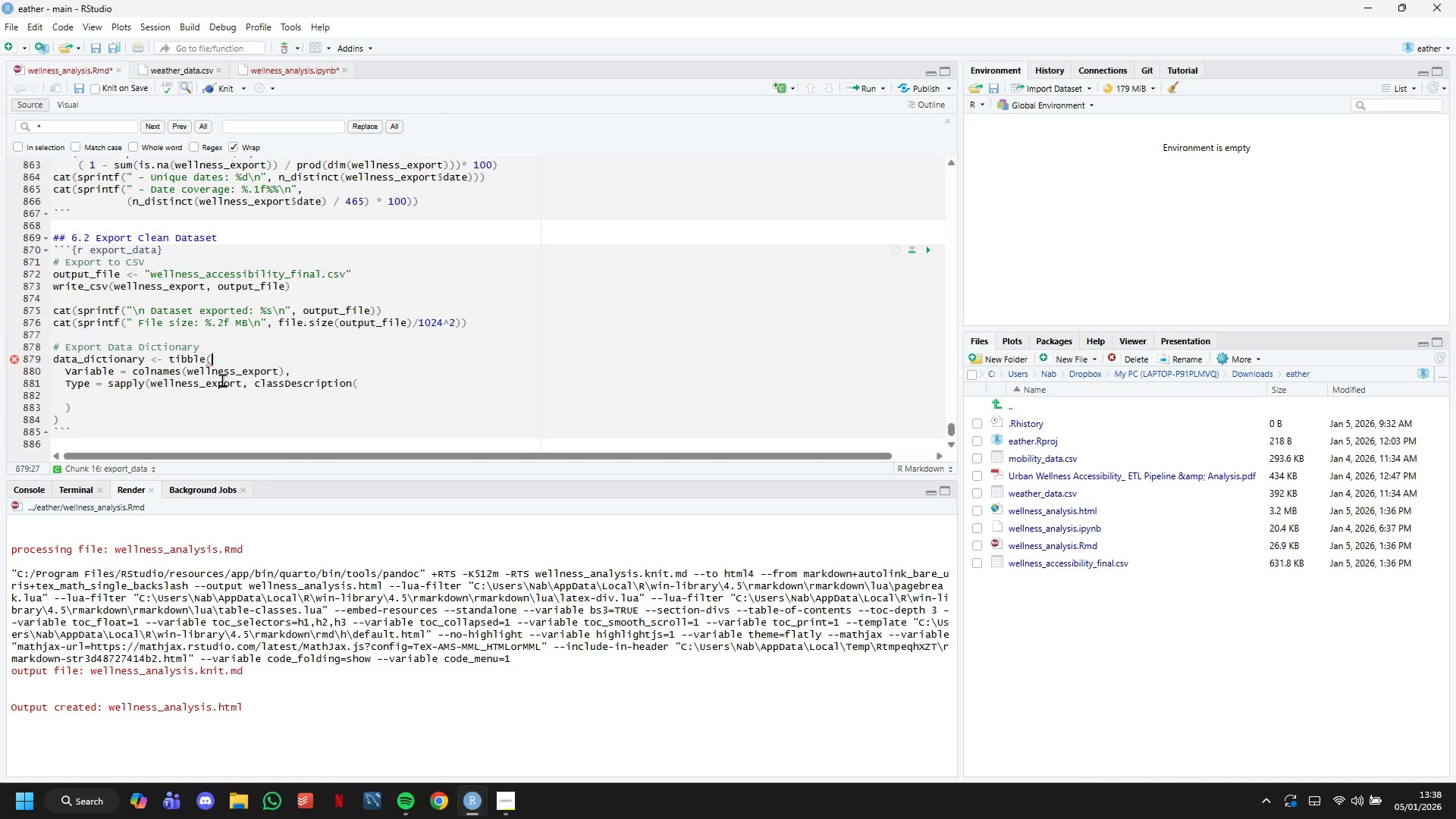 
left_click([259, 416])
 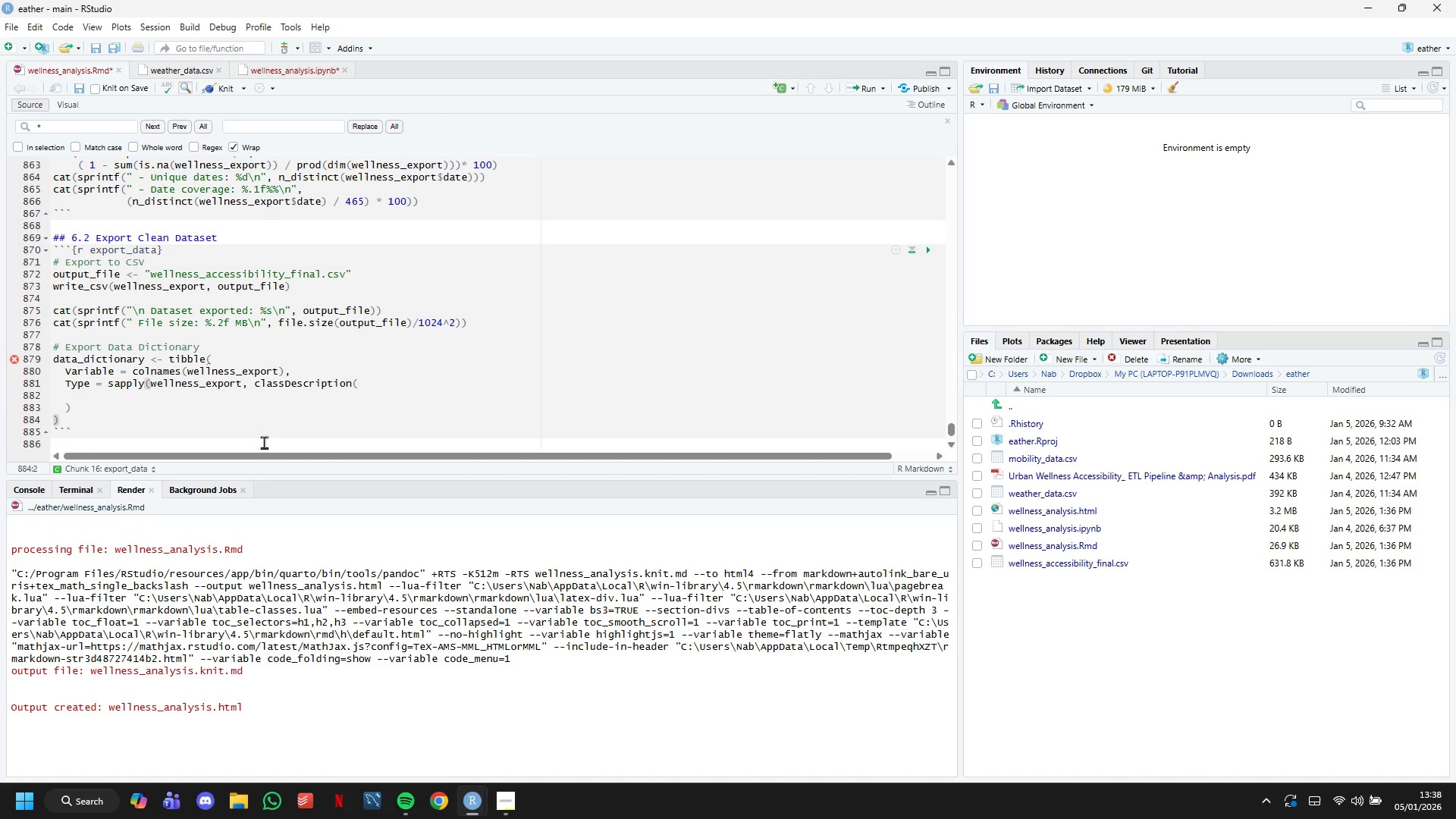 
key(Shift+0)
 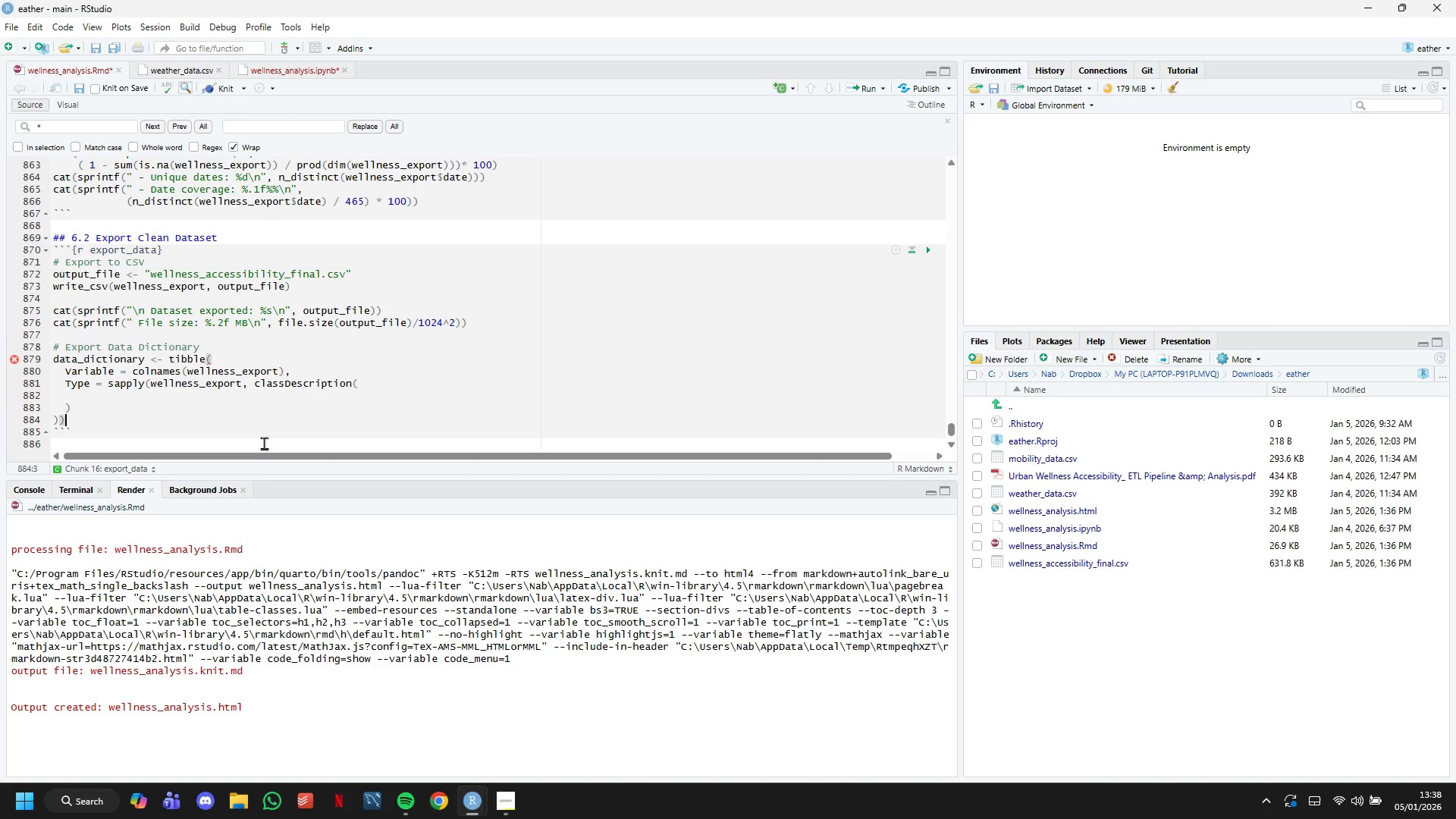 
key(Space)
 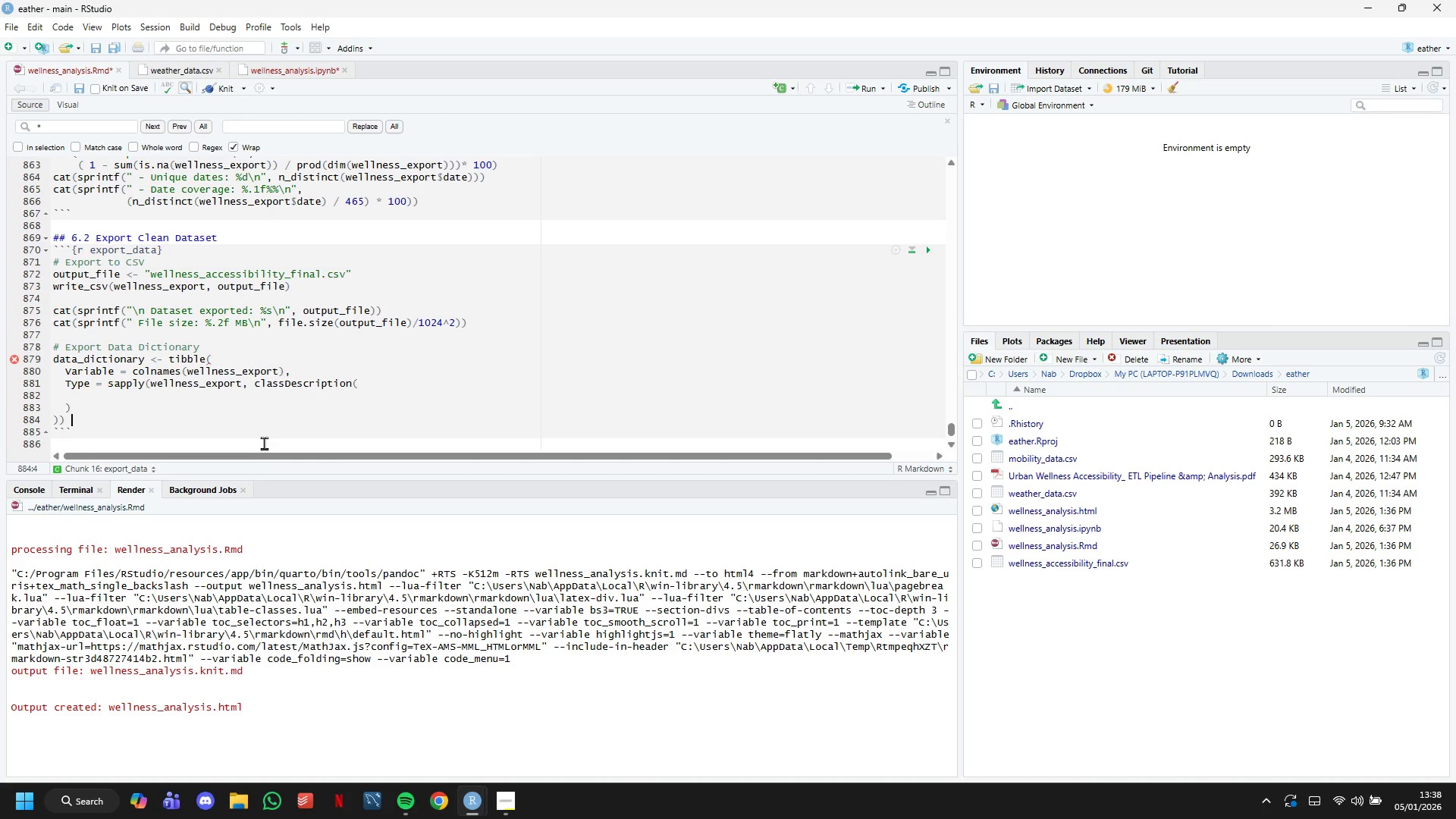 
key(ArrowUp)
 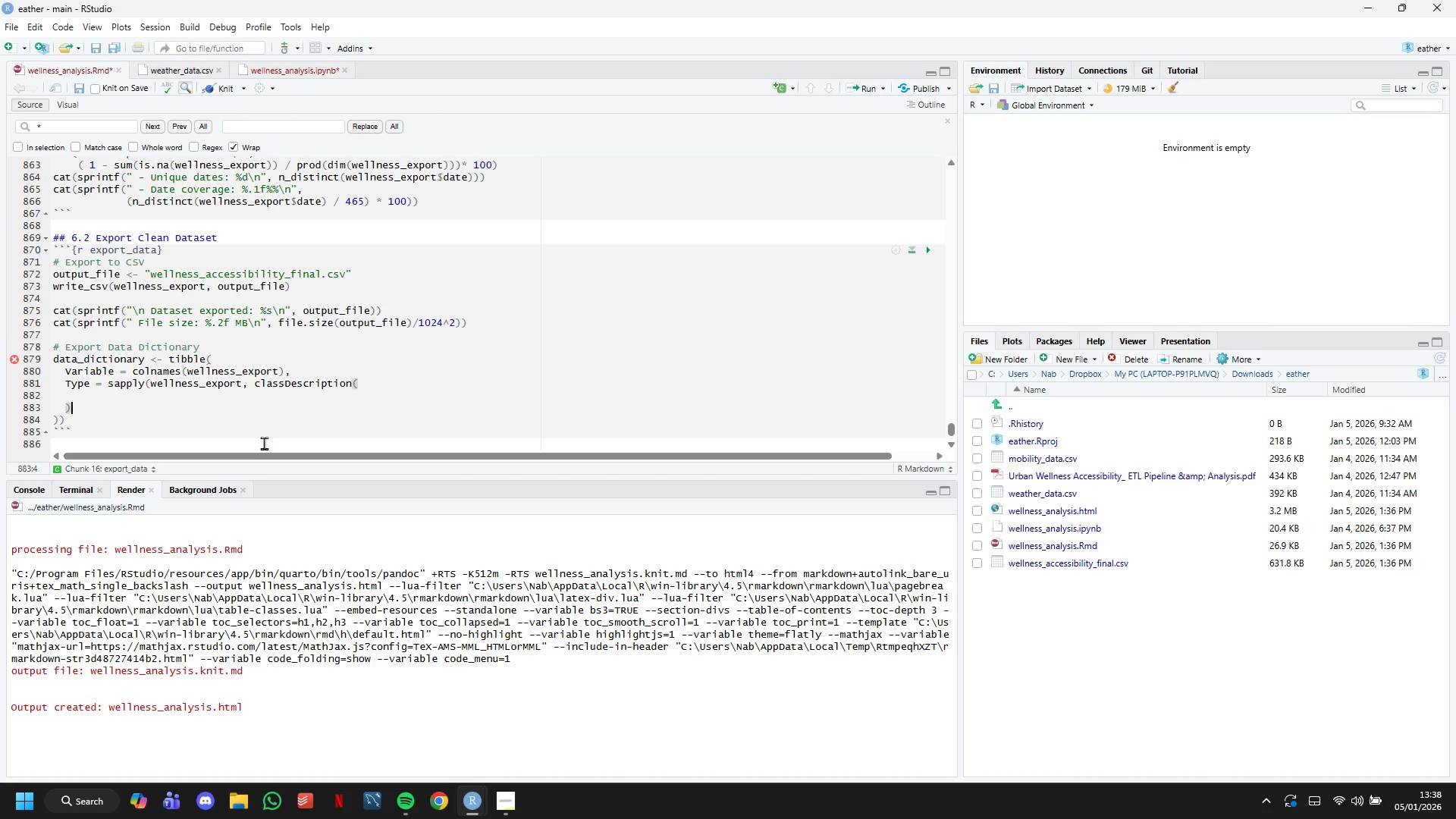 
key(ArrowUp)
 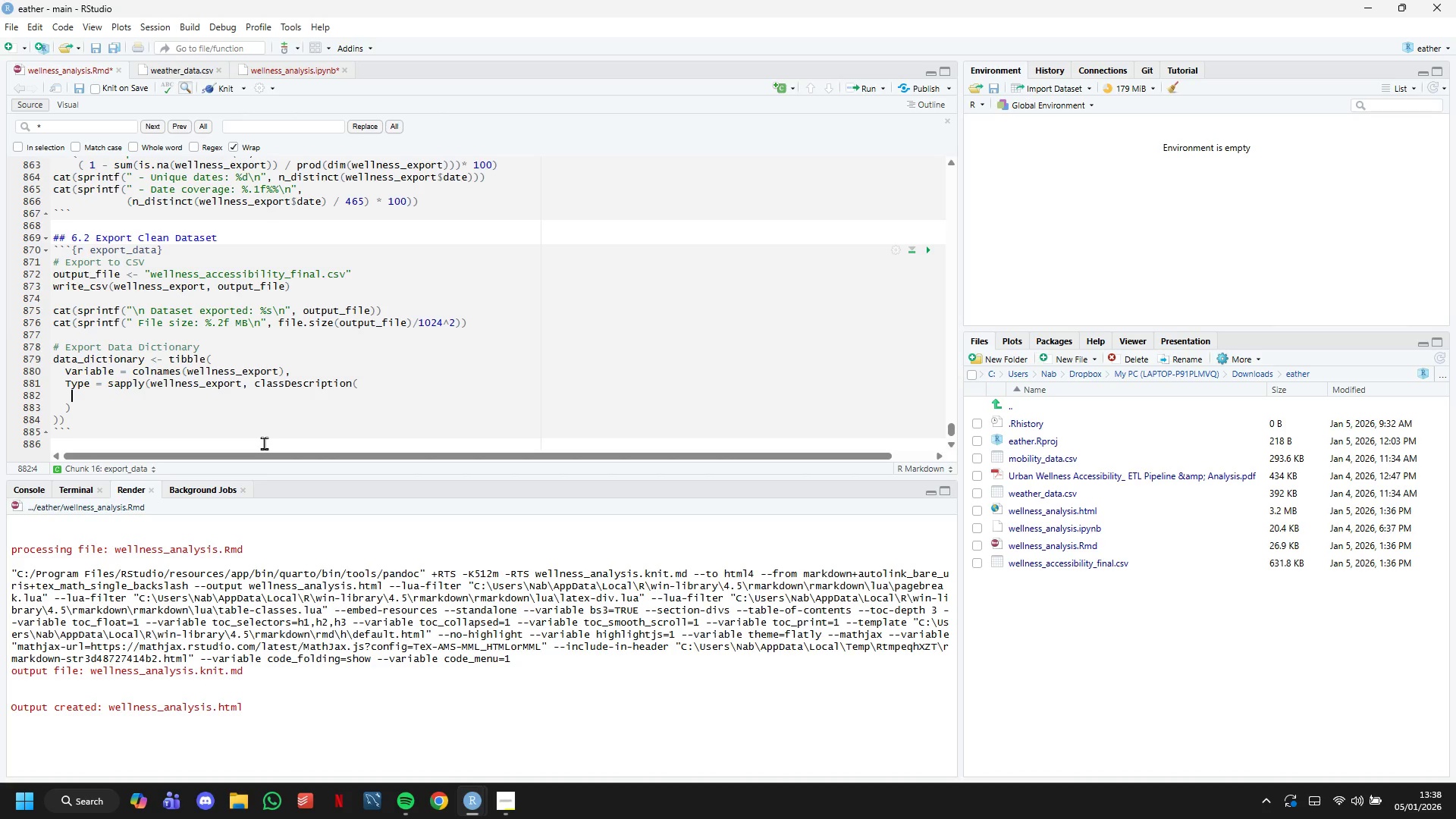 
wait(8.47)
 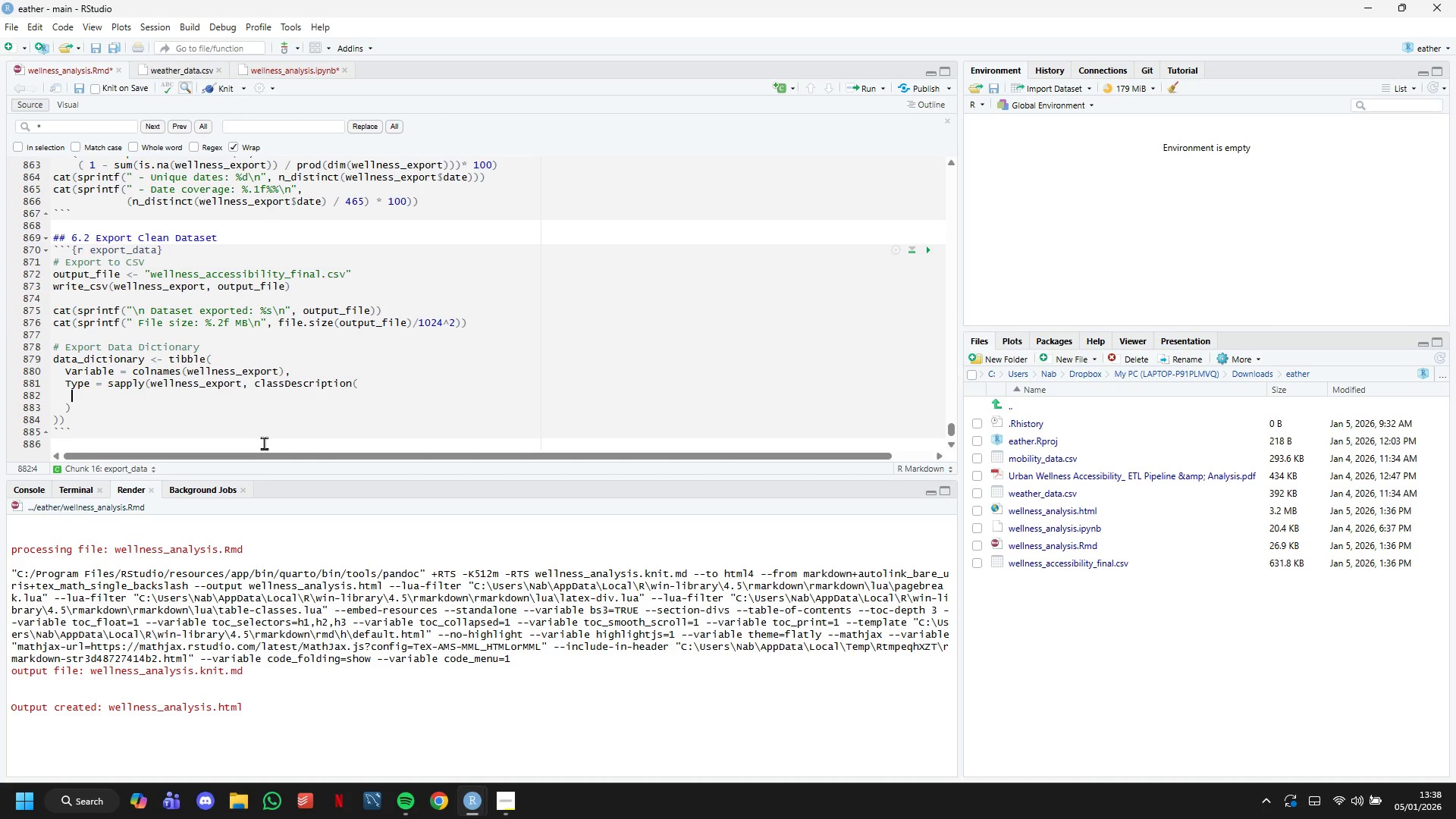 
key(ArrowUp)
 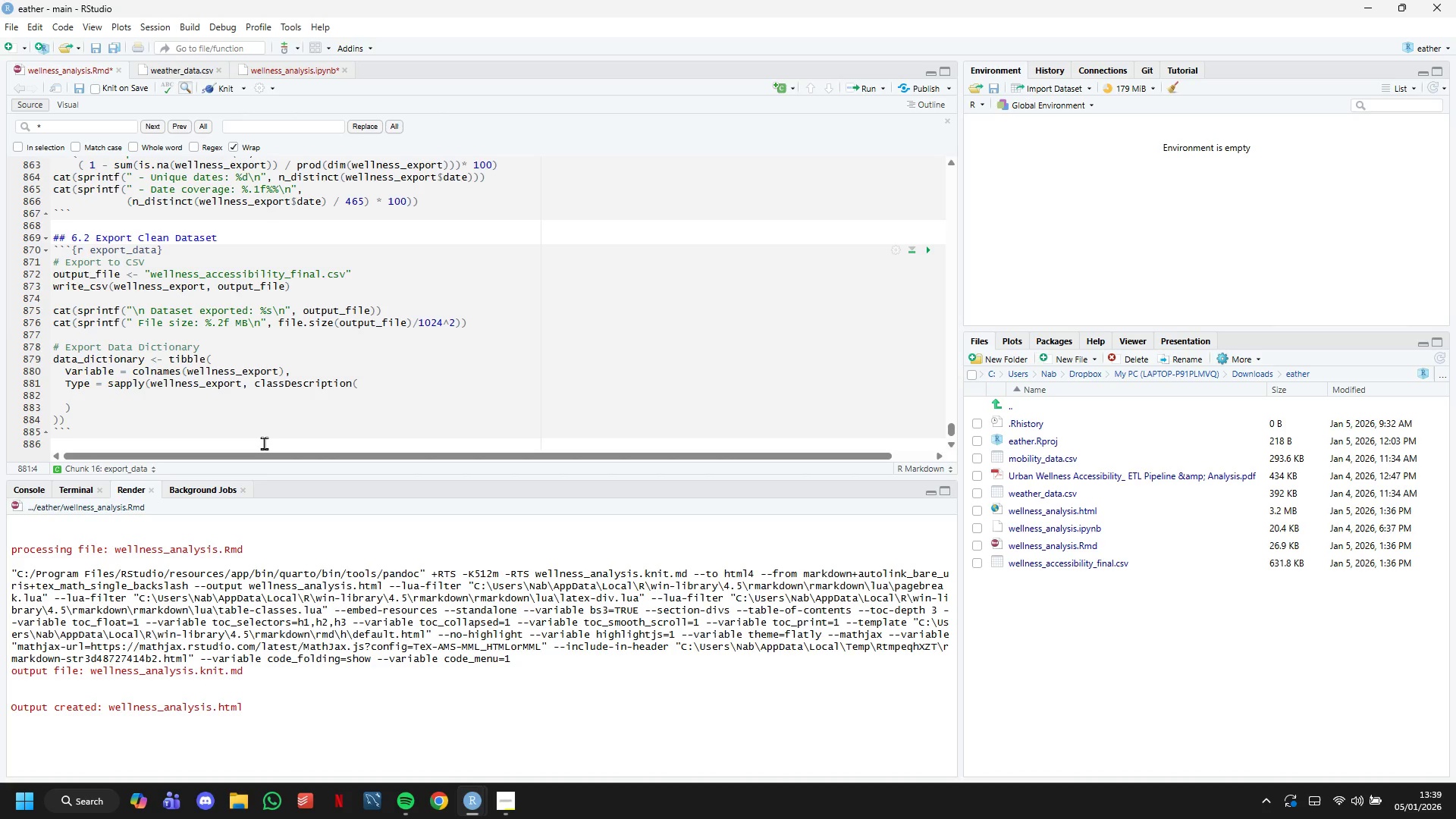 
hold_key(key=ArrowRight, duration=1.14)
 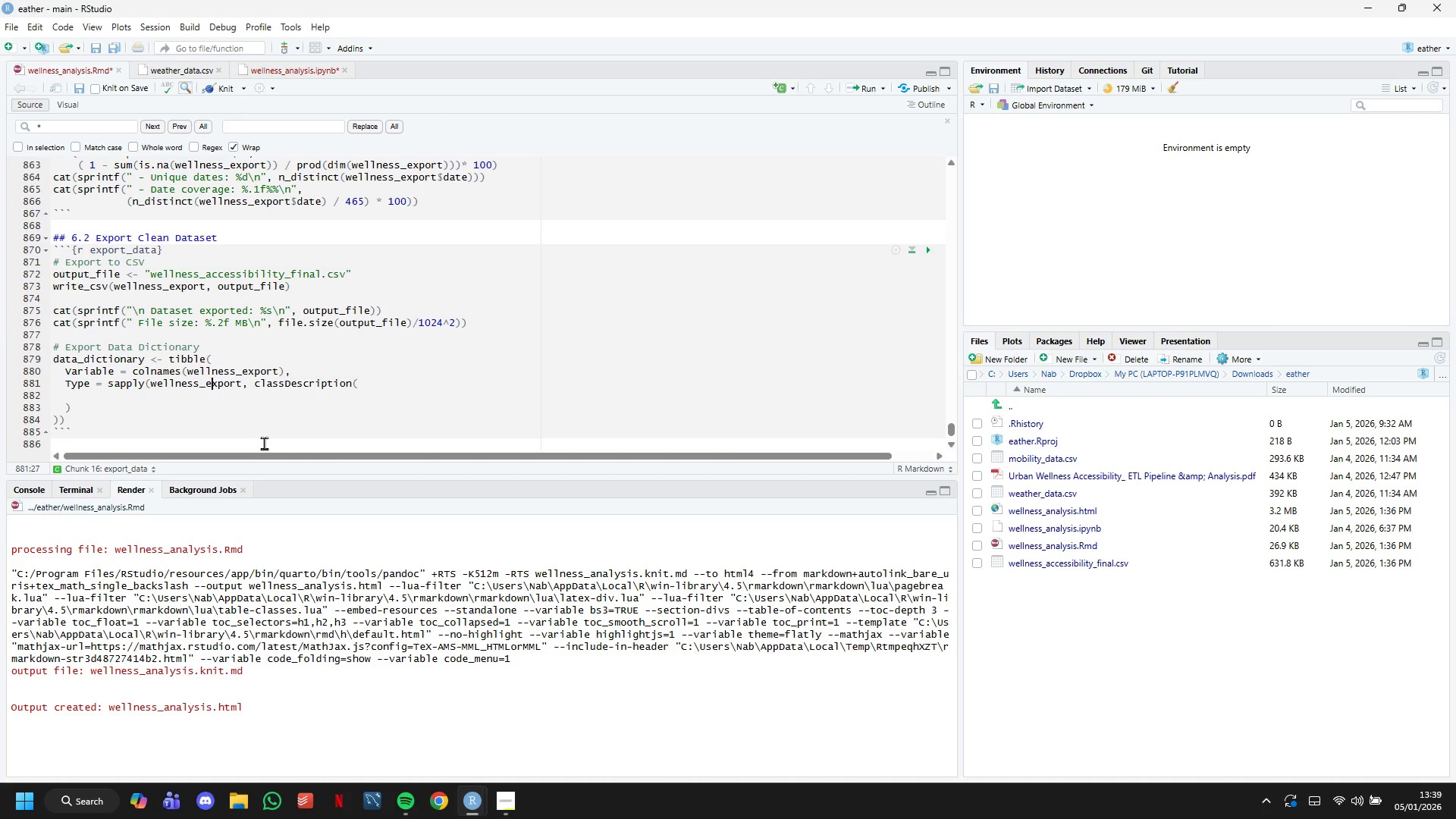 
hold_key(key=ArrowRight, duration=0.78)
 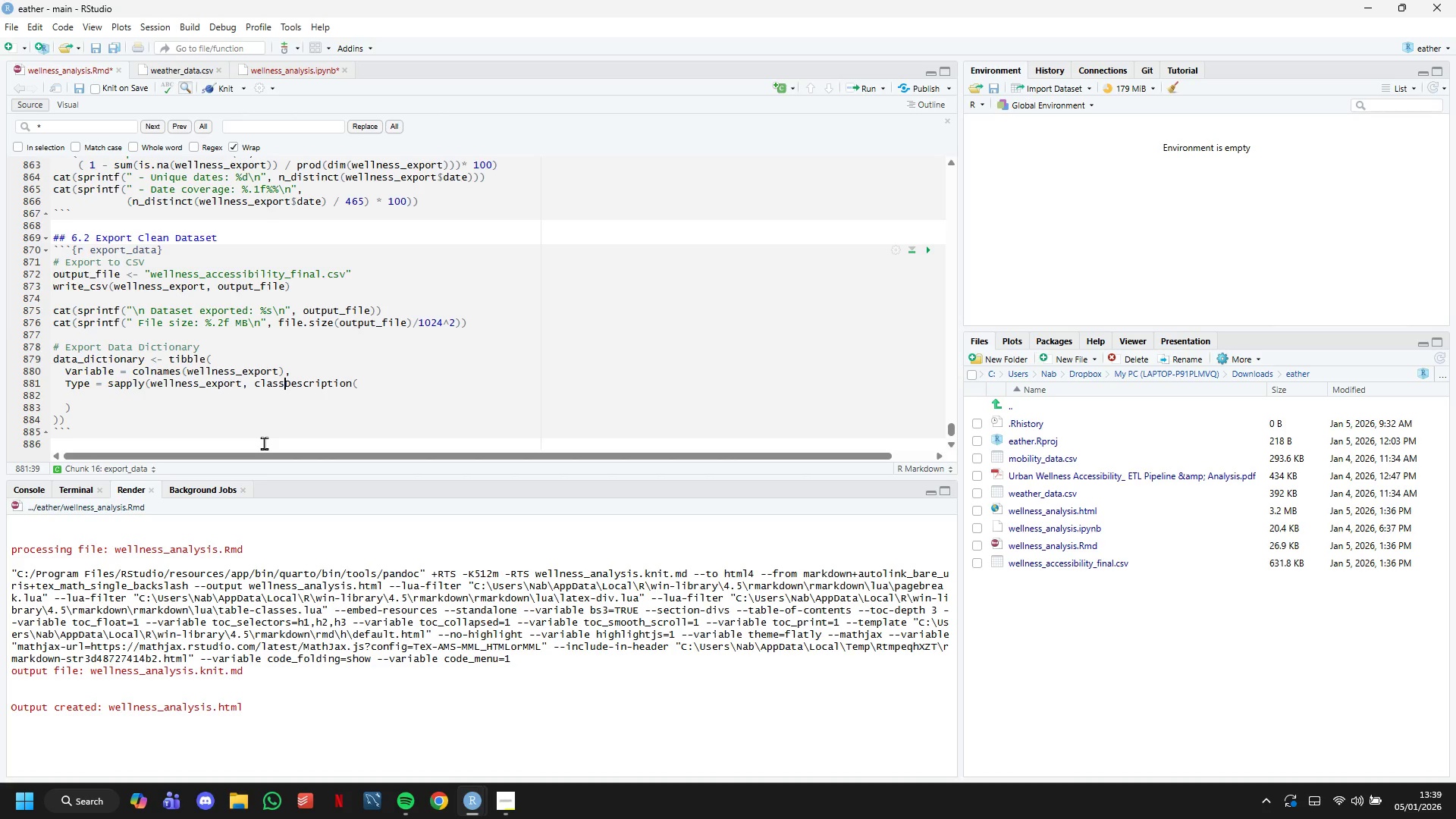 
hold_key(key=ArrowRight, duration=0.31)
 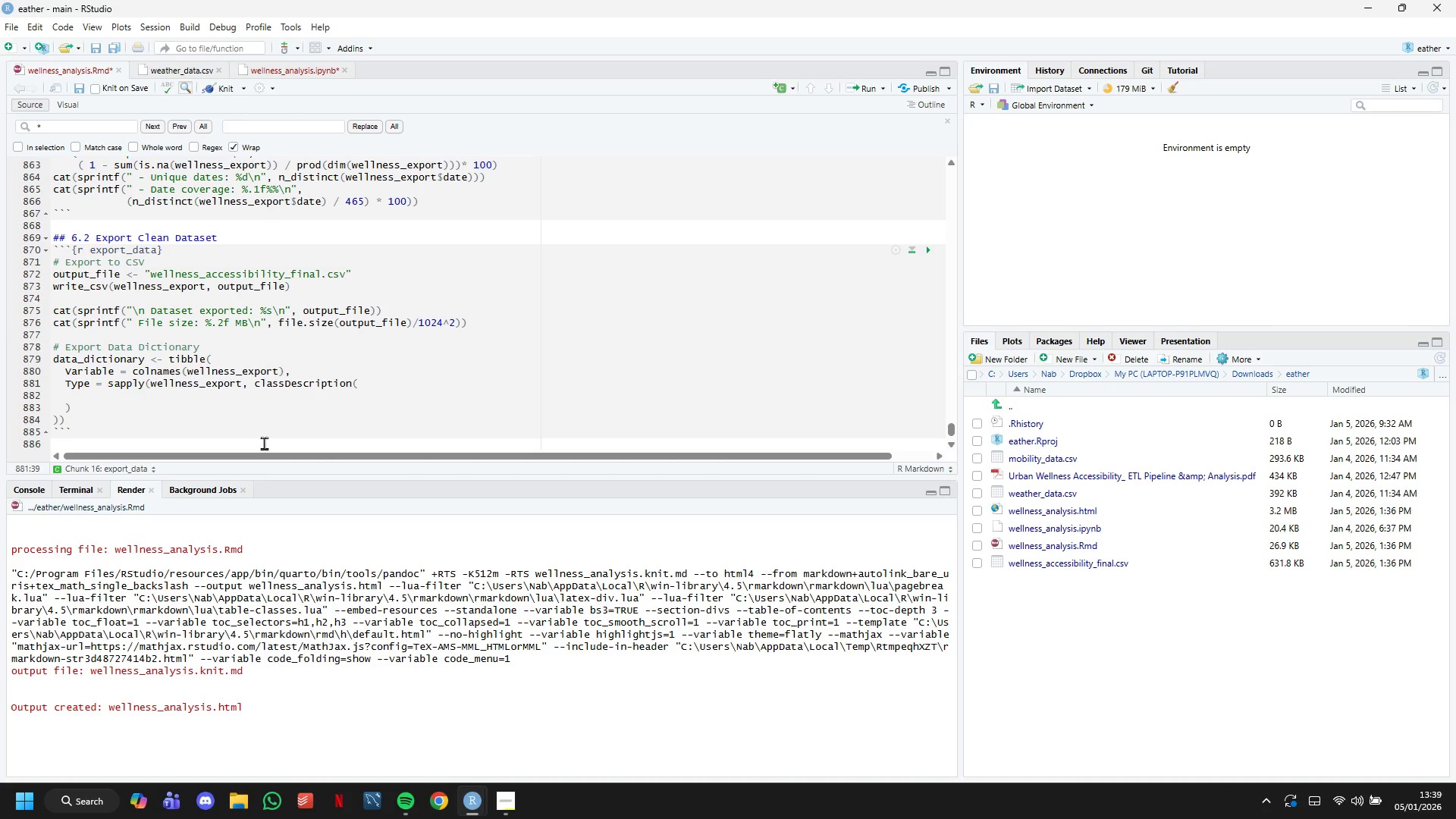 
key(Shift+0)
 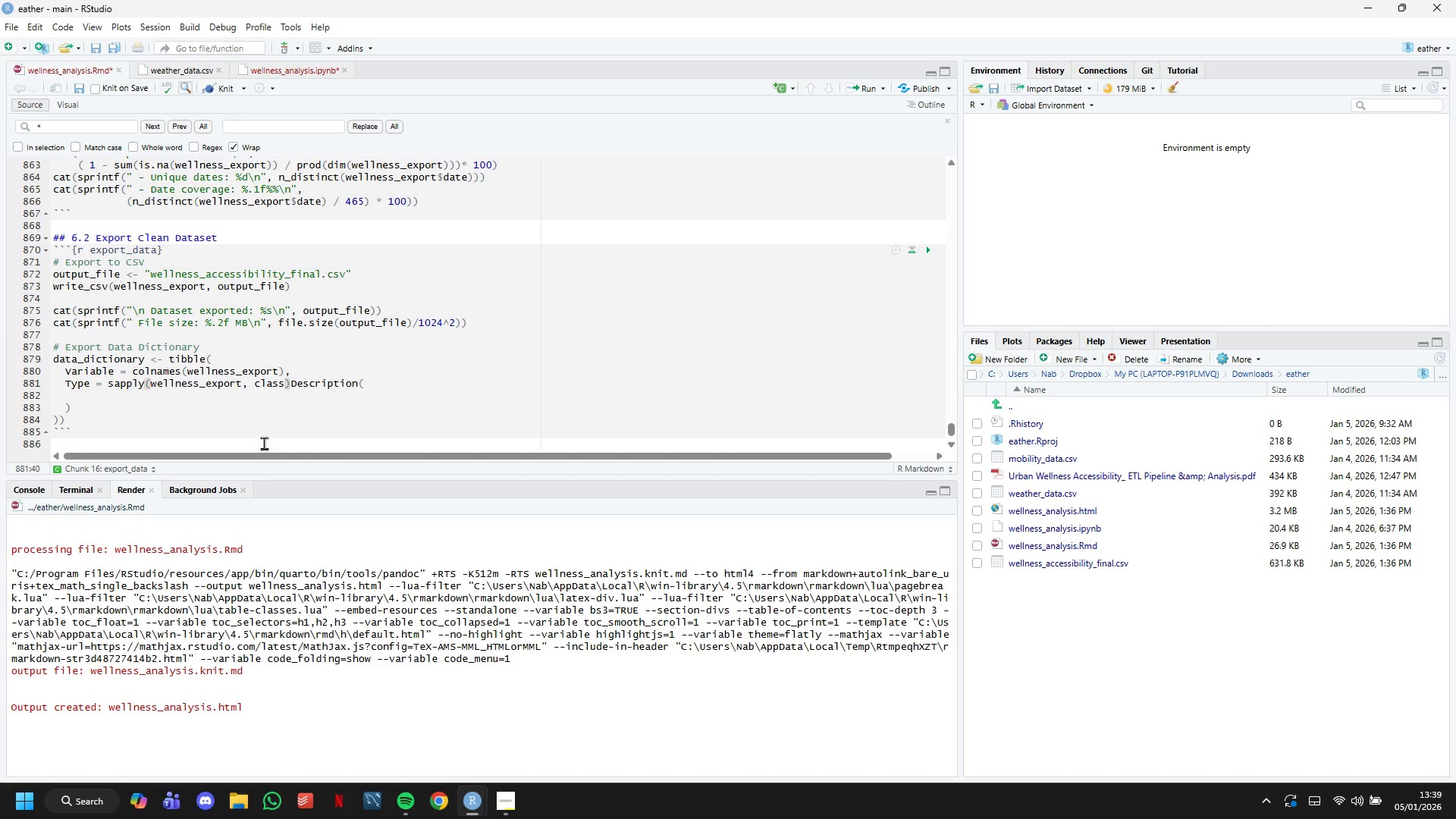 
key(ArrowDown)
 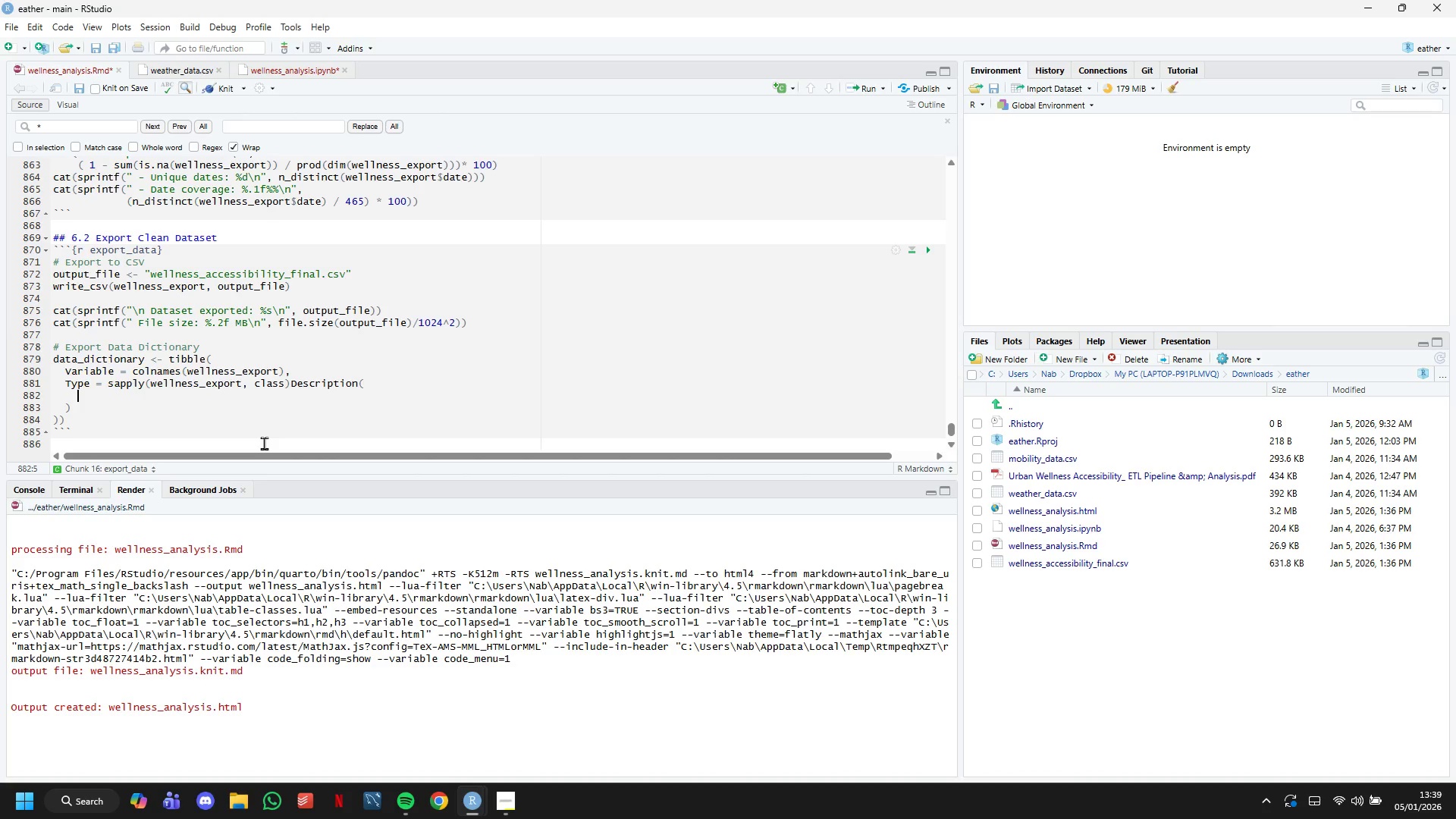 
key(ArrowDown)
 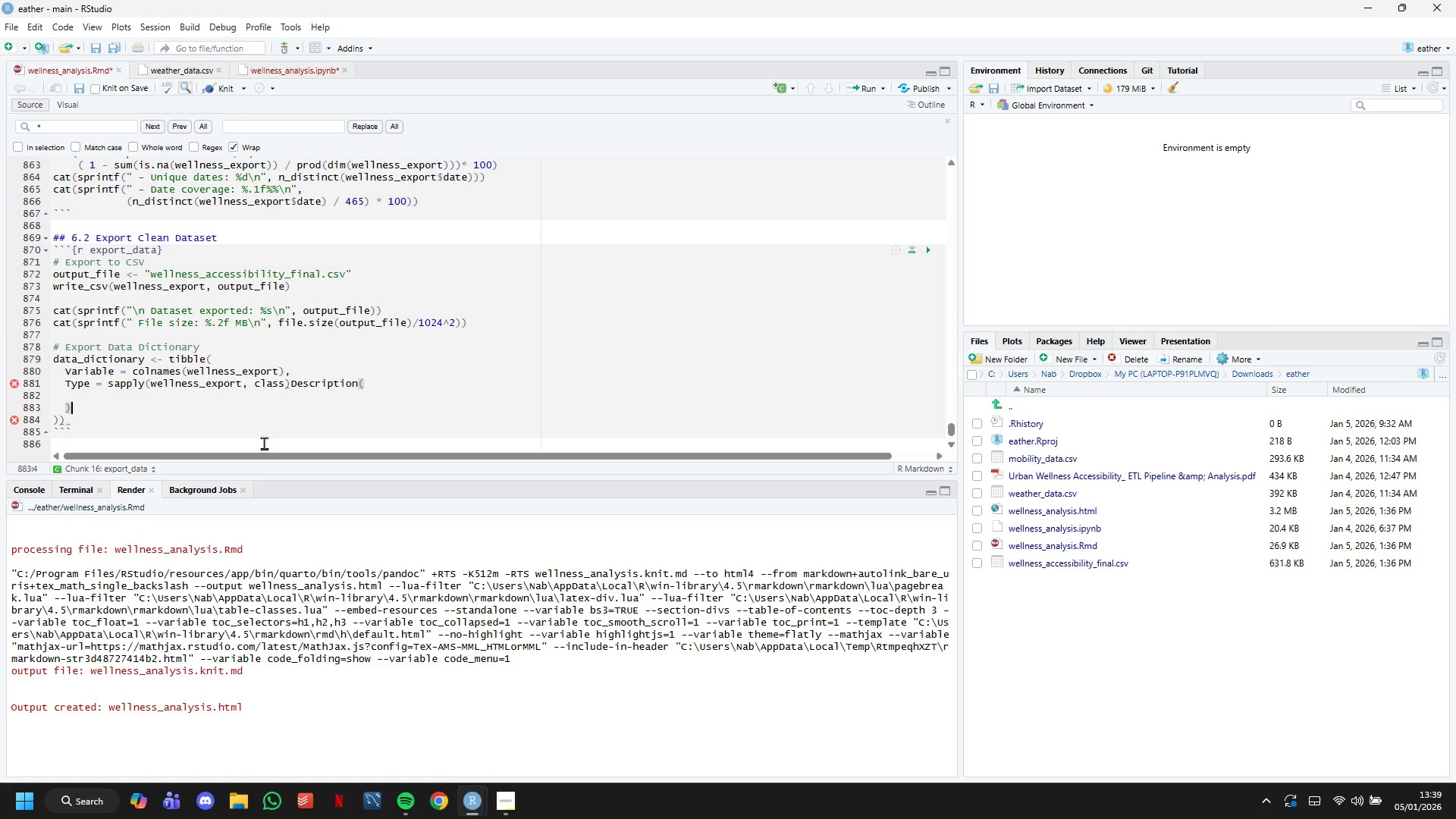 
key(Backspace)
 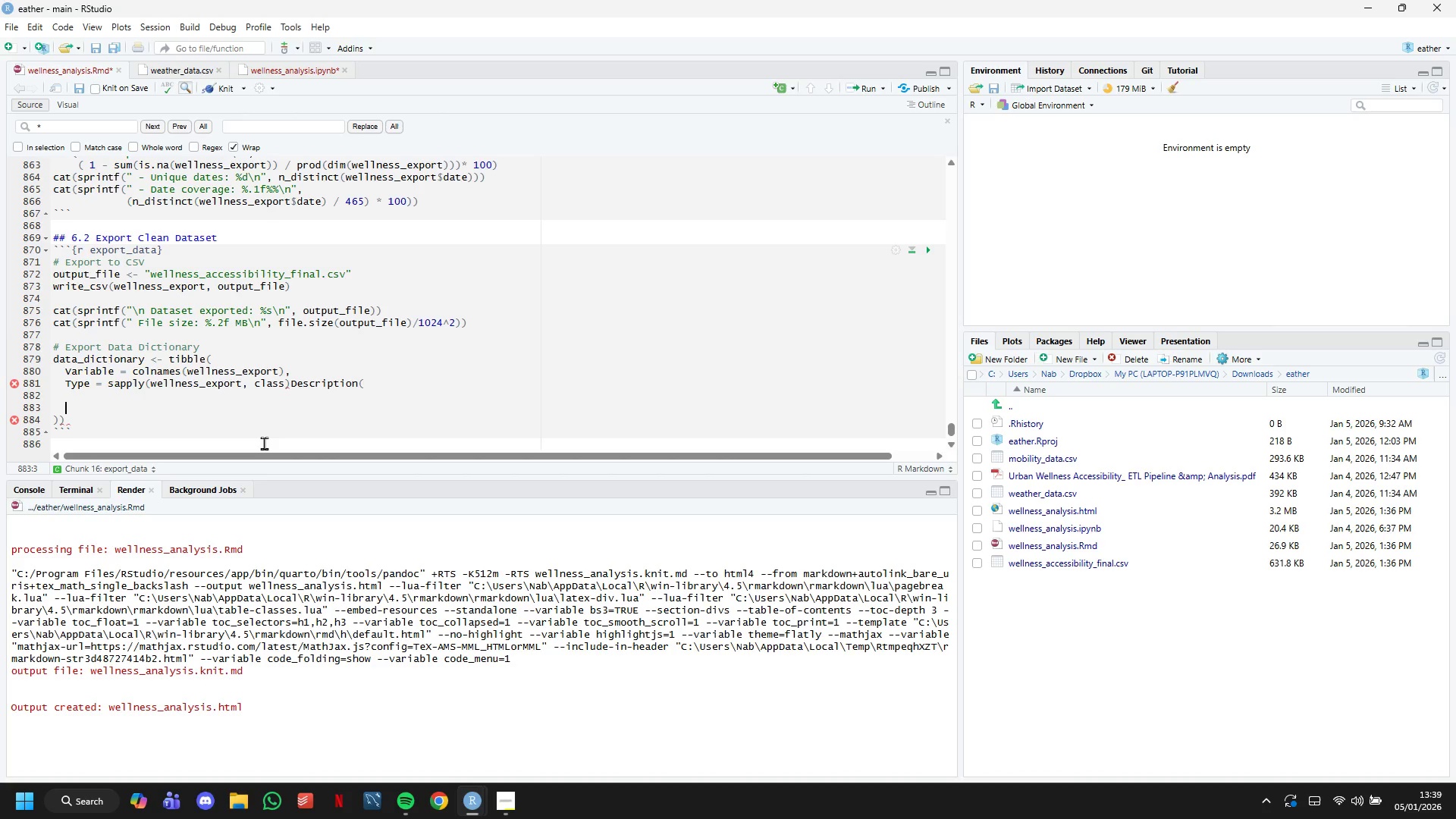 
key(Backspace)
 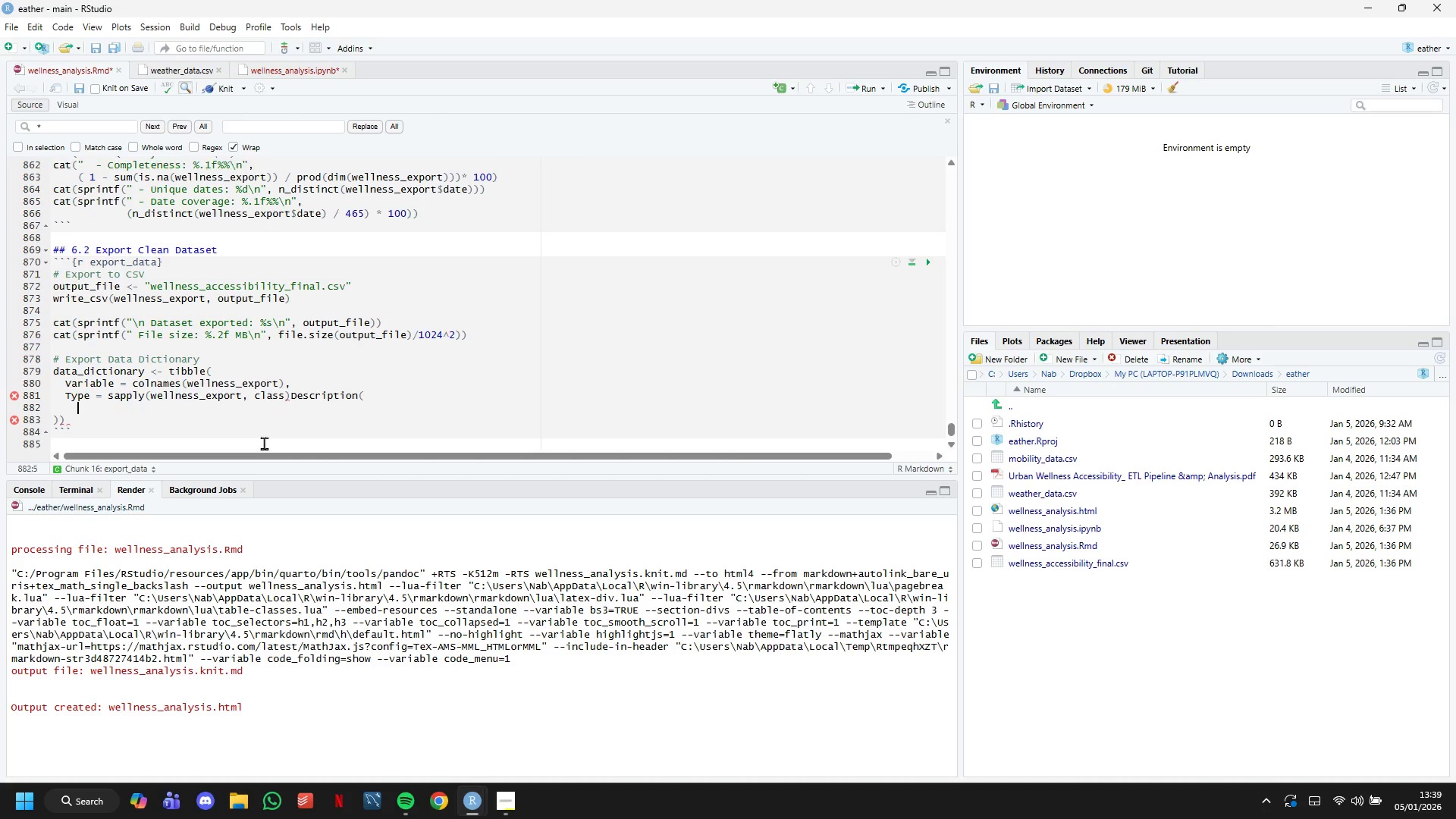 
key(Backspace)
 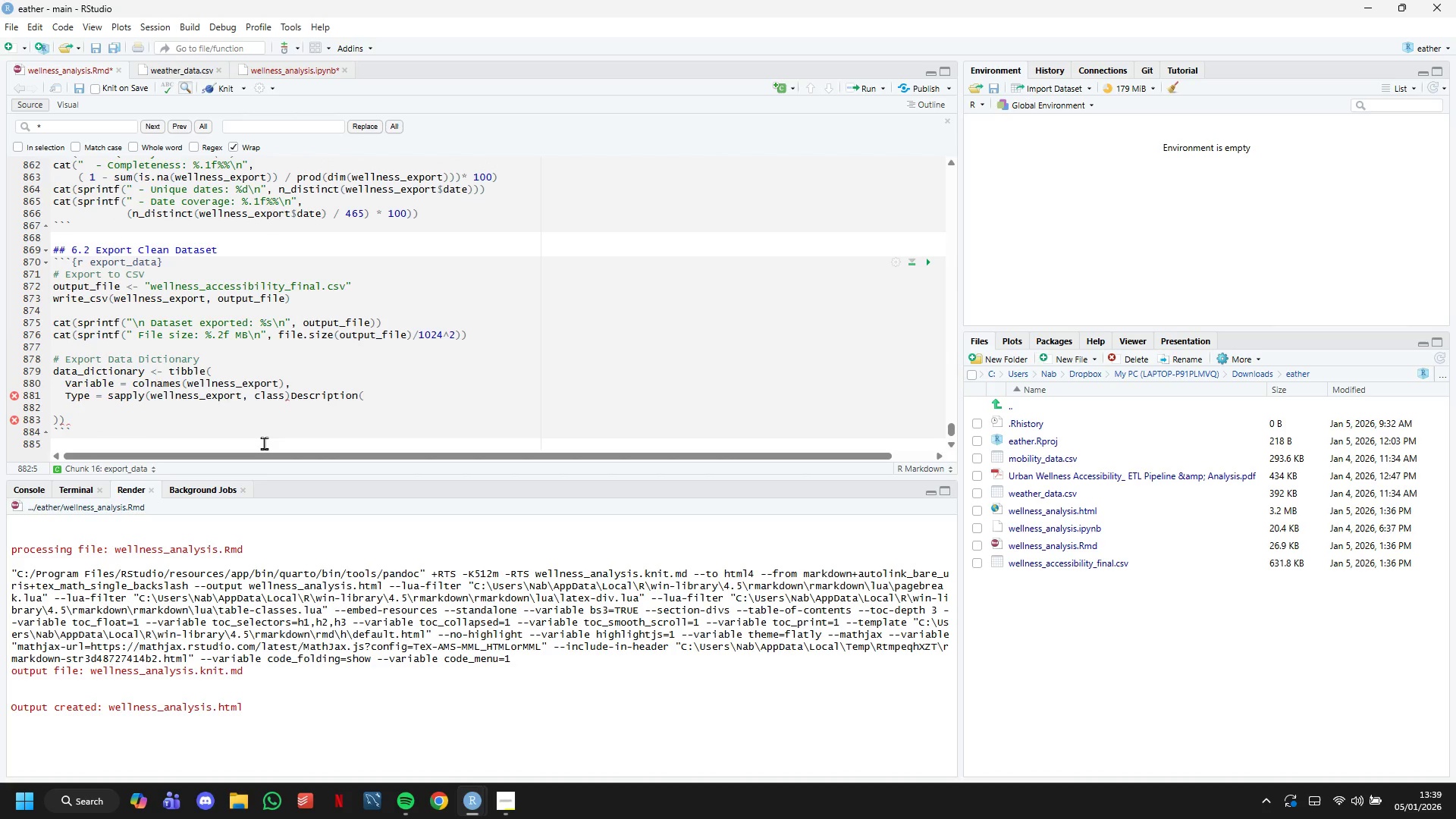 
hold_key(key=ArrowLeft, duration=0.48)
 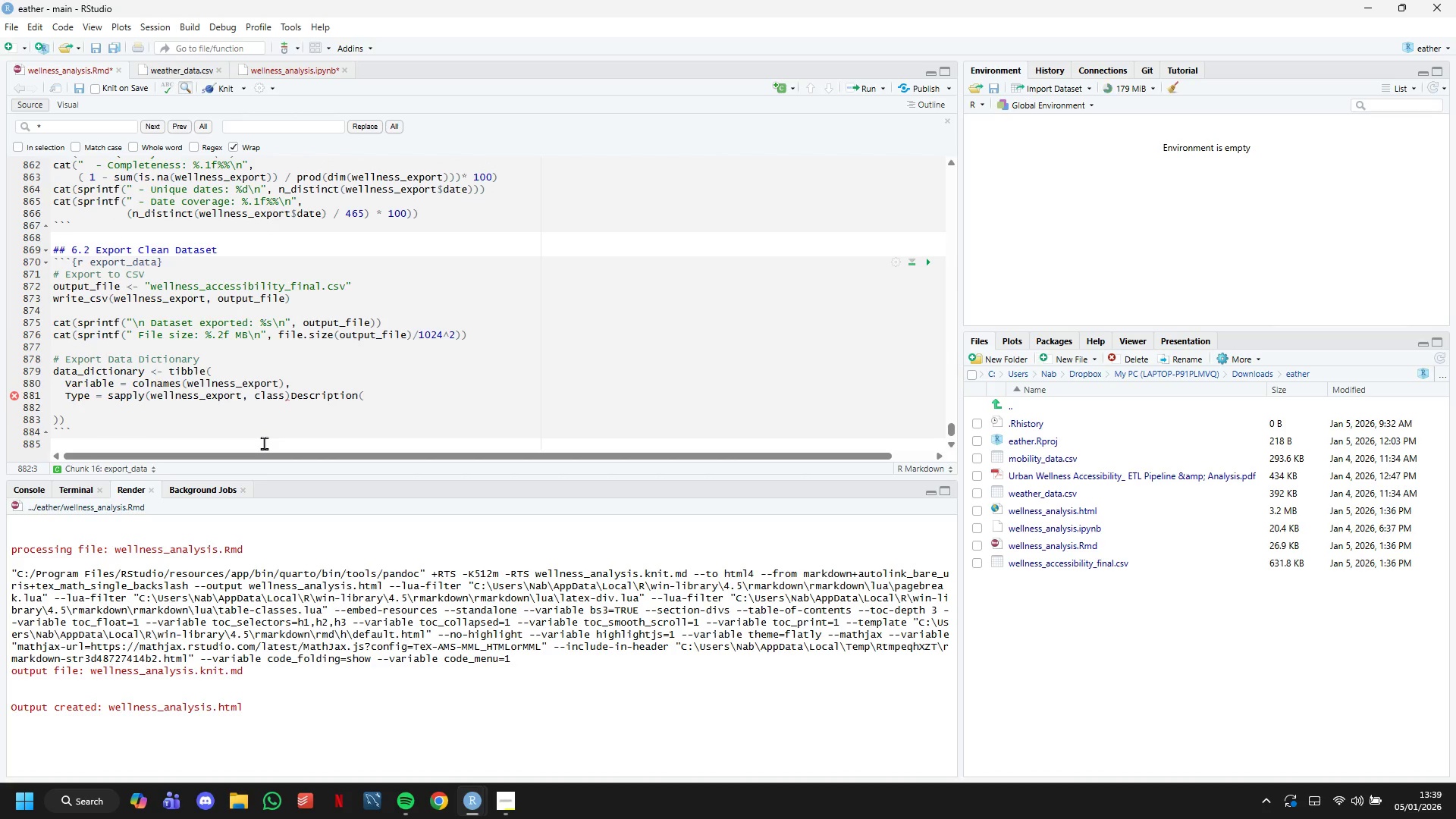 
hold_key(key=ArrowLeft, duration=0.84)
 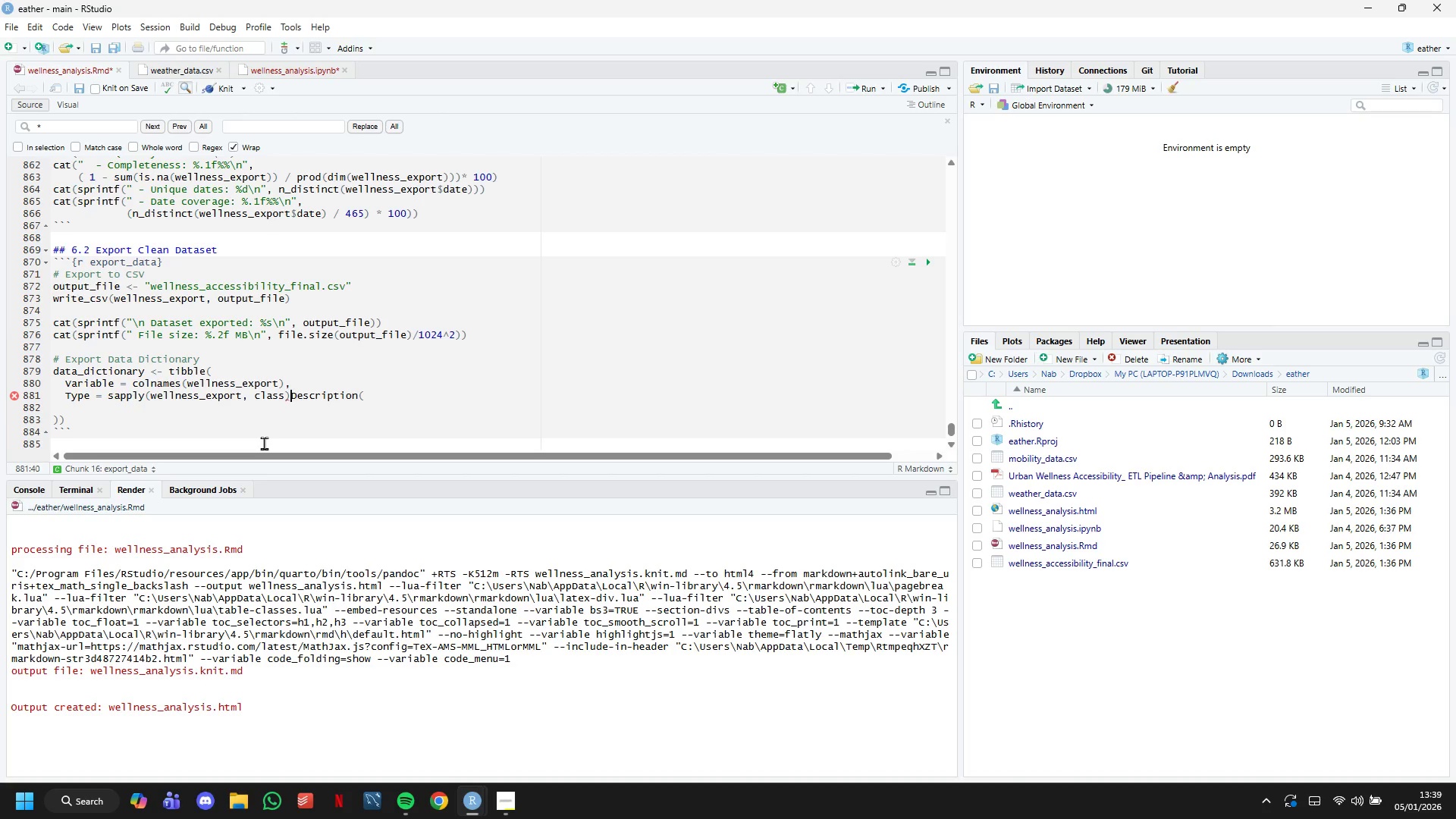 
key(ArrowLeft)
 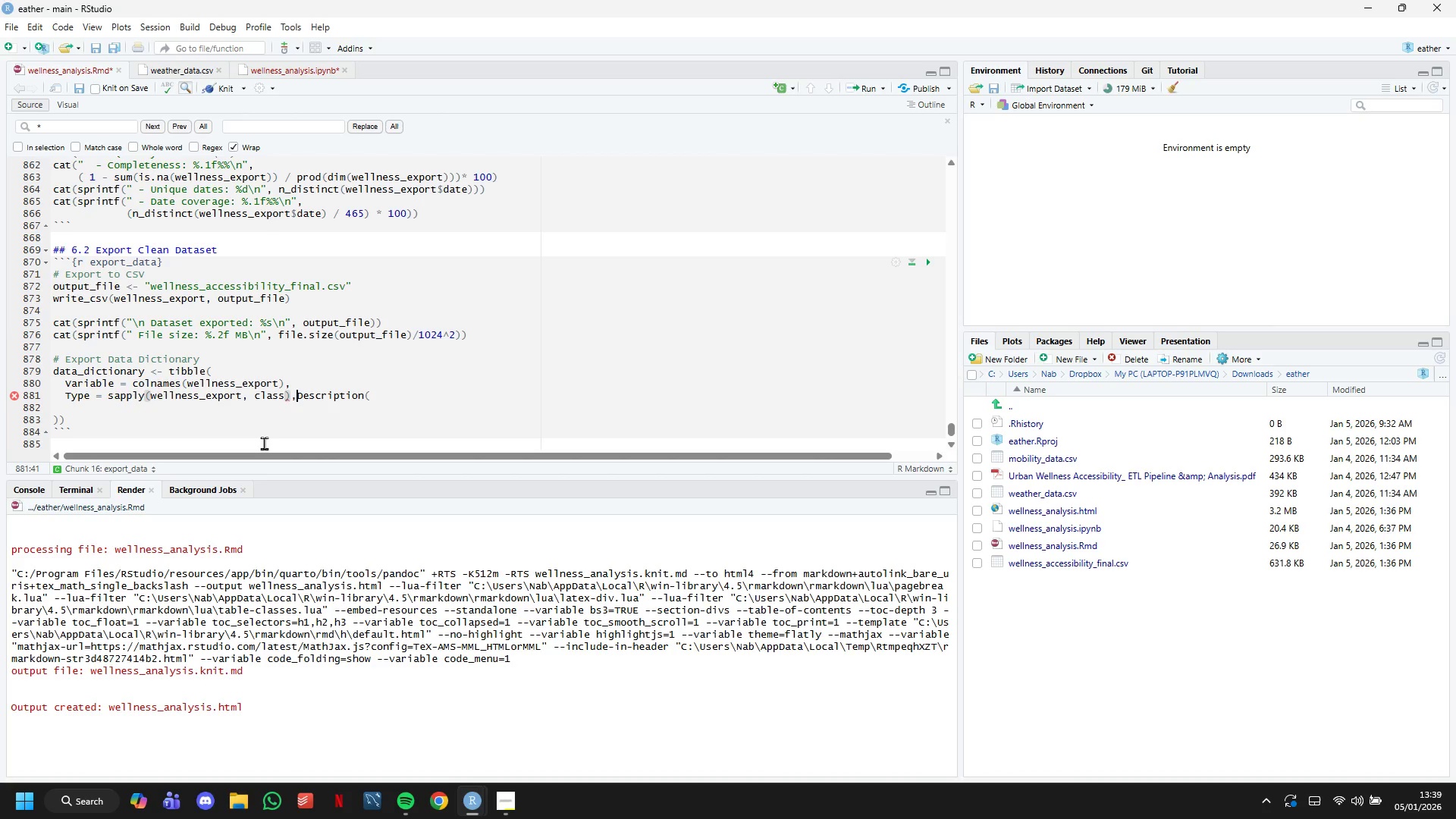 
key(Comma)
 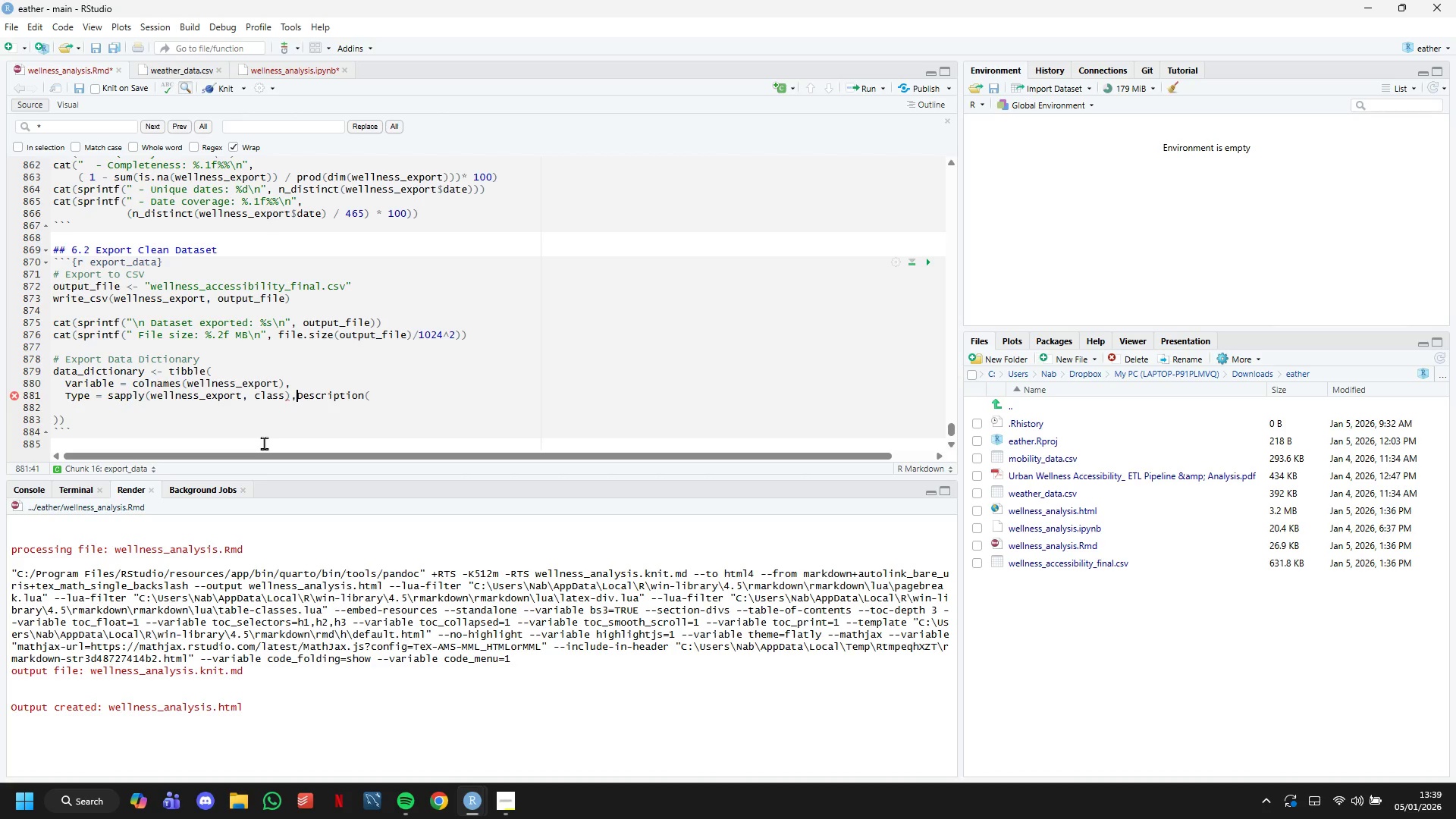 
key(Enter)
 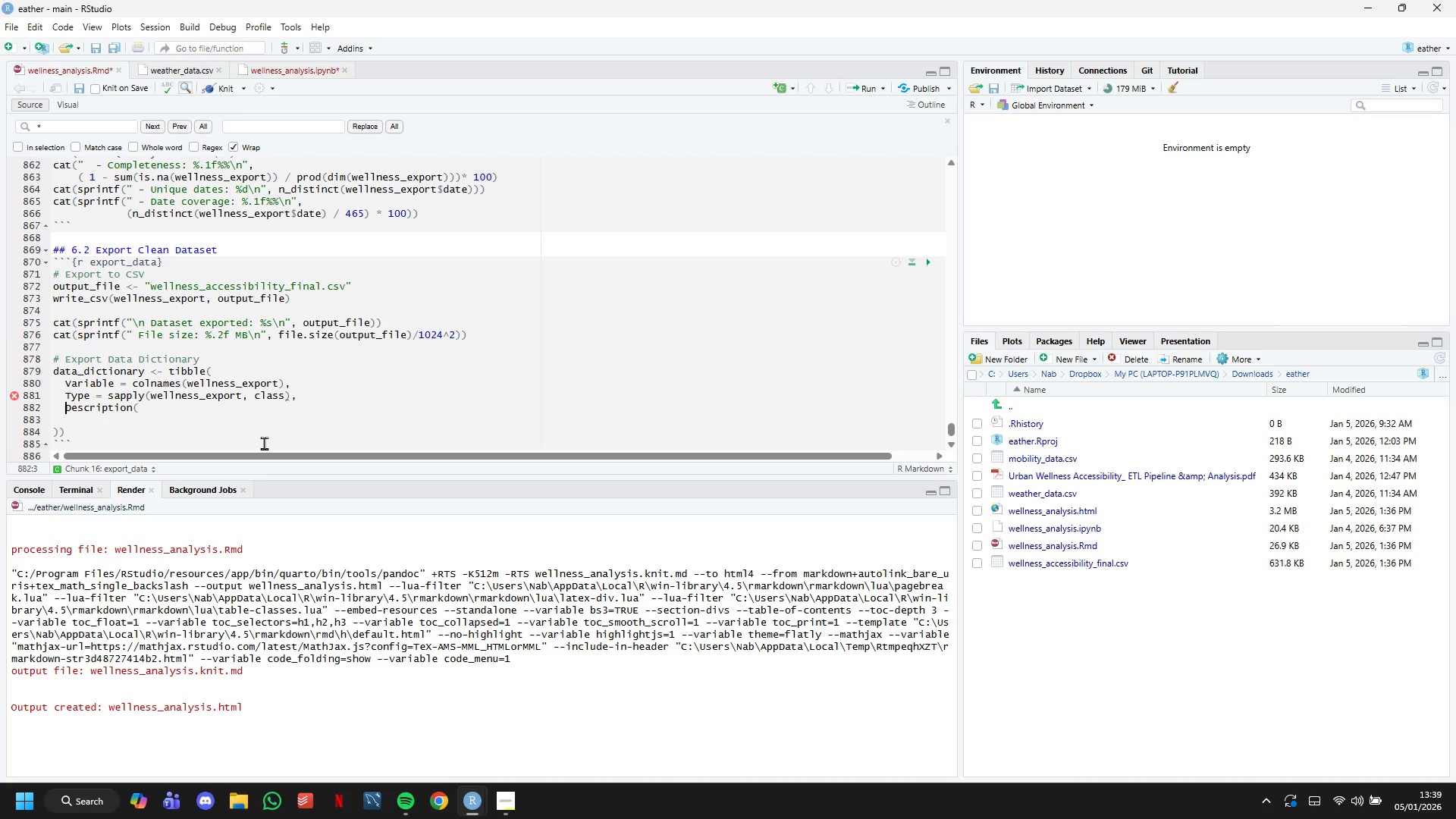 
hold_key(key=ArrowRight, duration=0.75)
 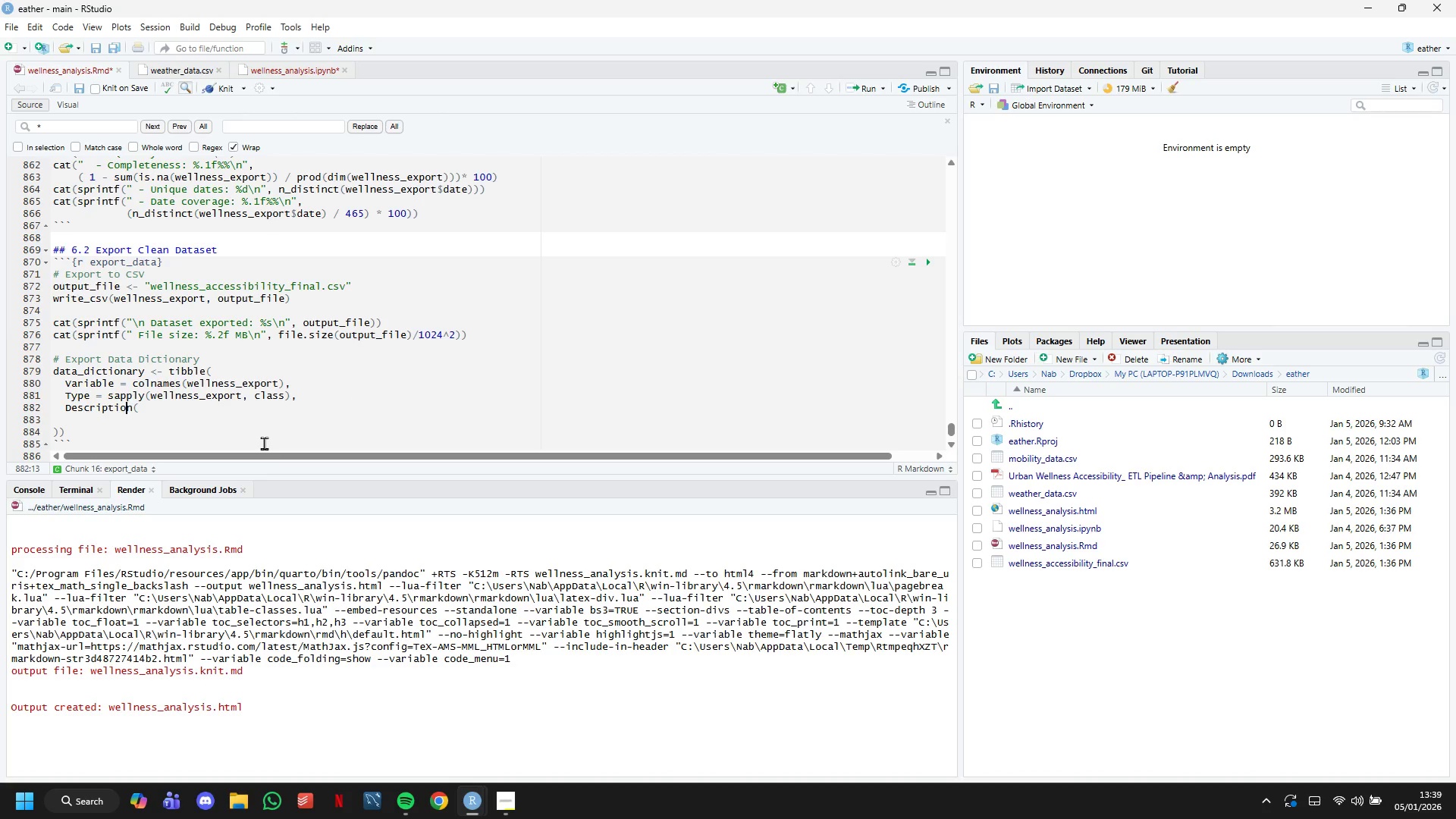 
key(ArrowRight)
 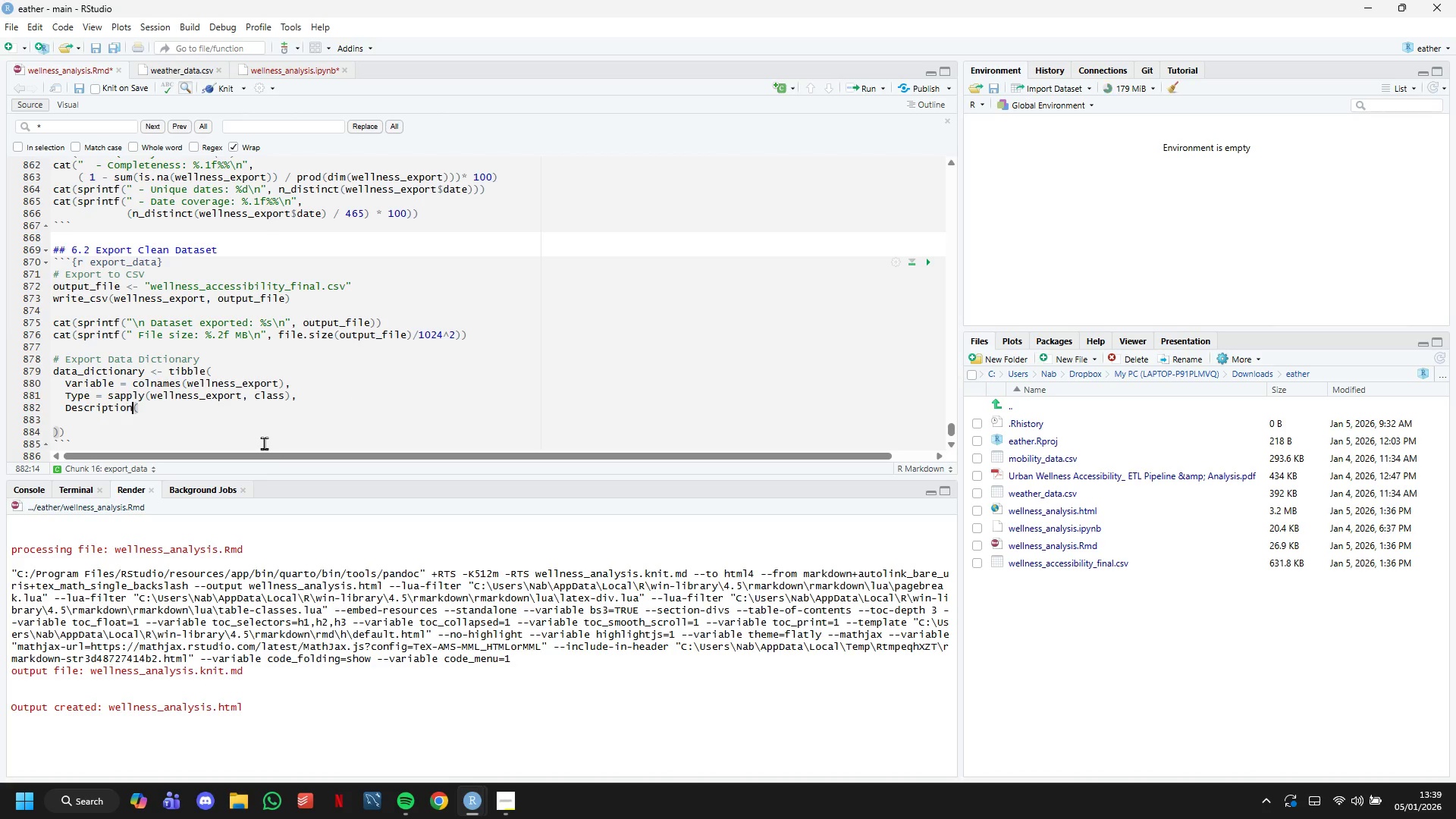 
key(ArrowRight)
 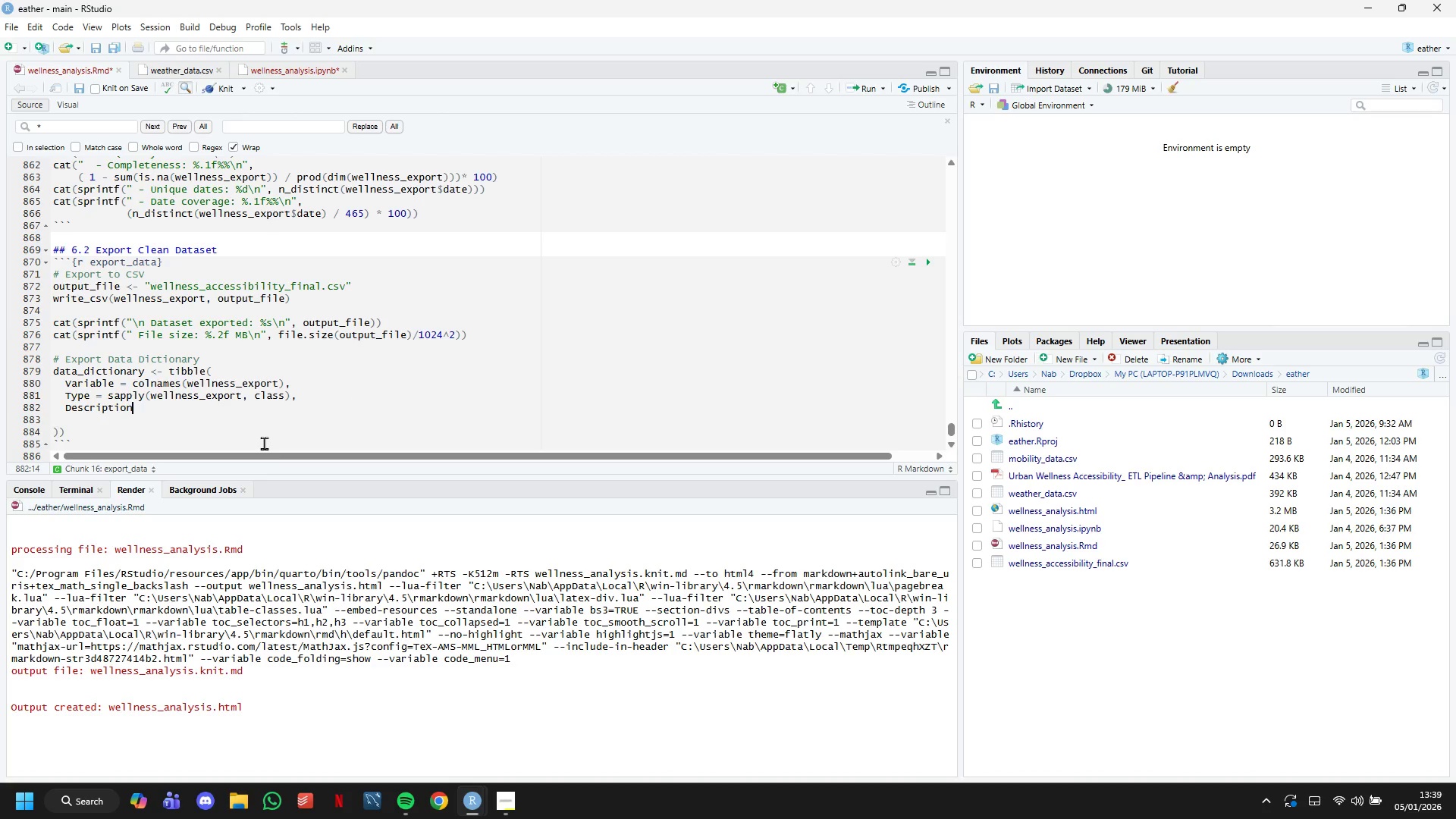 
key(Backspace)
type( = c()
 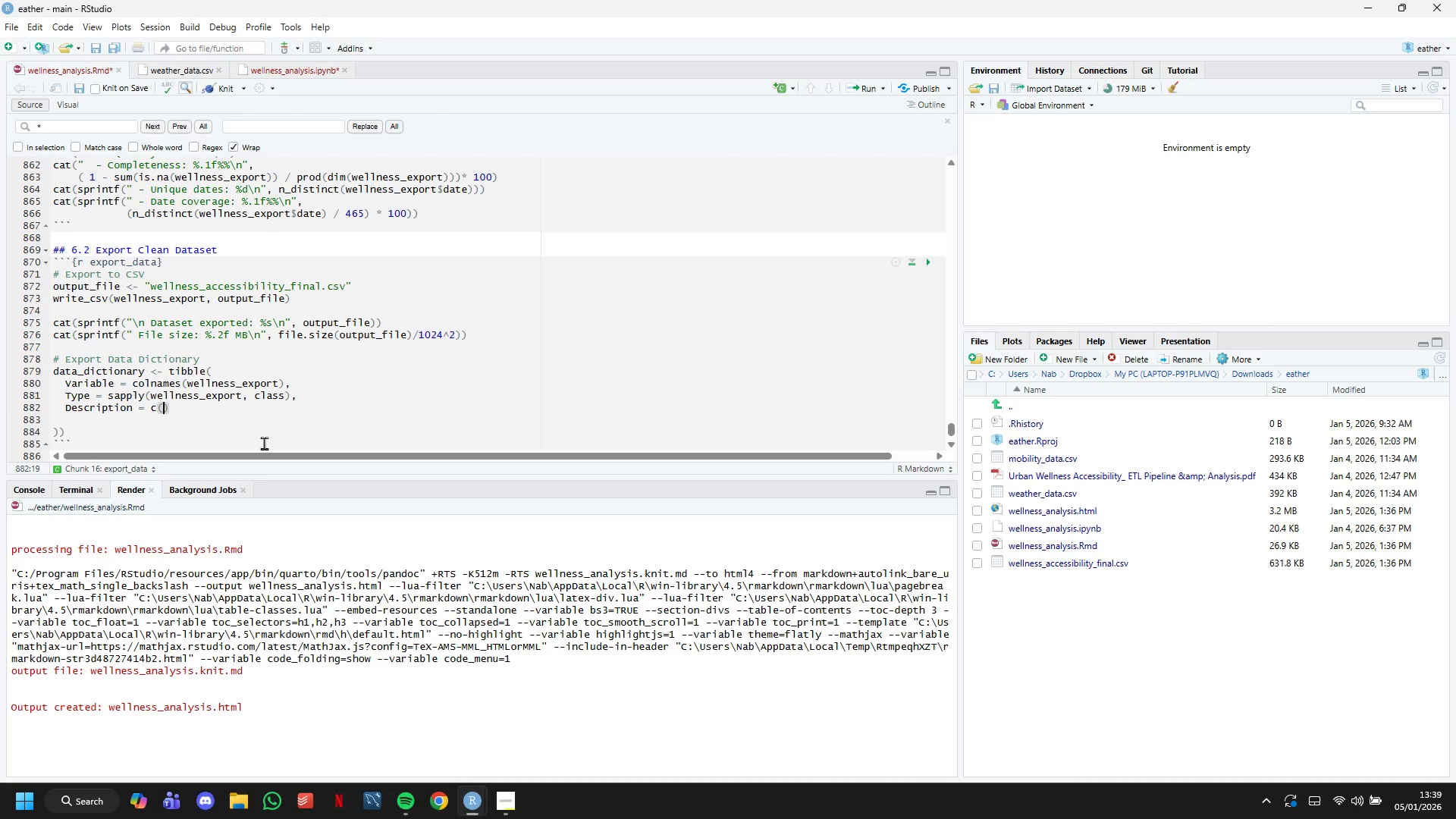 
key(ArrowRight)
 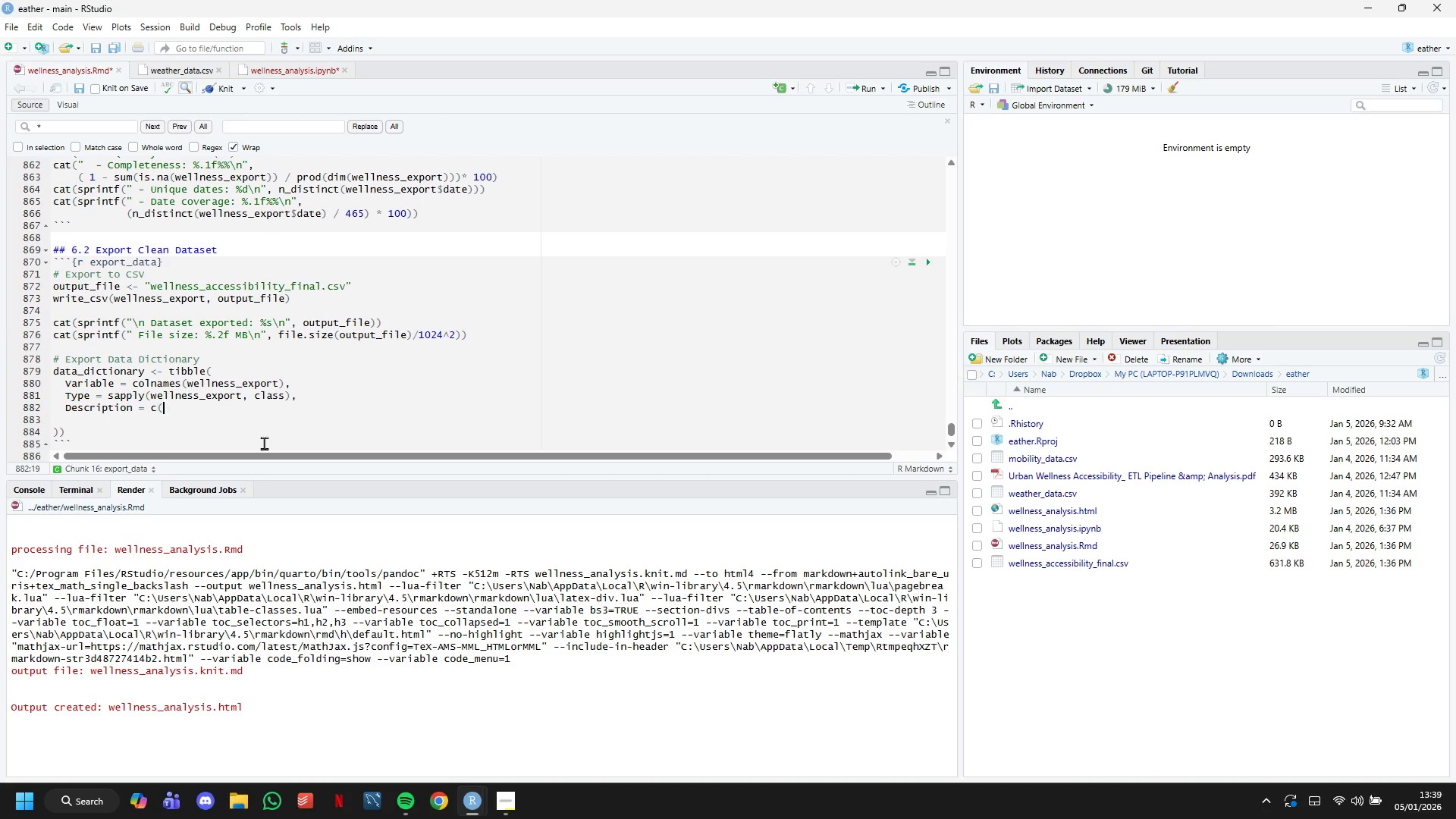 
key(Backspace)
 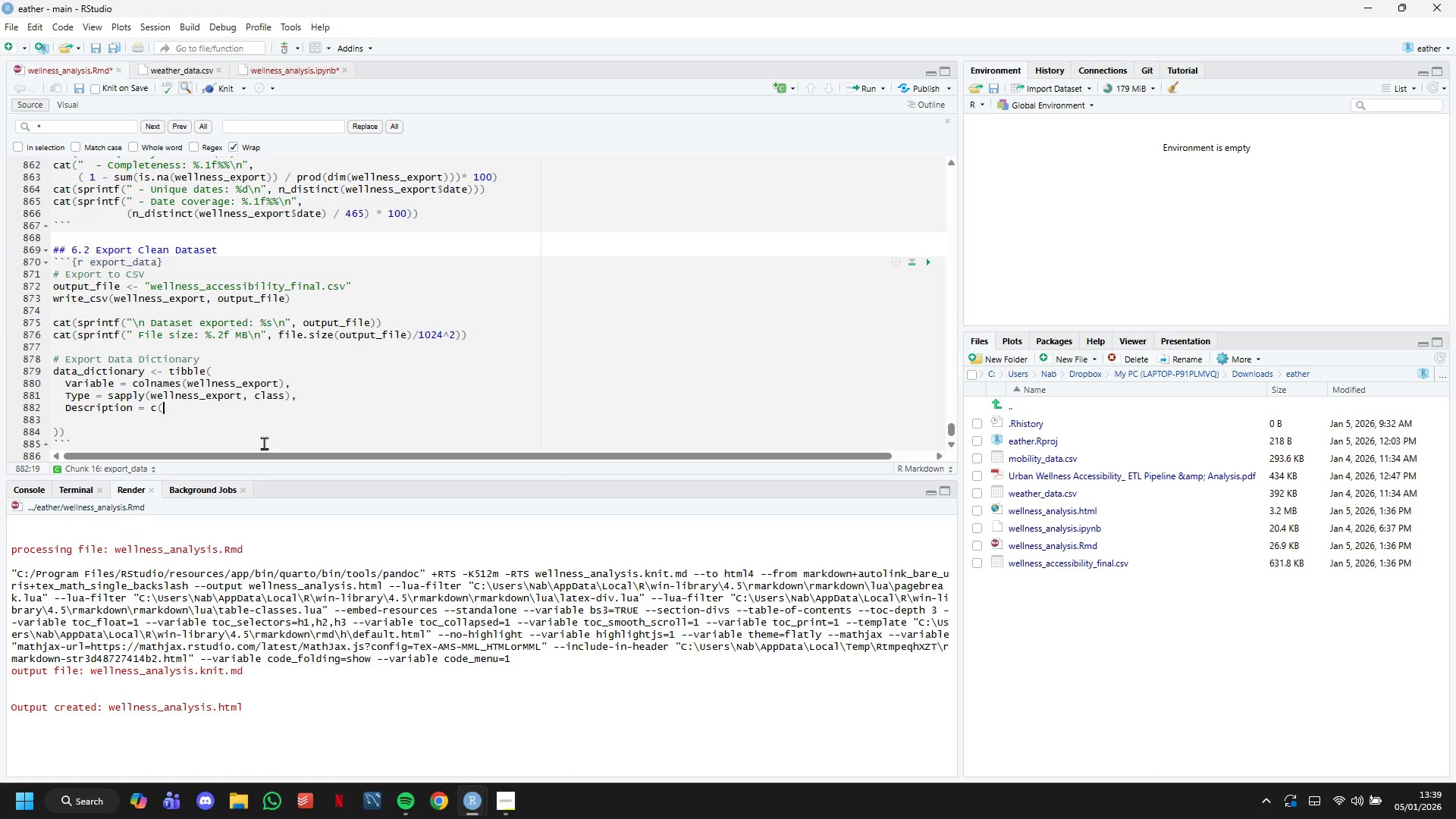 
key(ArrowDown)
 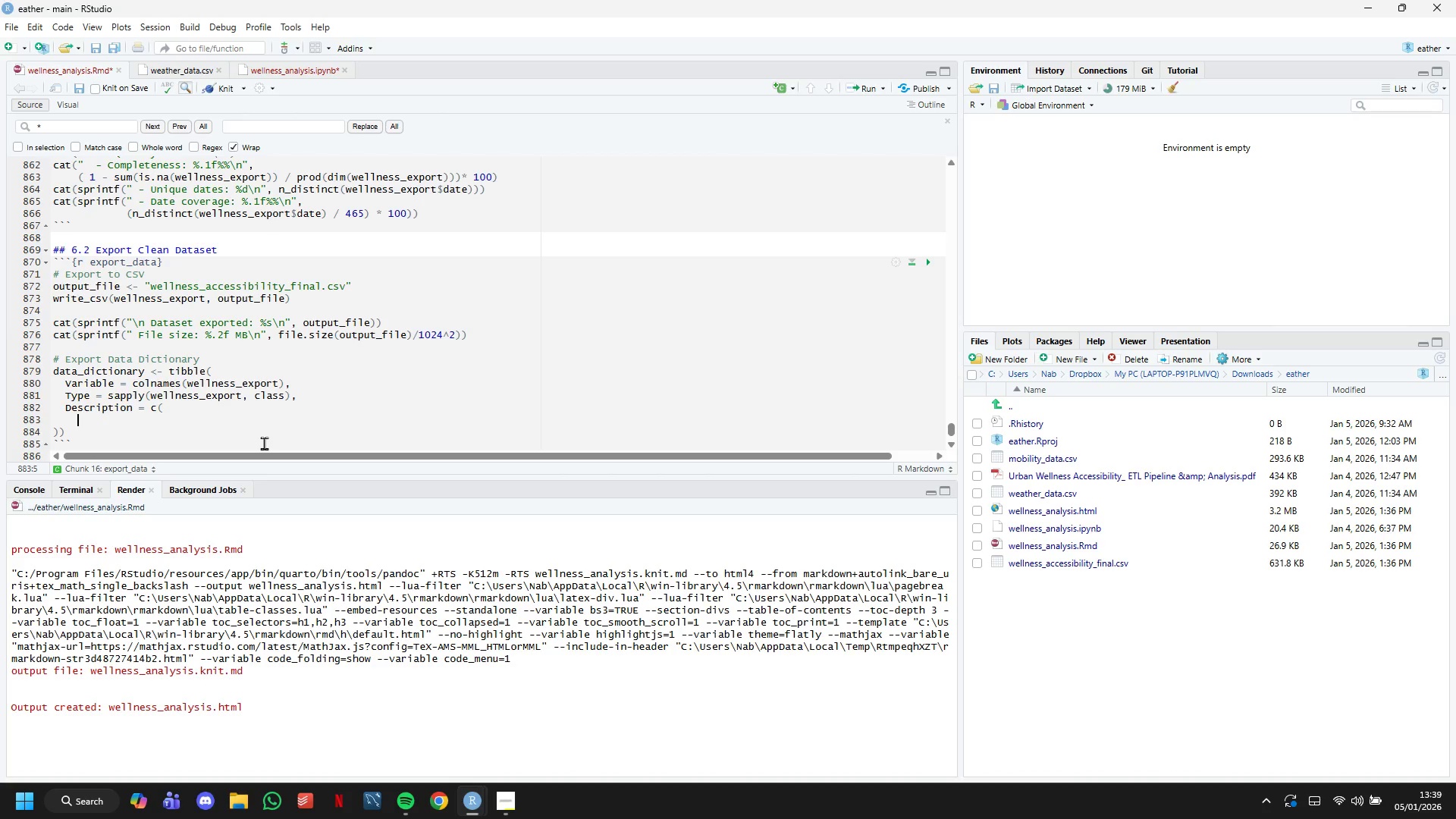 
wait(6.92)
 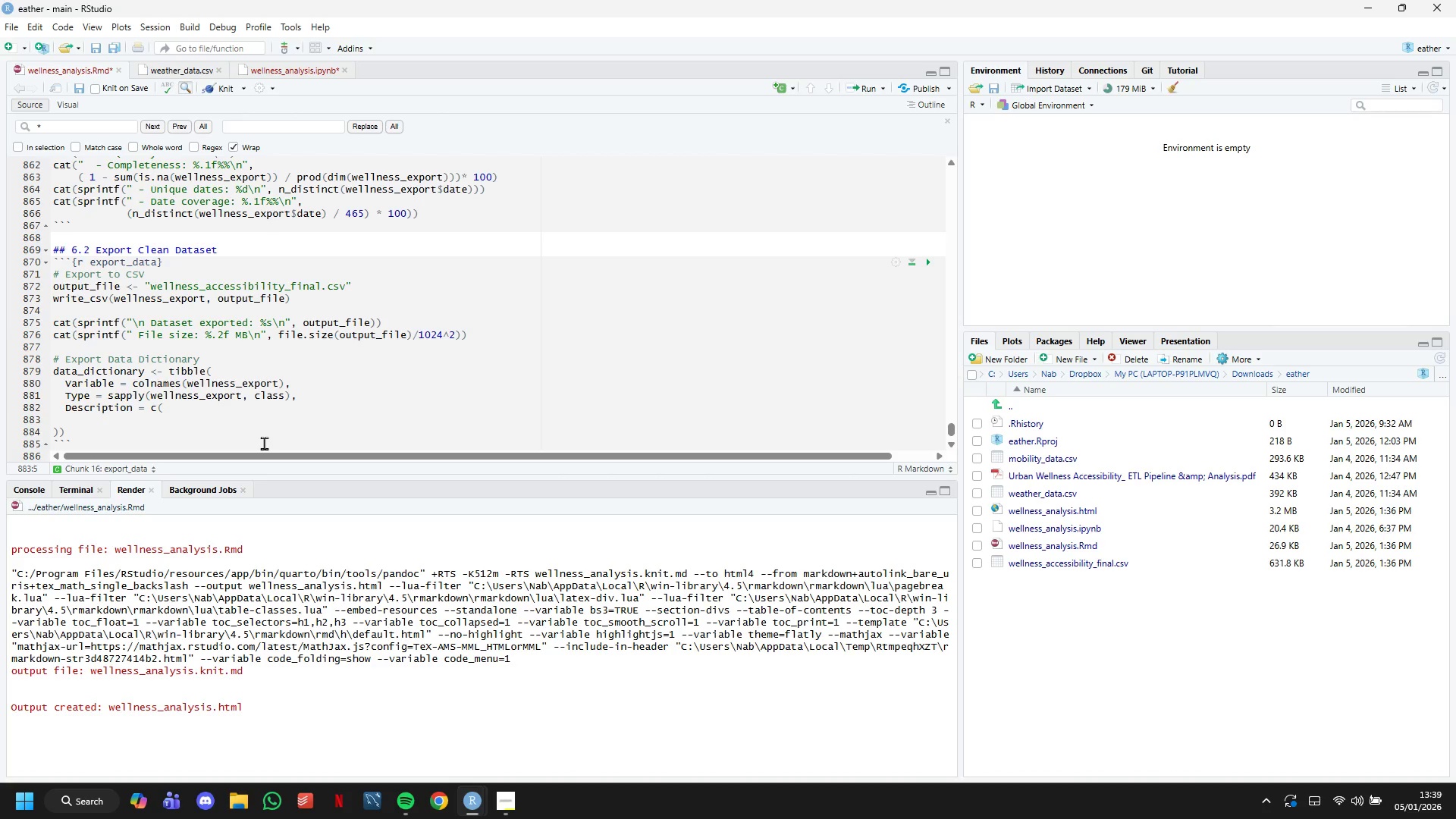 
scroll: coordinate [332, 418], scroll_direction: down, amount: 5.0
 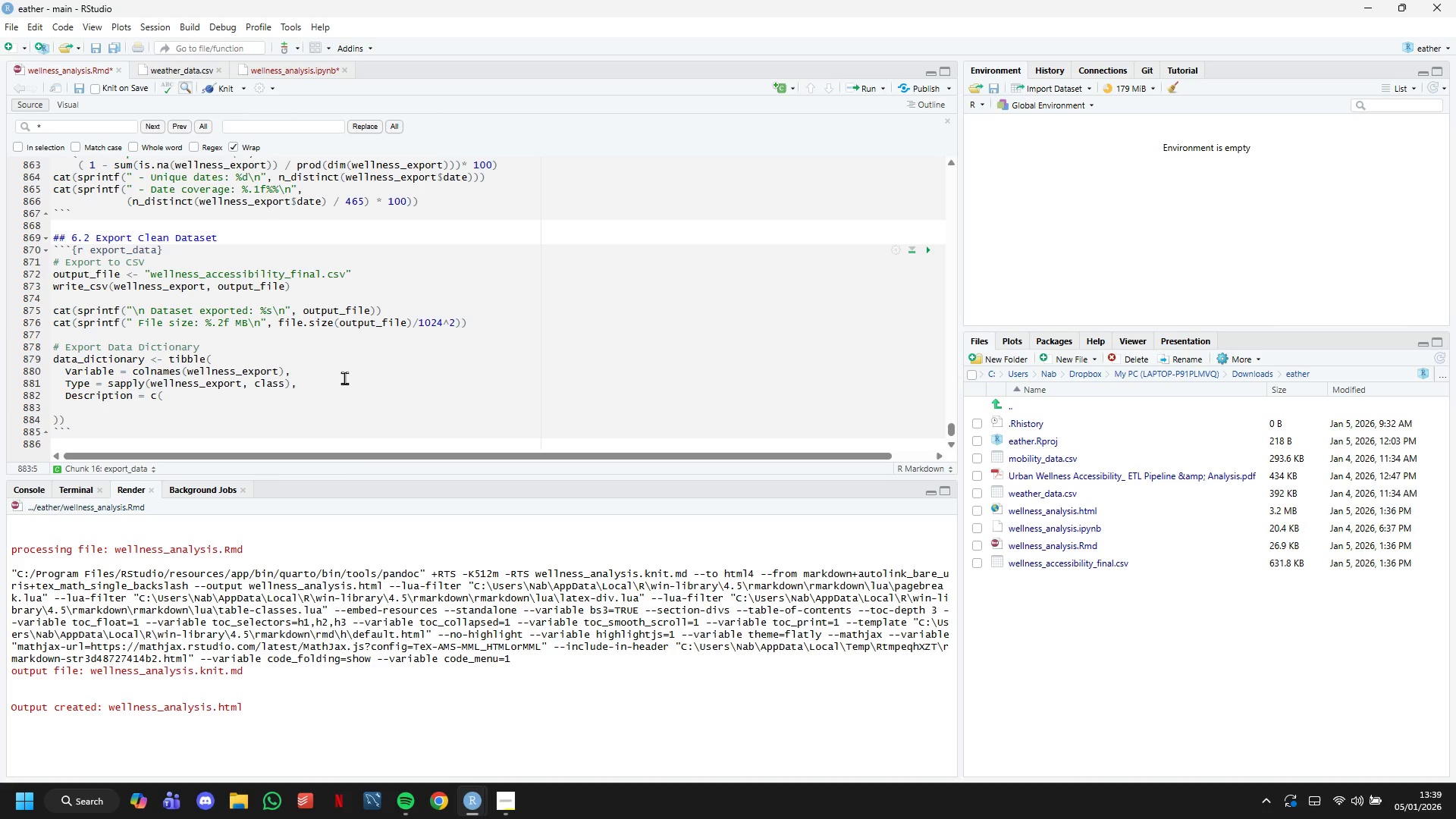 
wait(6.96)
 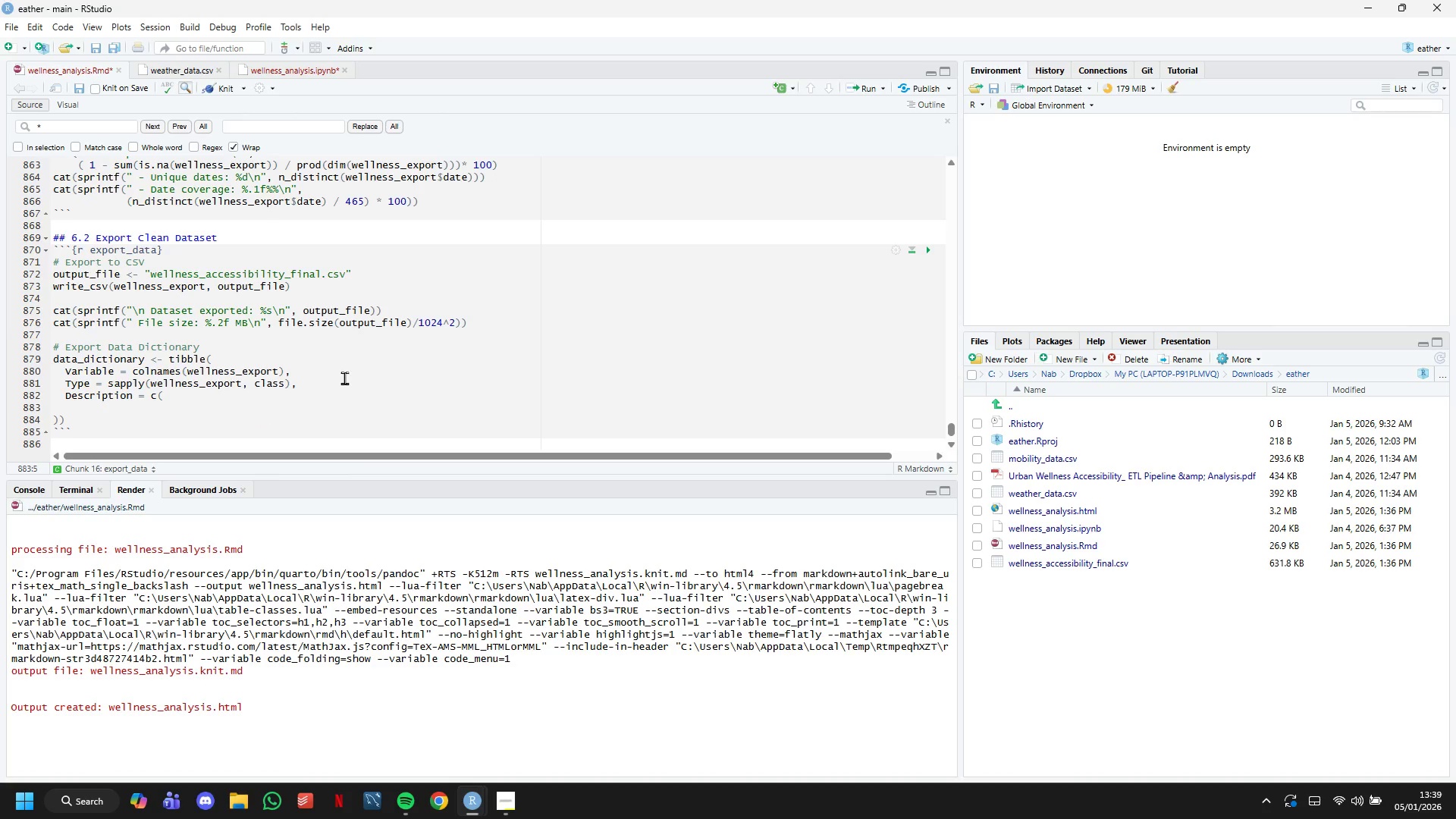 
type("Date of observation)
 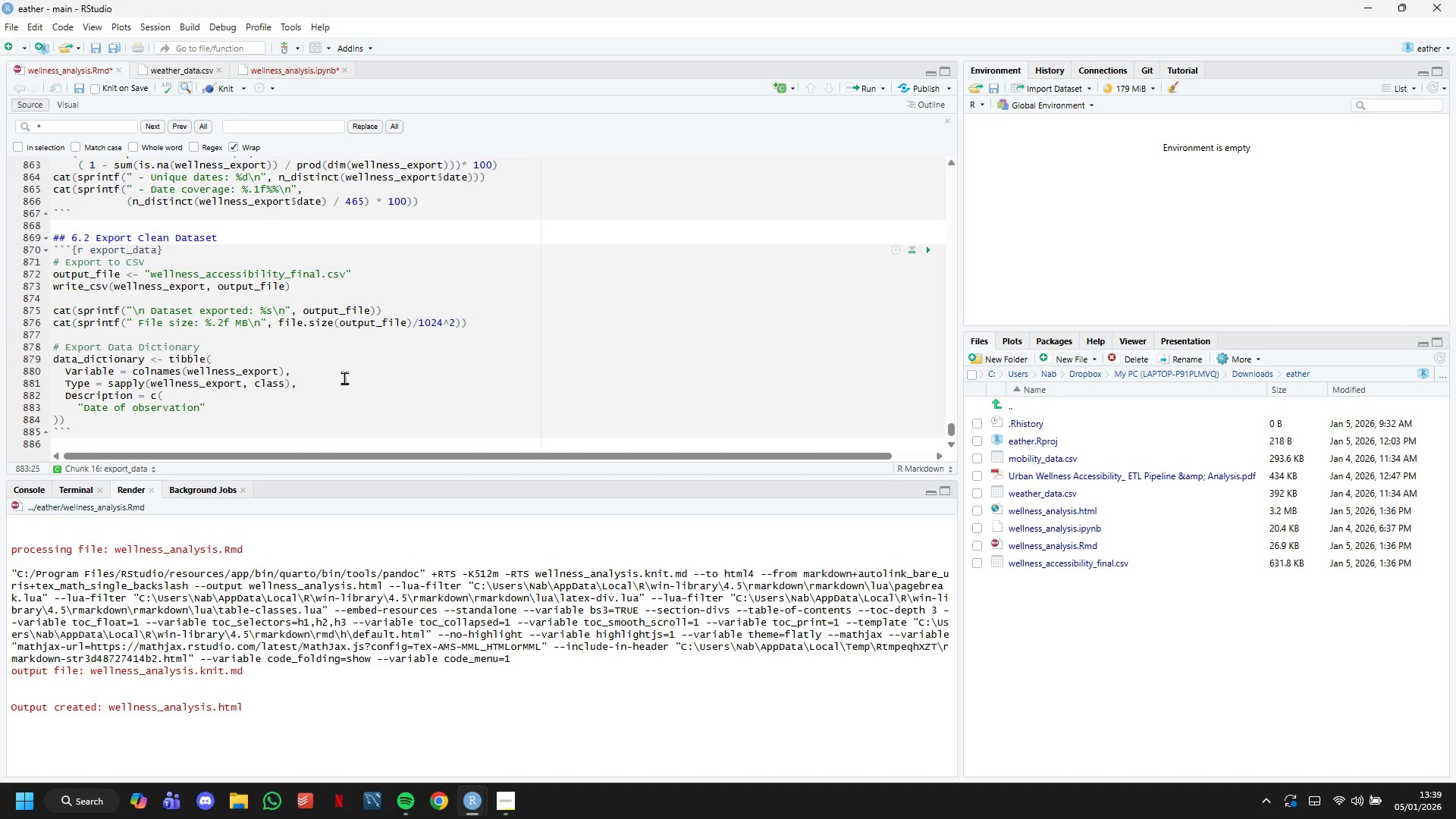 
key(ArrowRight)
 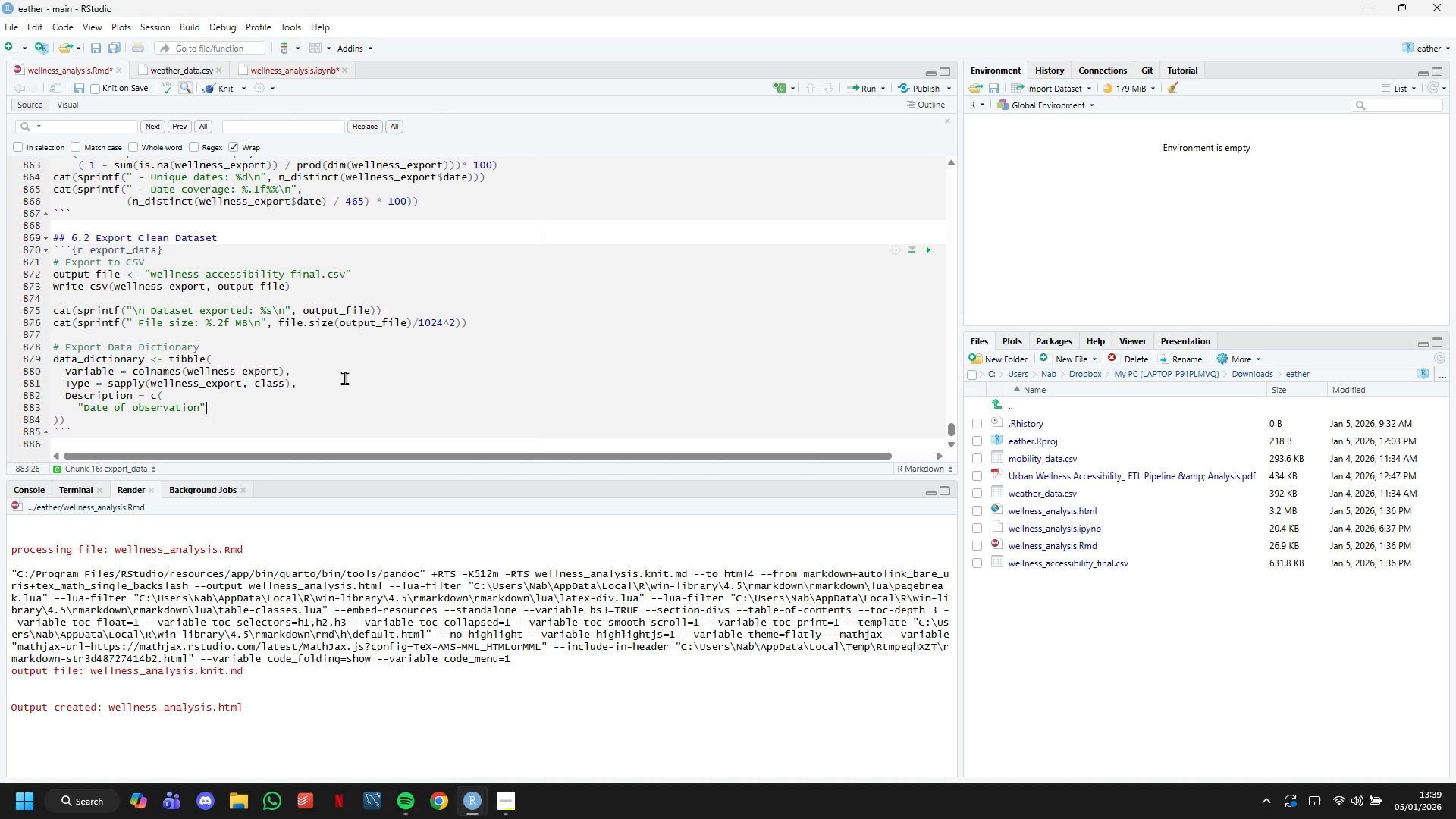 
key(Comma)
 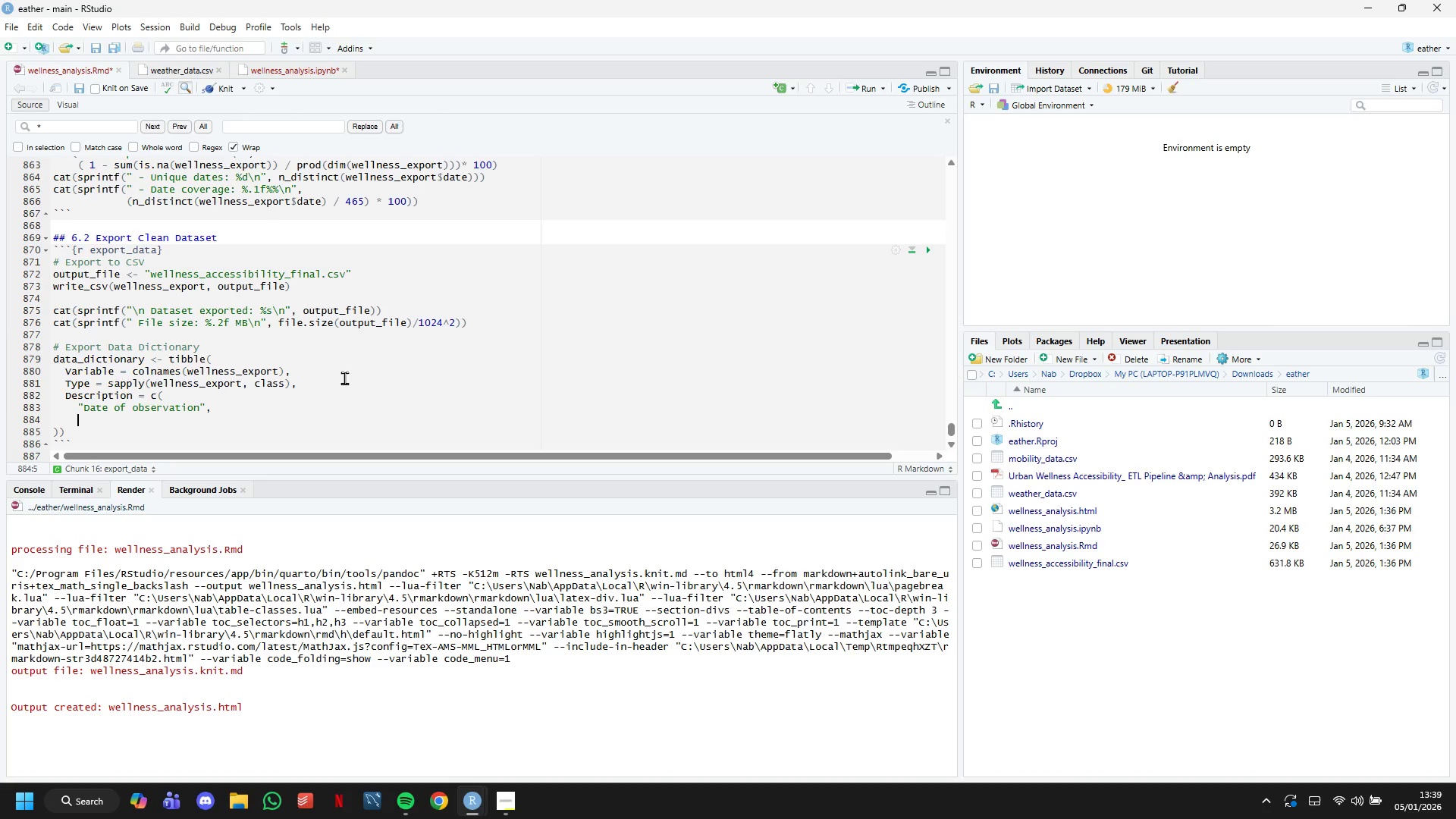 
key(Enter)
 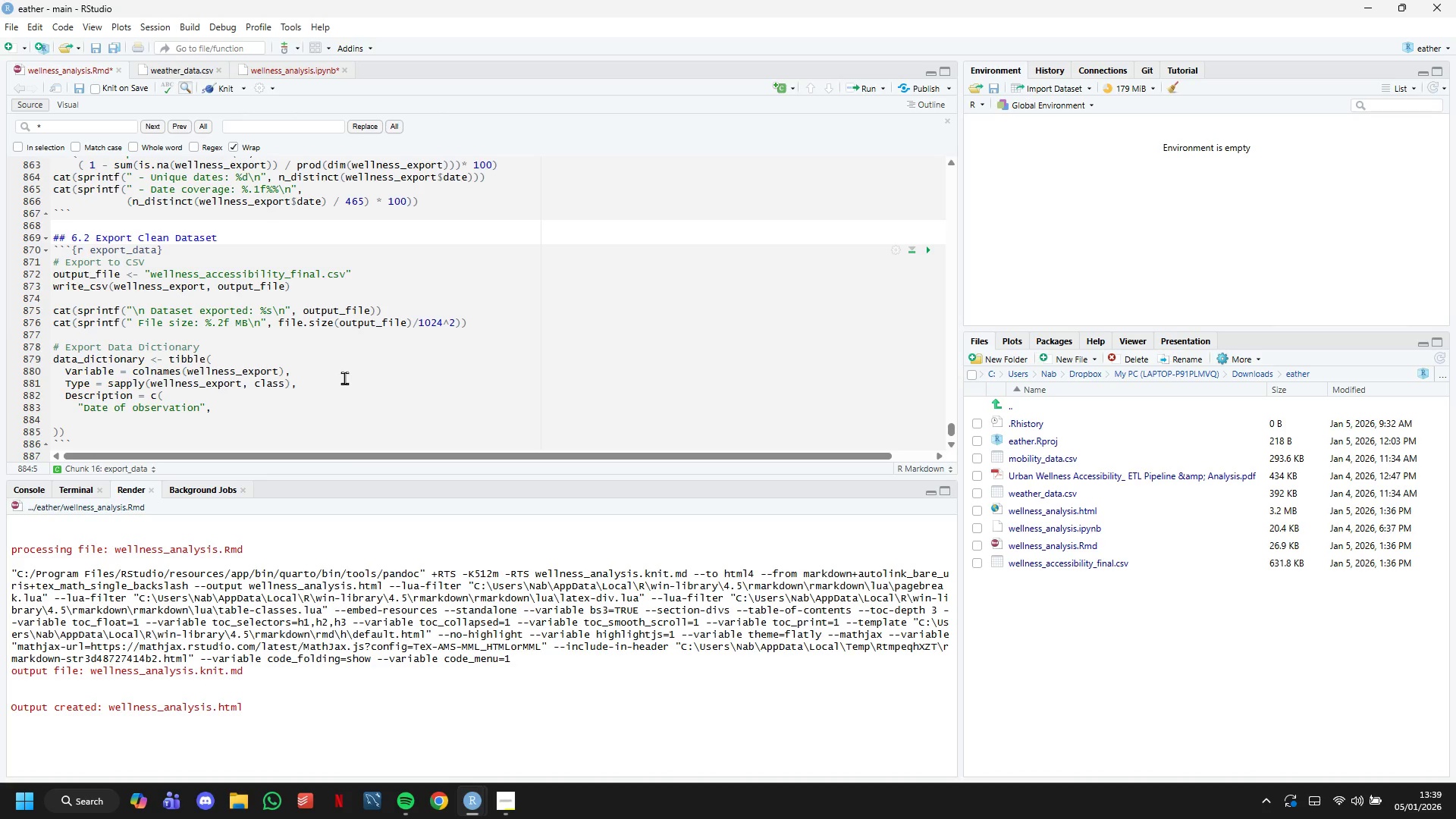 
type("NYC neighborhood name)
 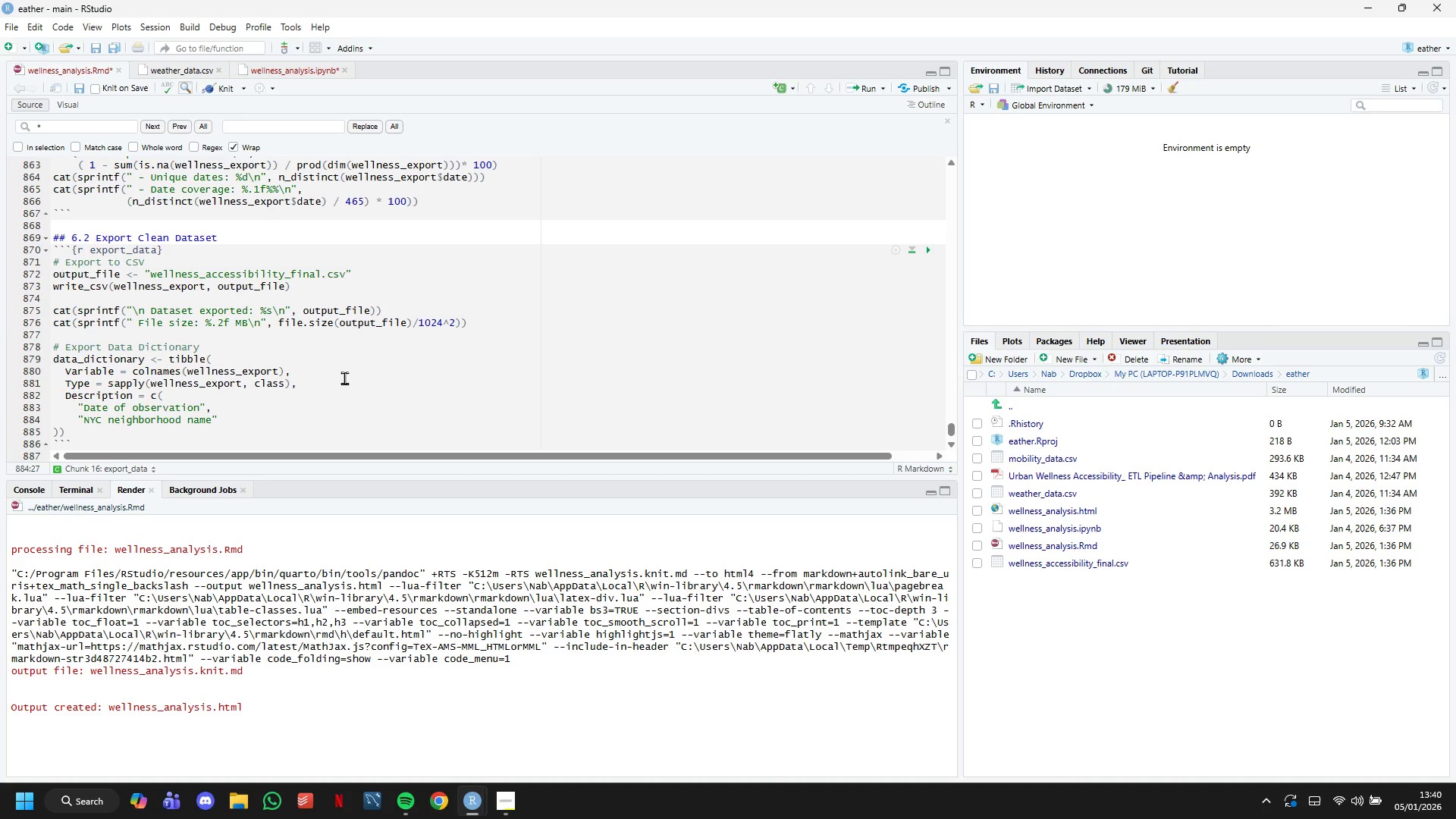 
key(ArrowRight)
 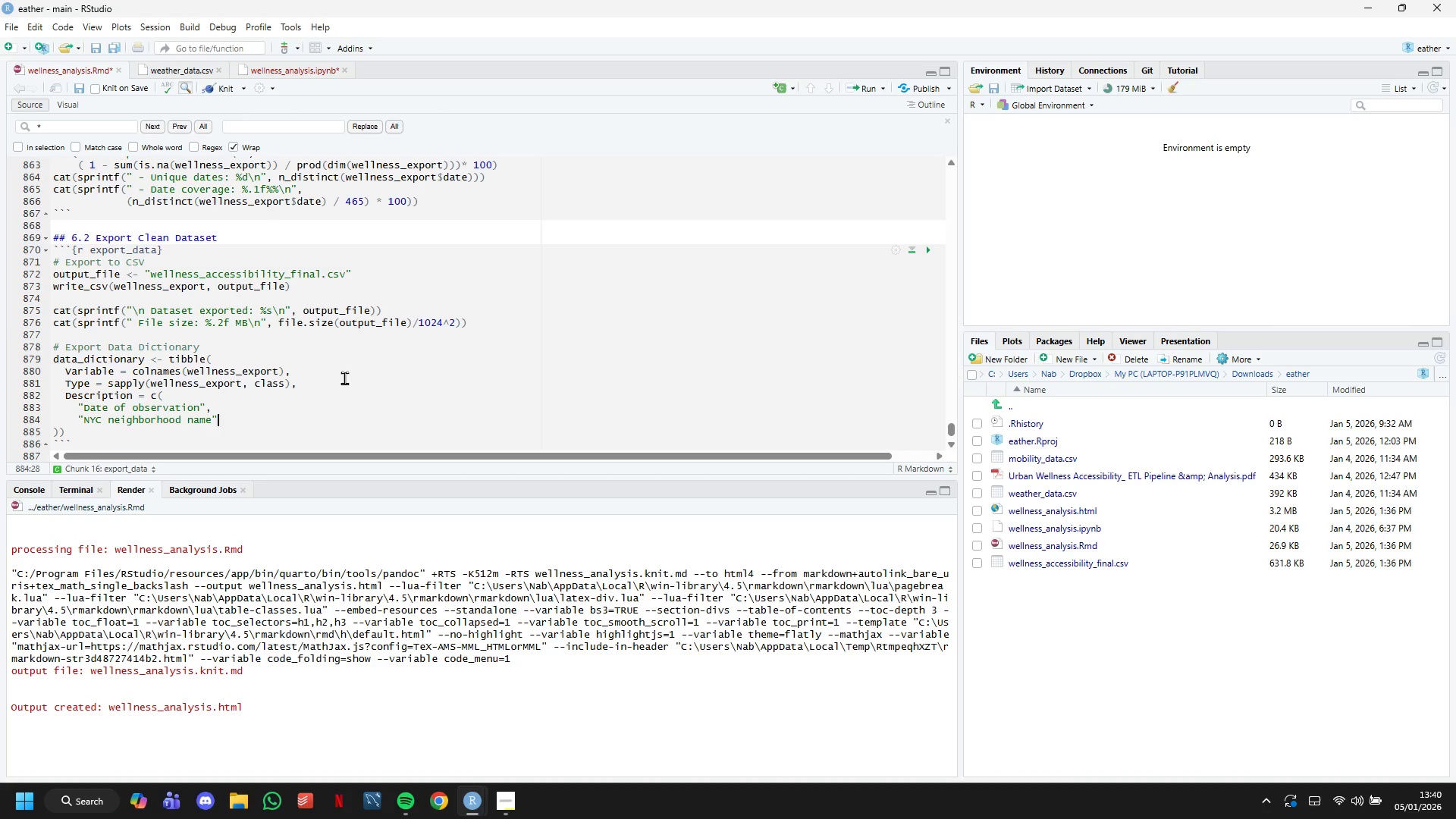 
key(Comma)
 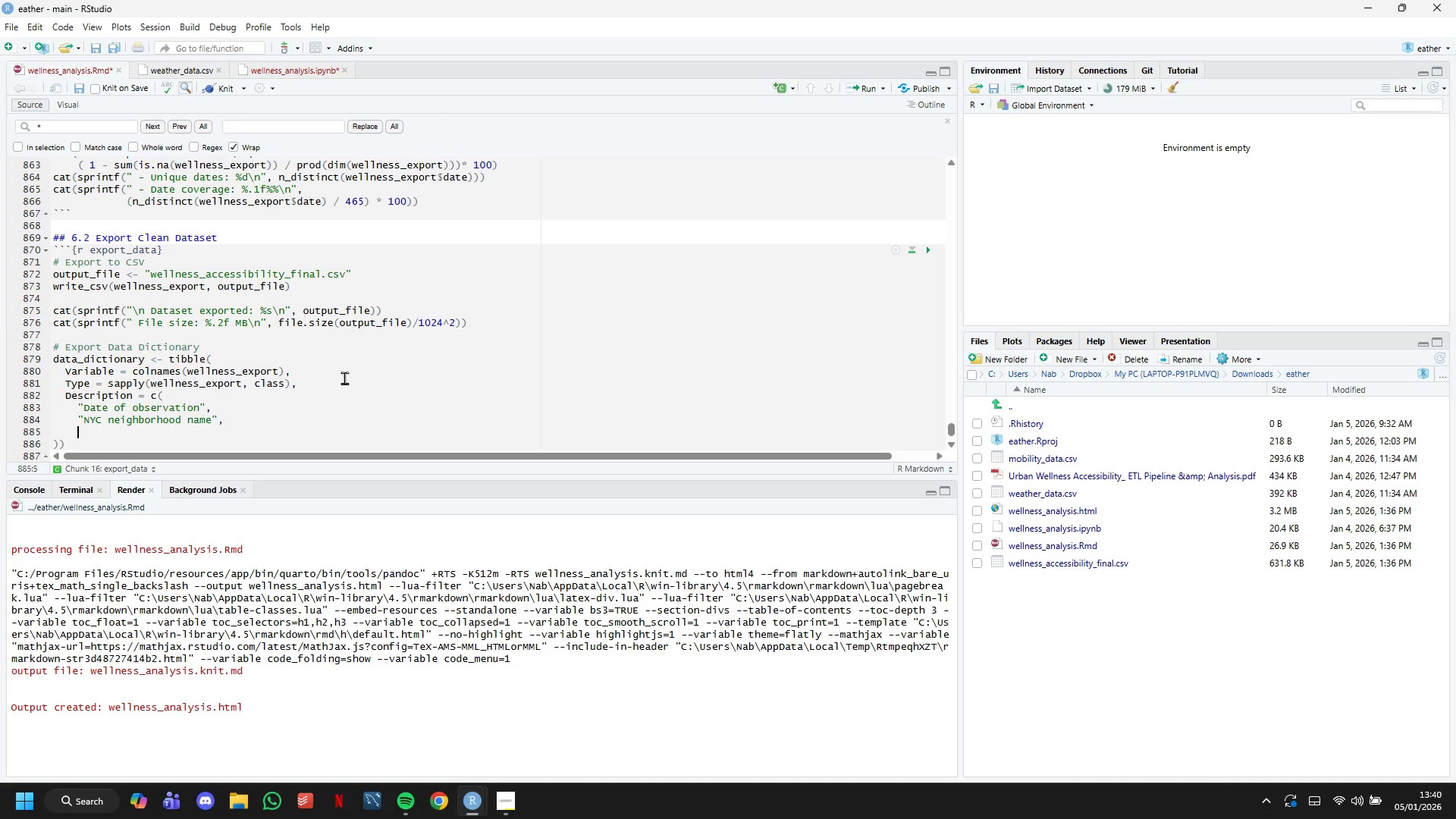 
key(Enter)
 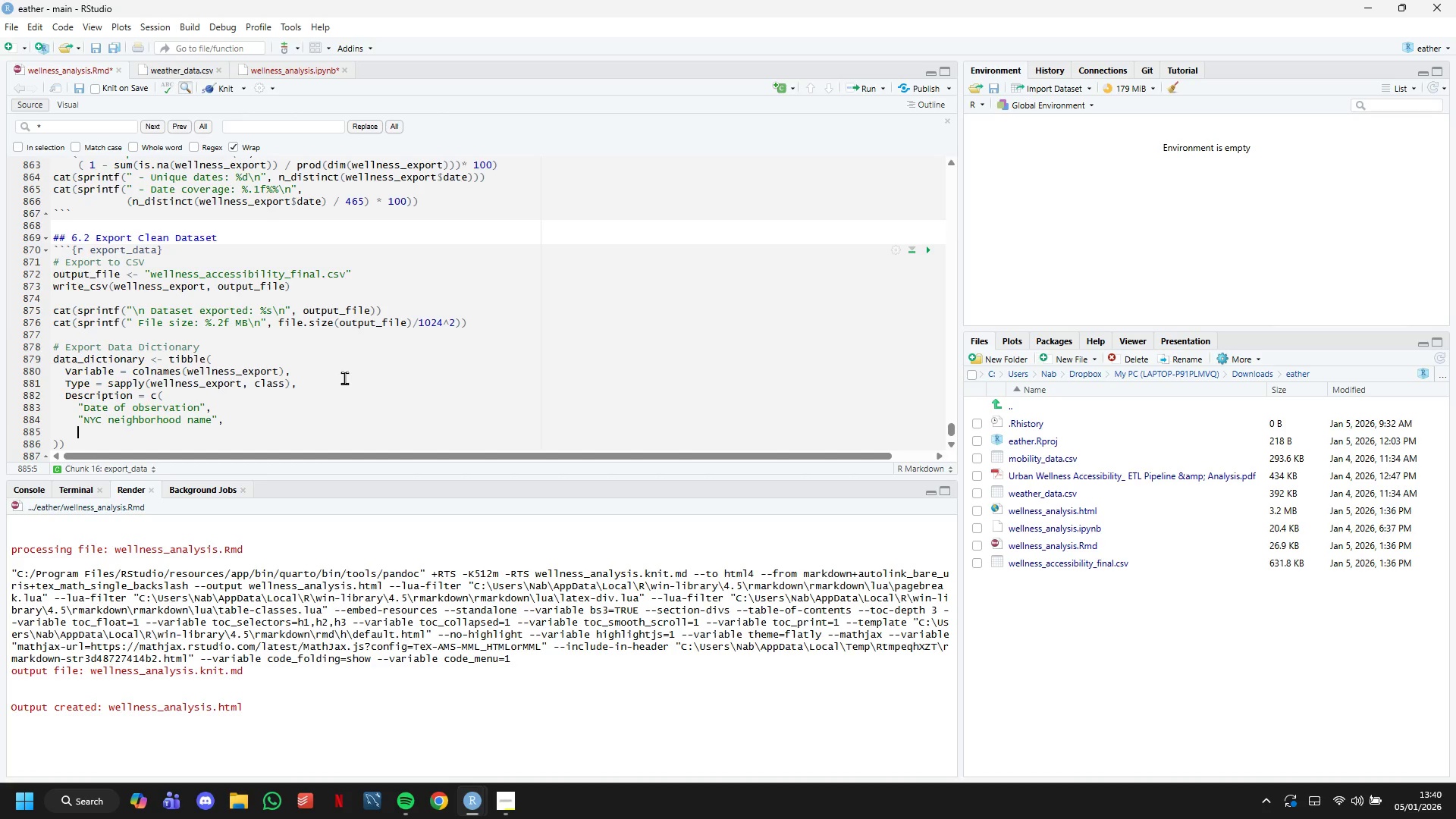 
wait(7.25)
 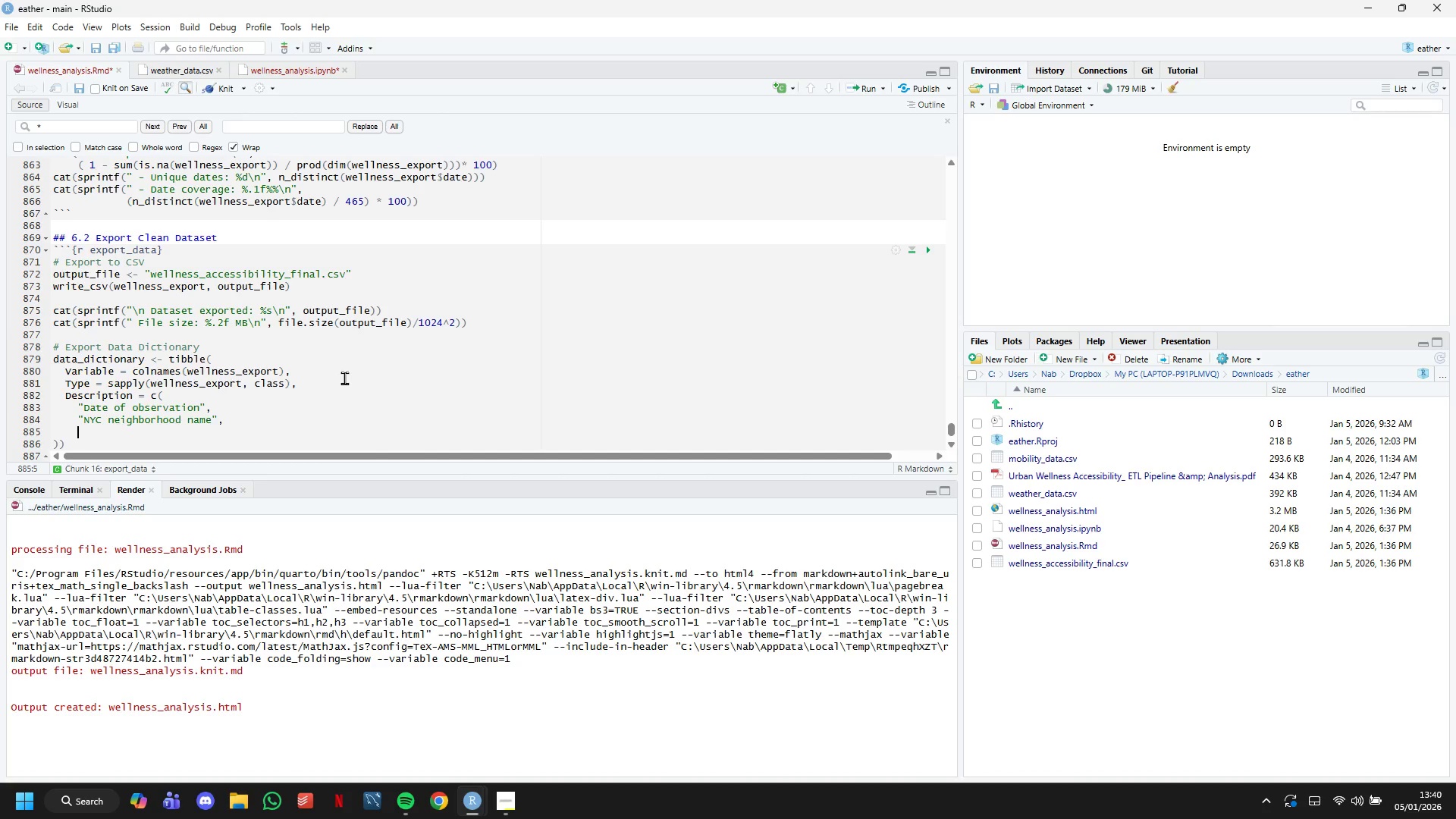 
type("Wellness center )
 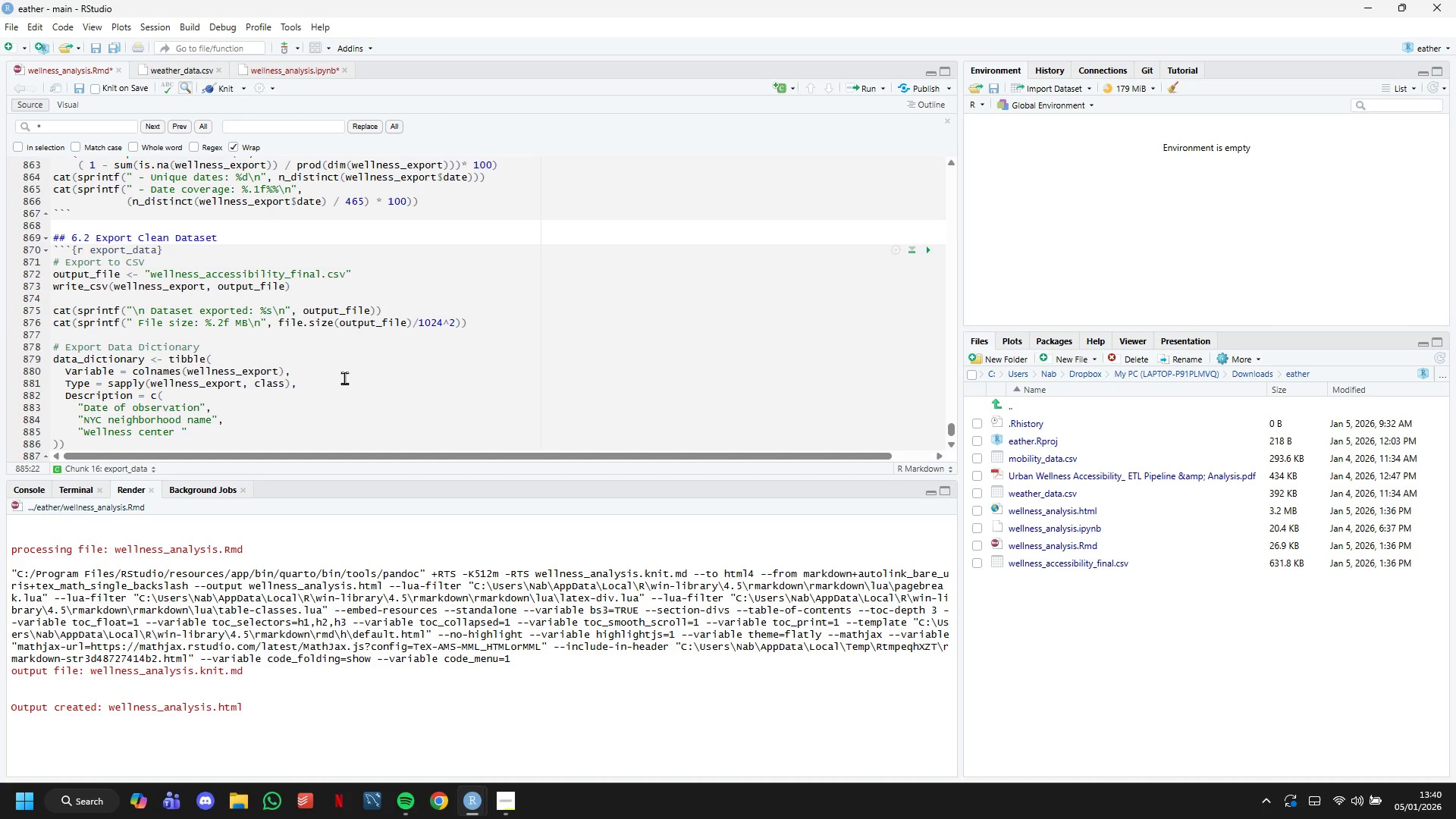 
wait(5.09)
 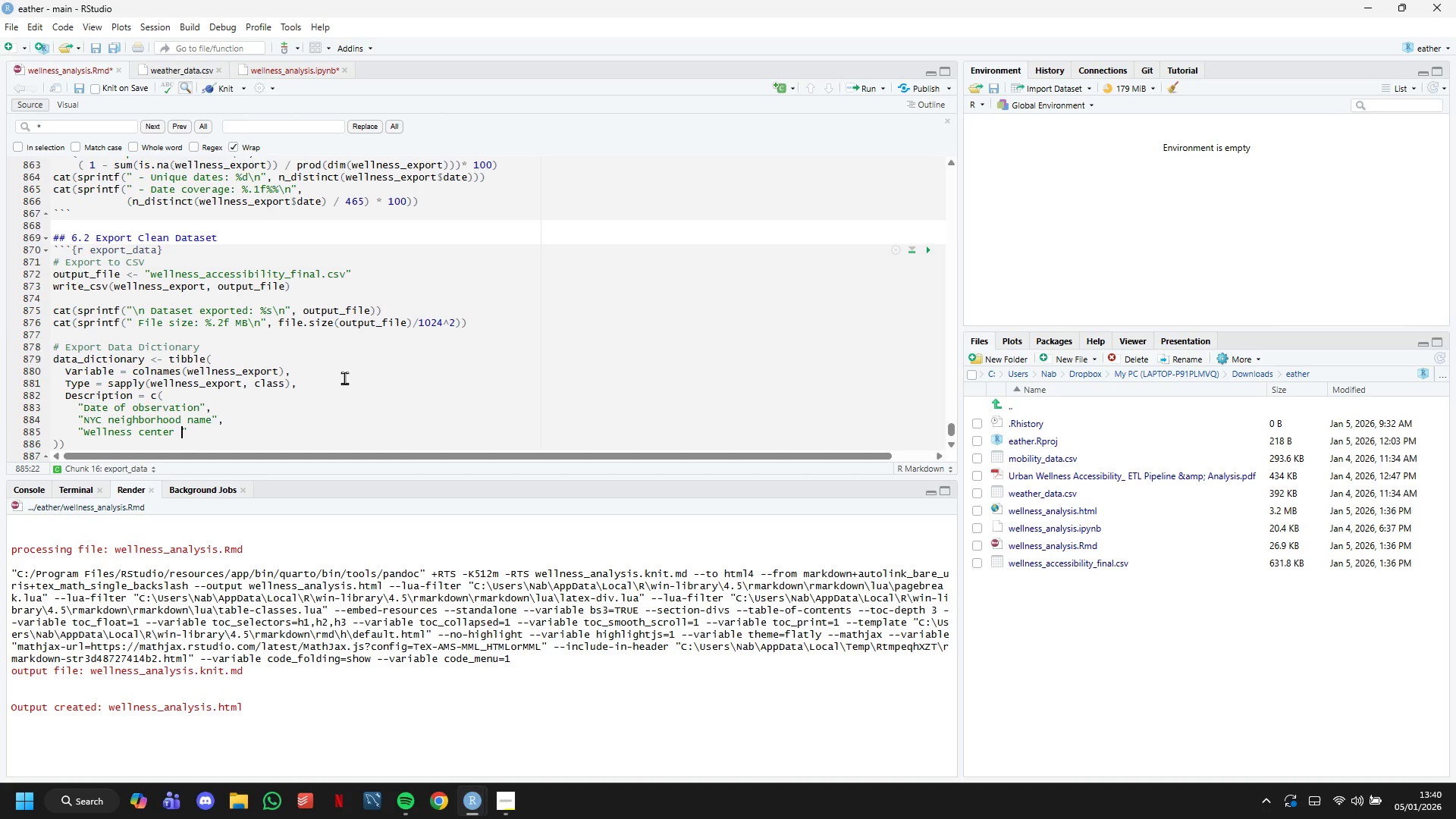 
type(density )
 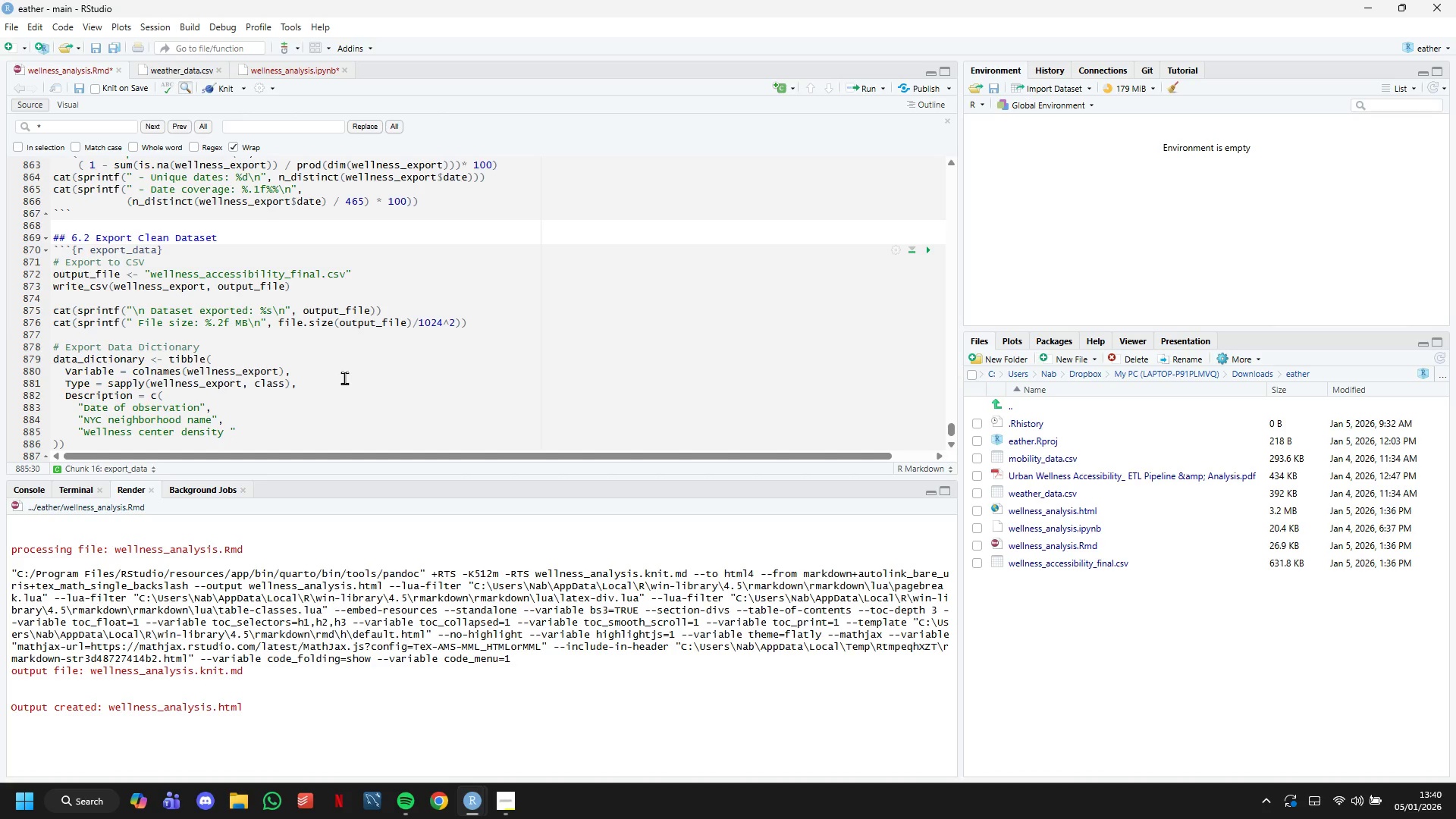 
wait(10.7)
 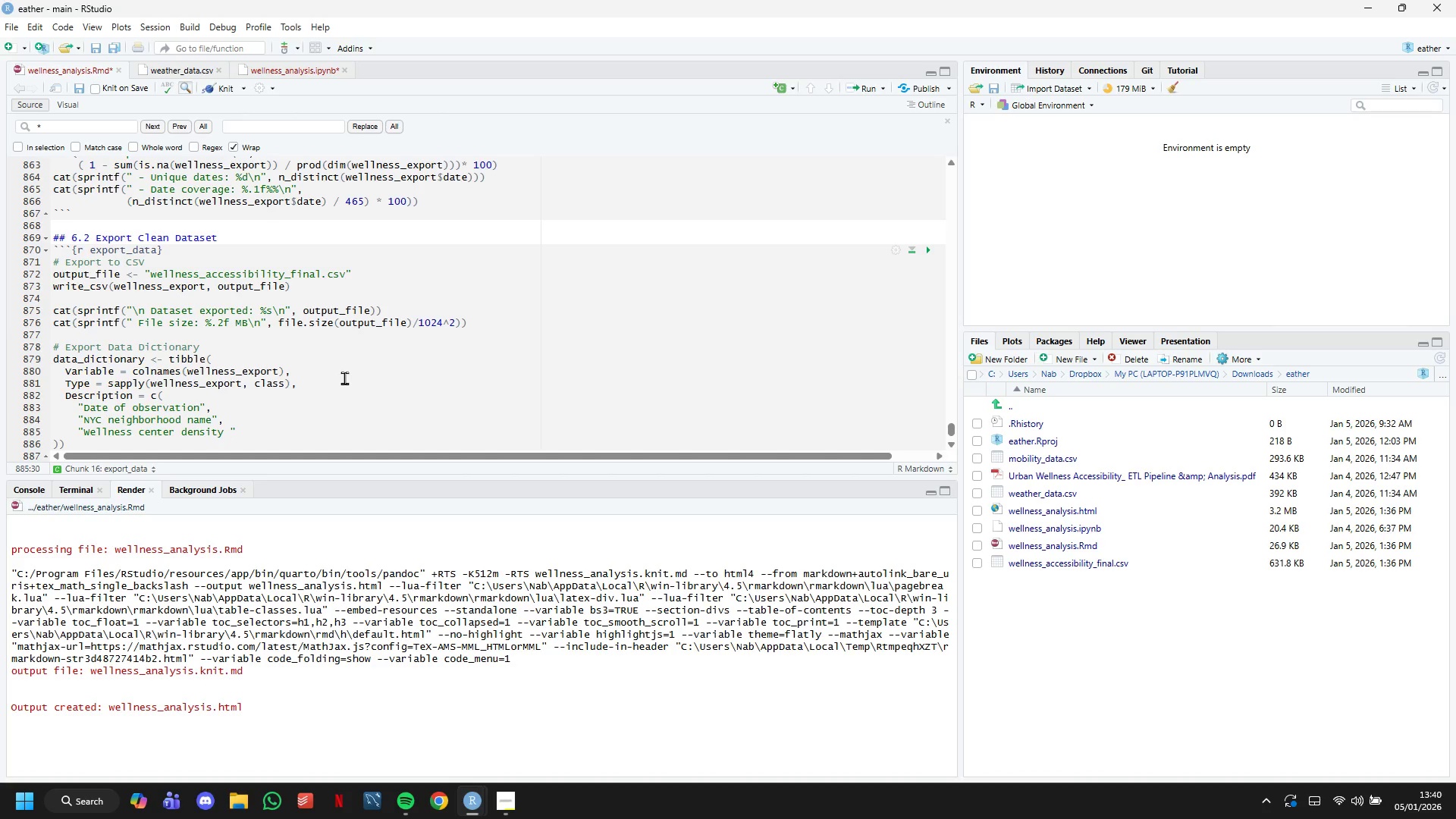 
type(classification)
 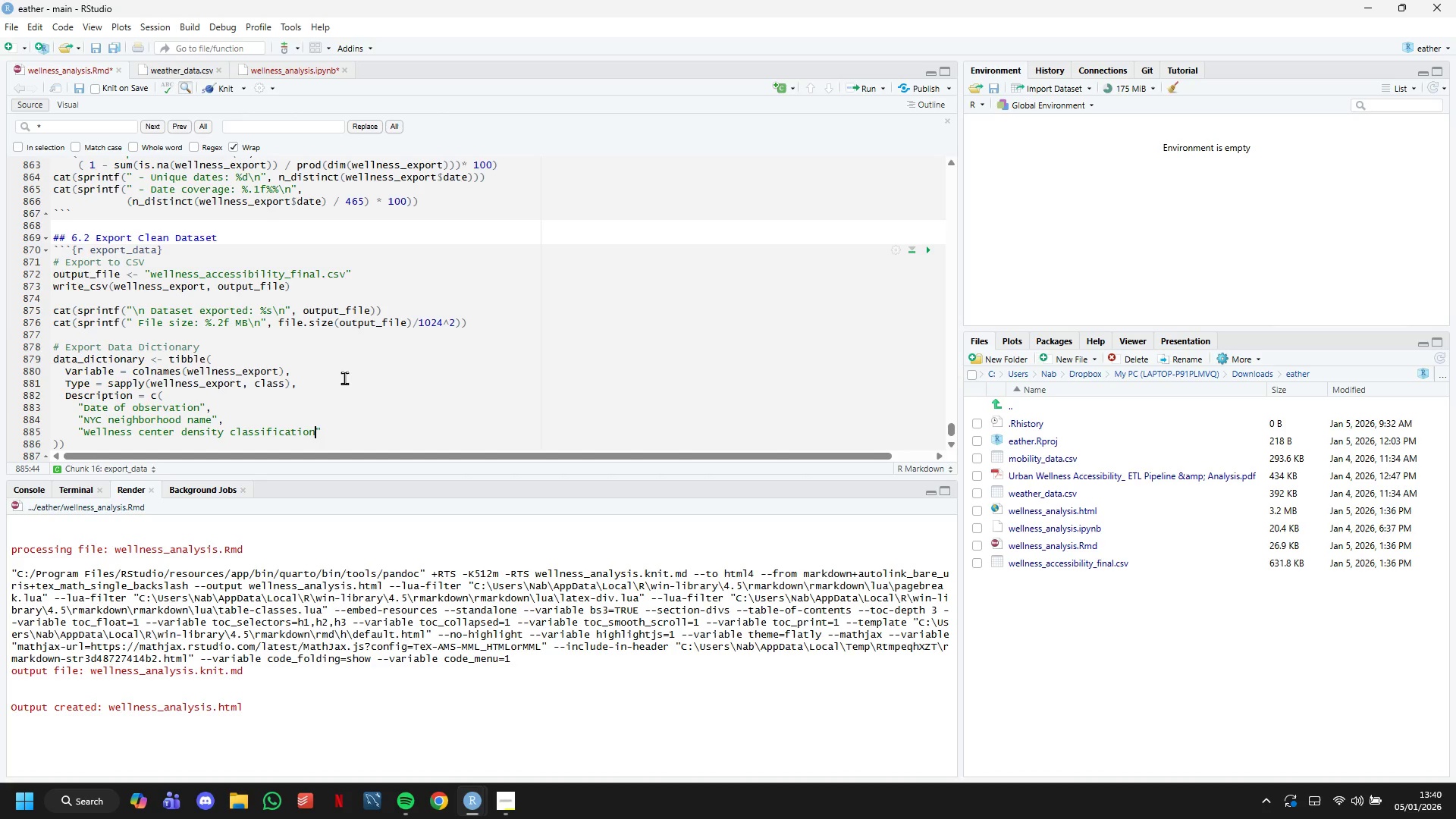 
wait(7.05)
 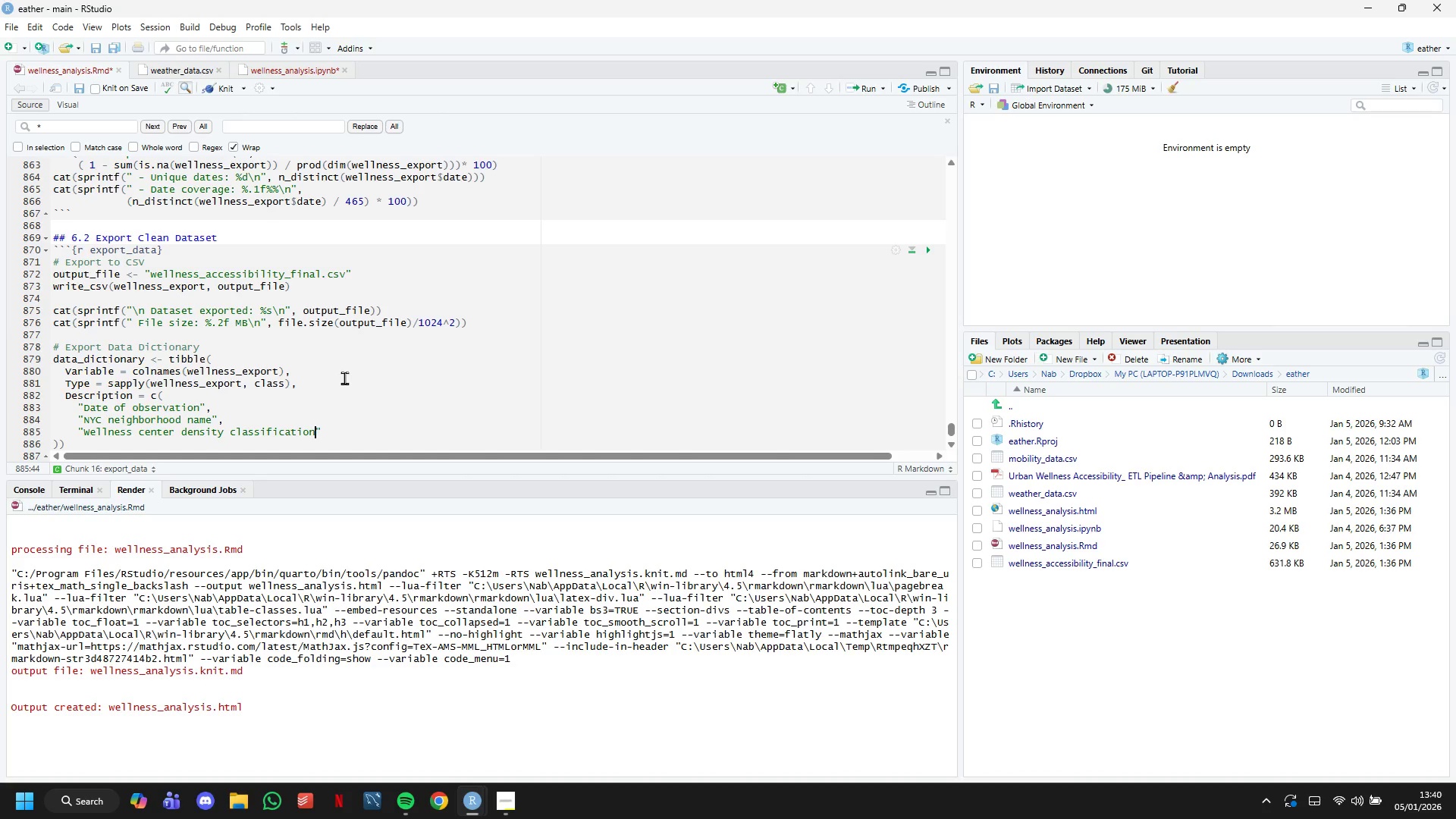 
key(ArrowRight)
 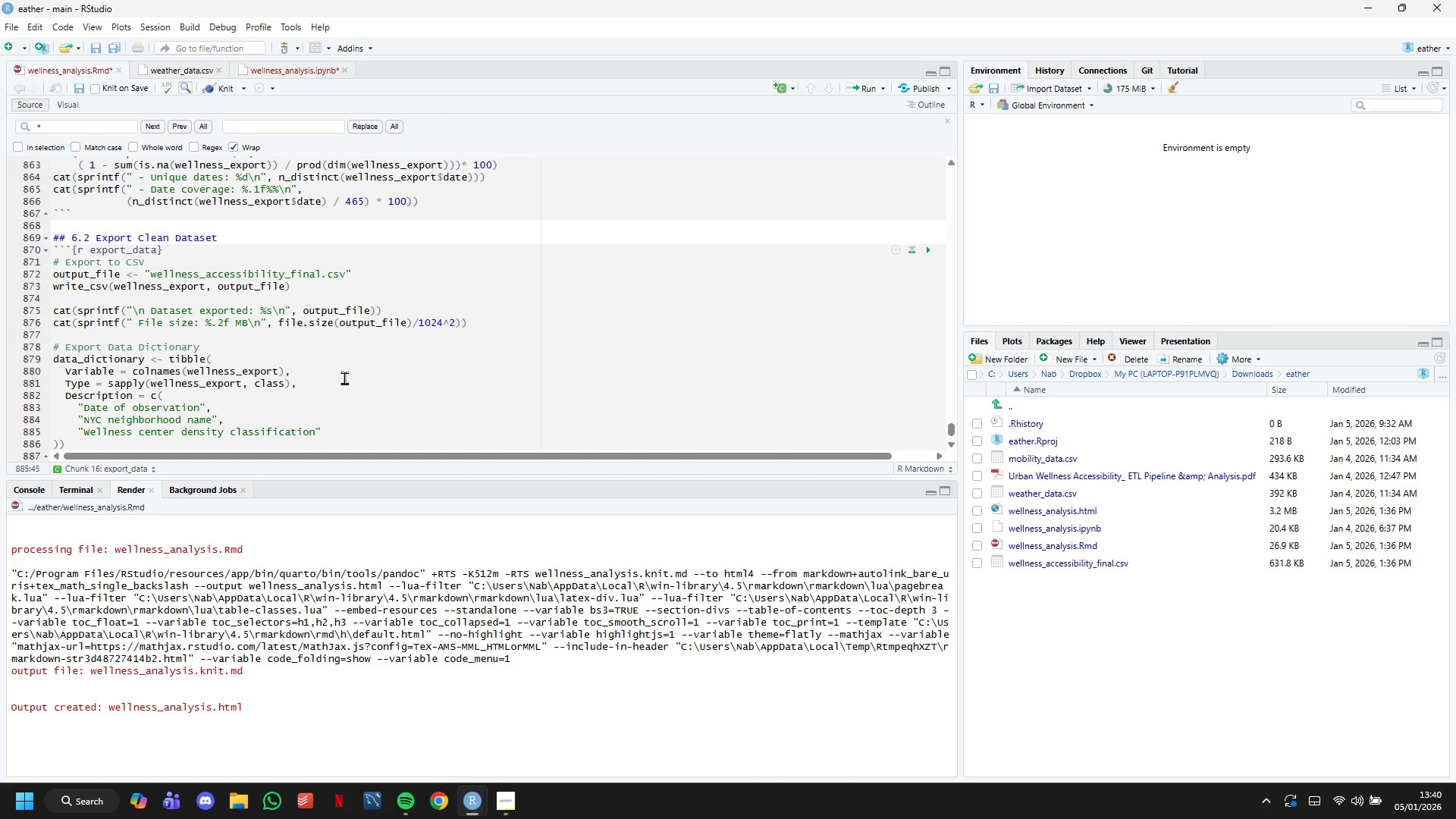 
key(Comma)
 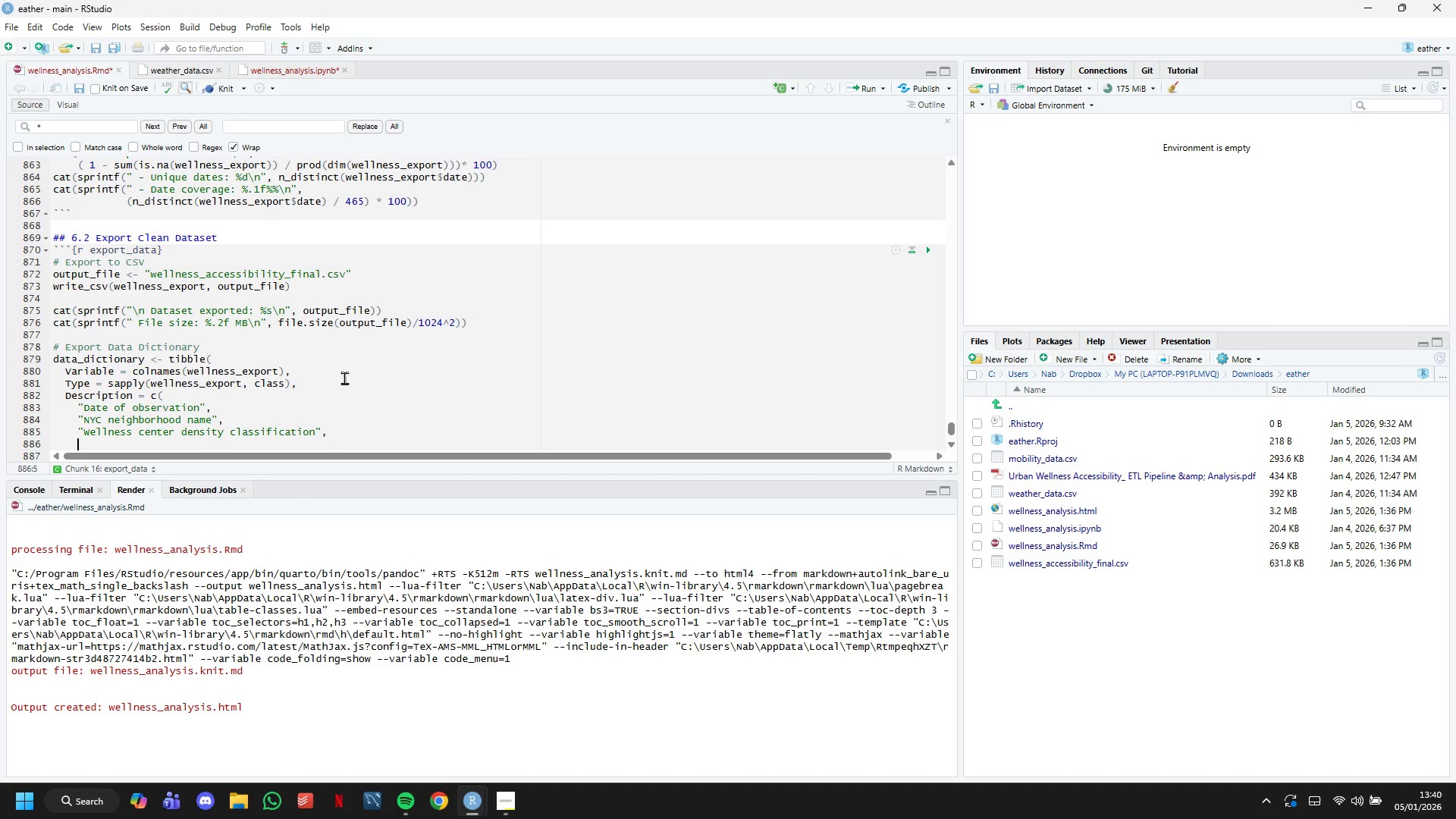 
key(Enter)
 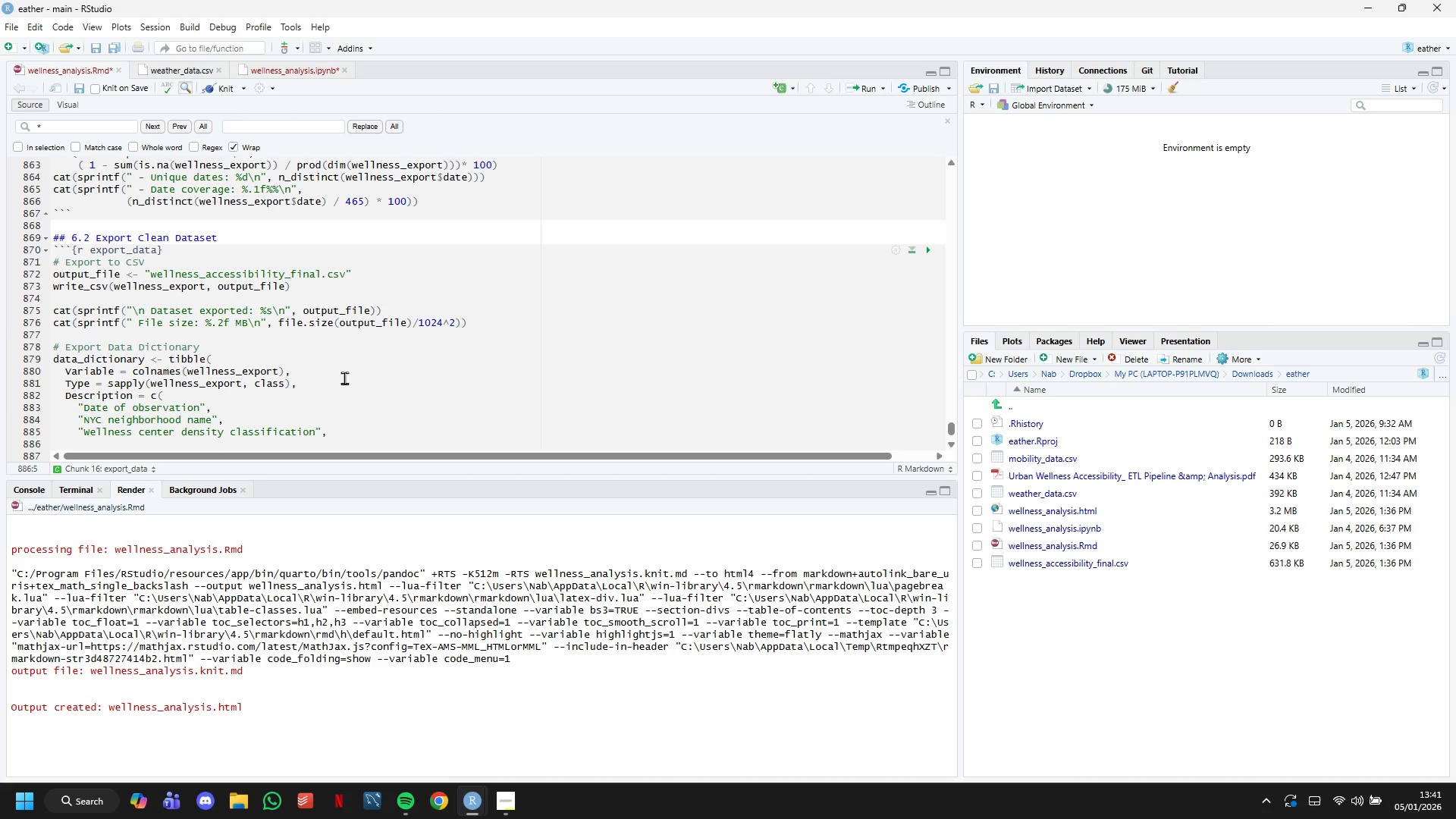 
wait(24.53)
 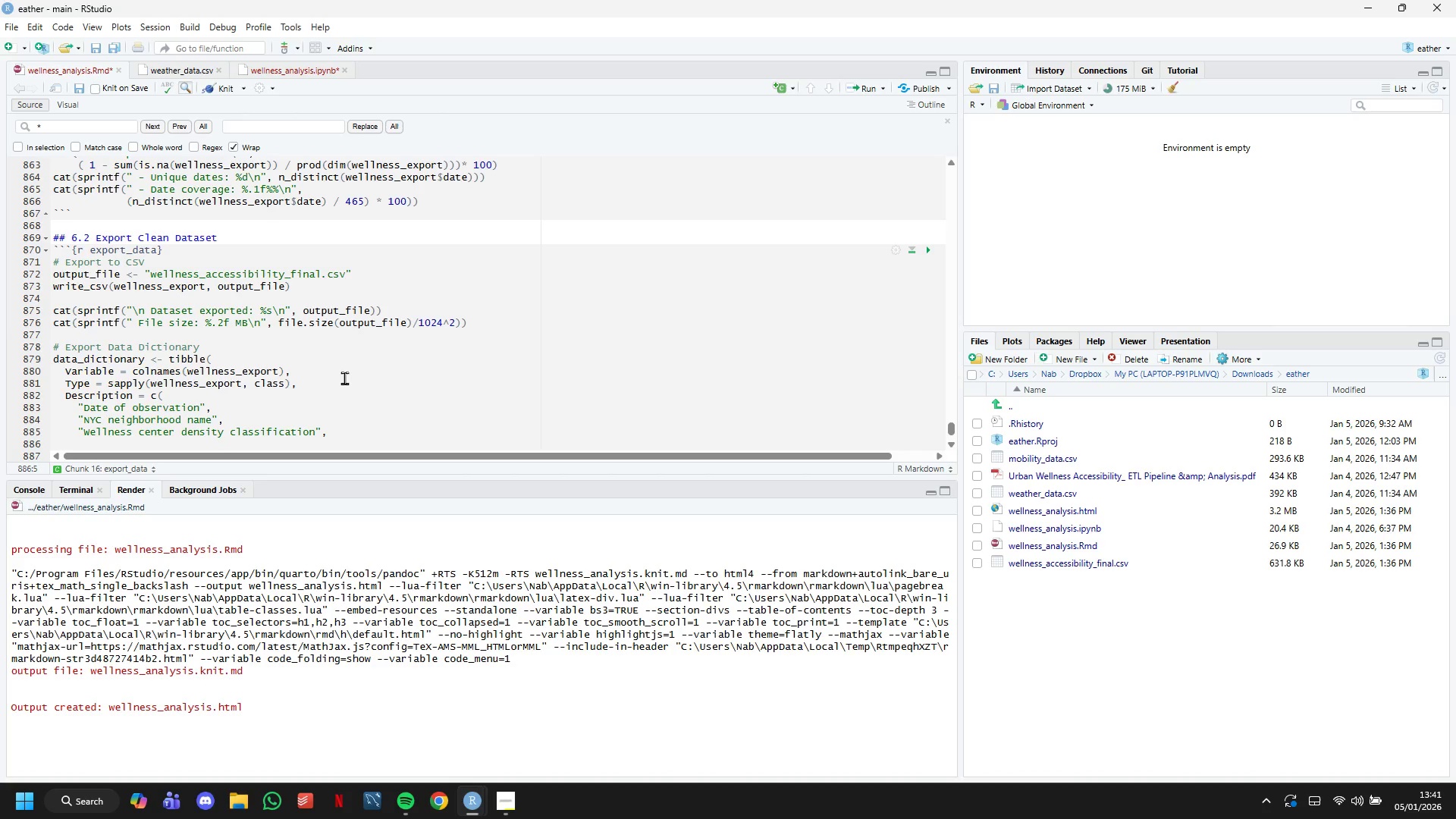 
type("Temperature in Fahrenheit)
 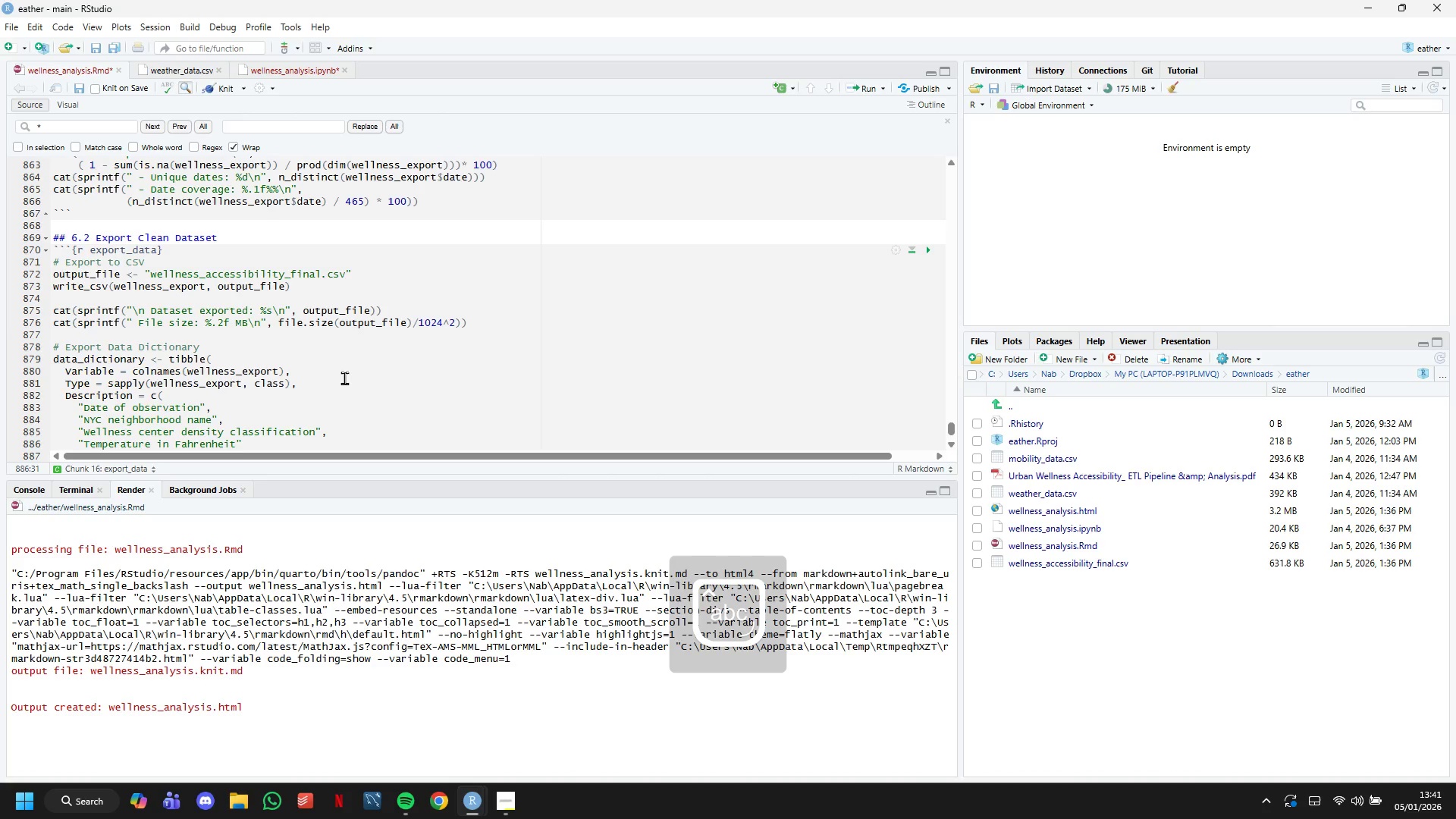 
key(ArrowRight)
 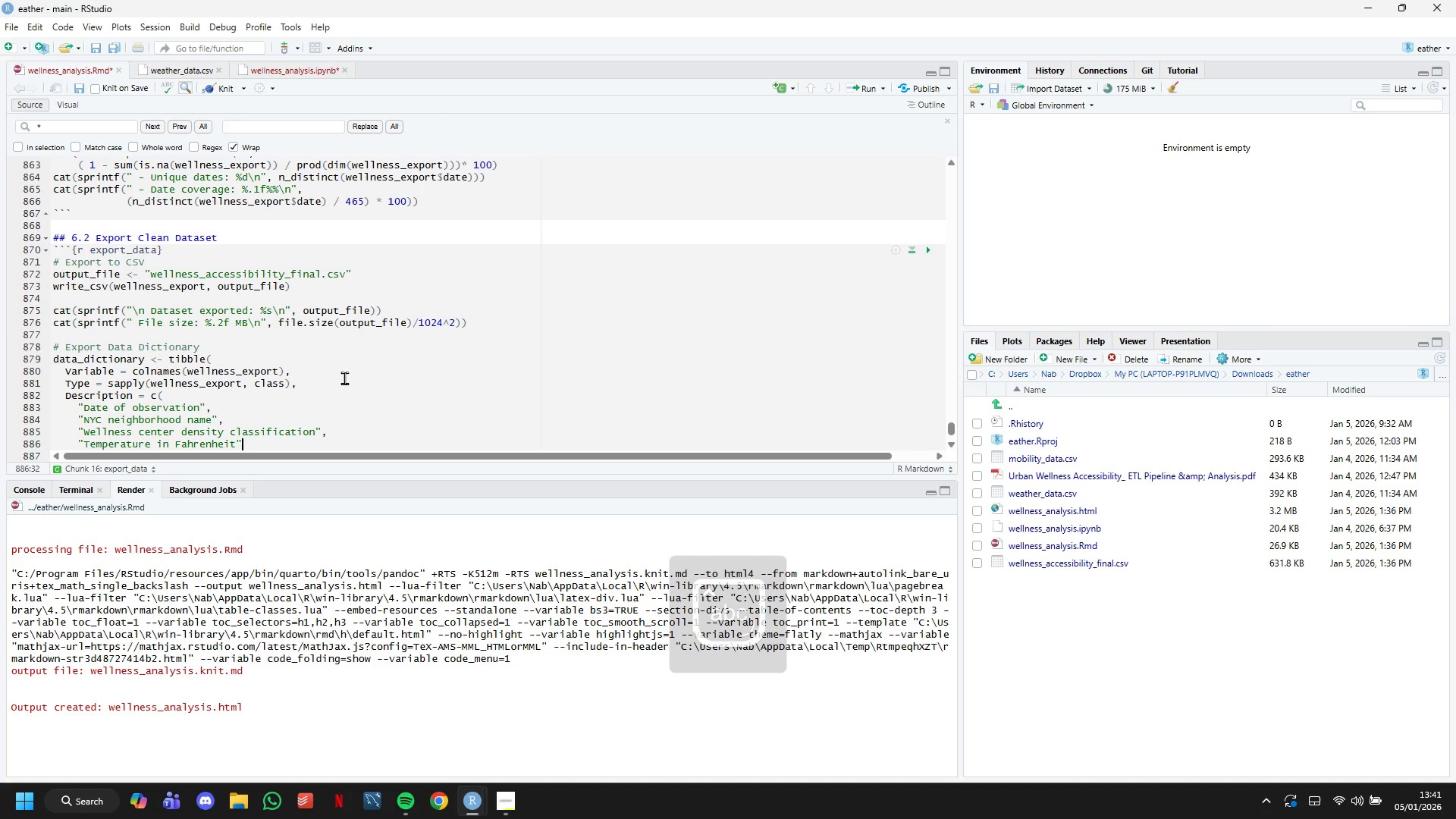 
key(Comma)
 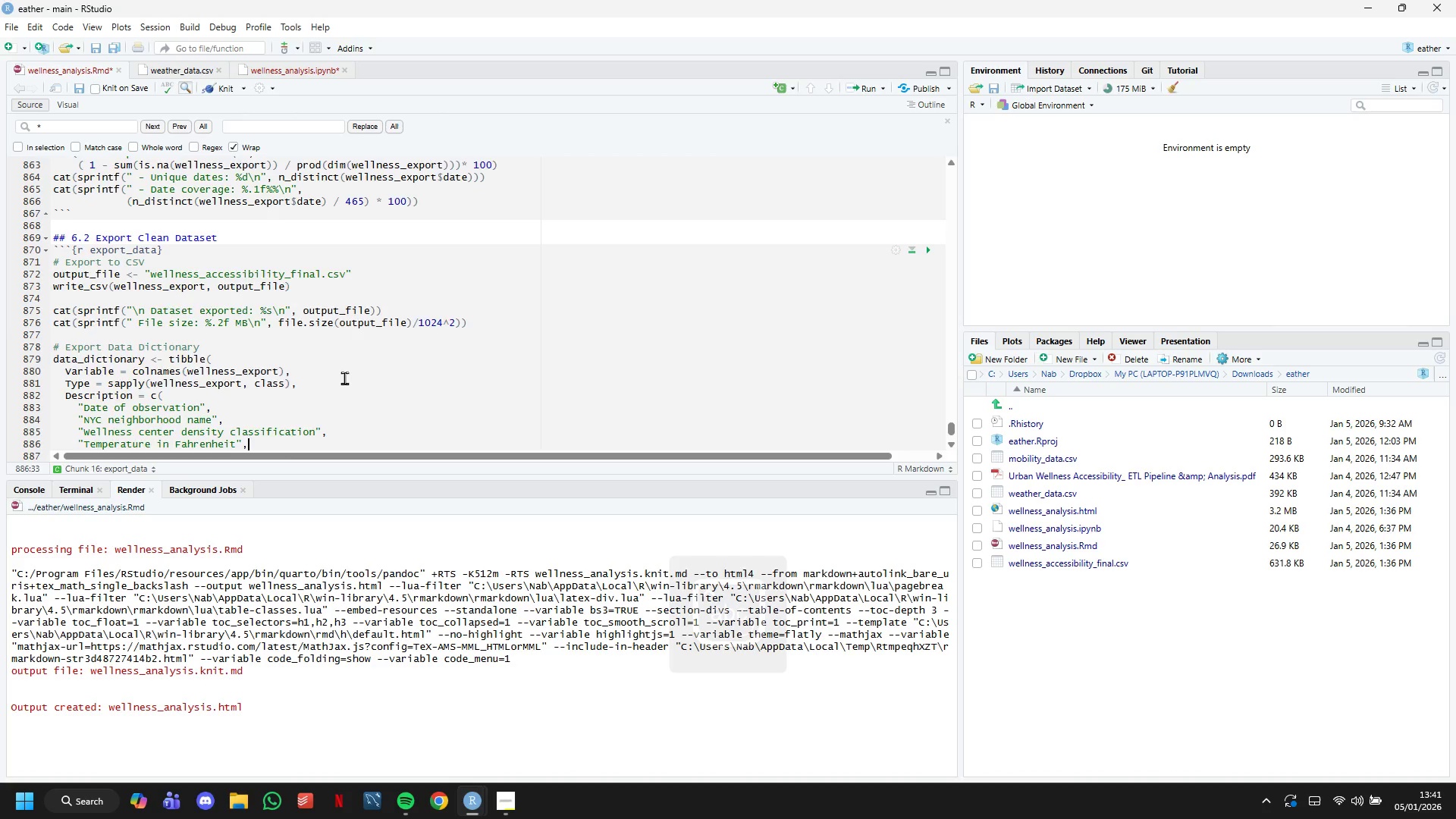 
key(Enter)
 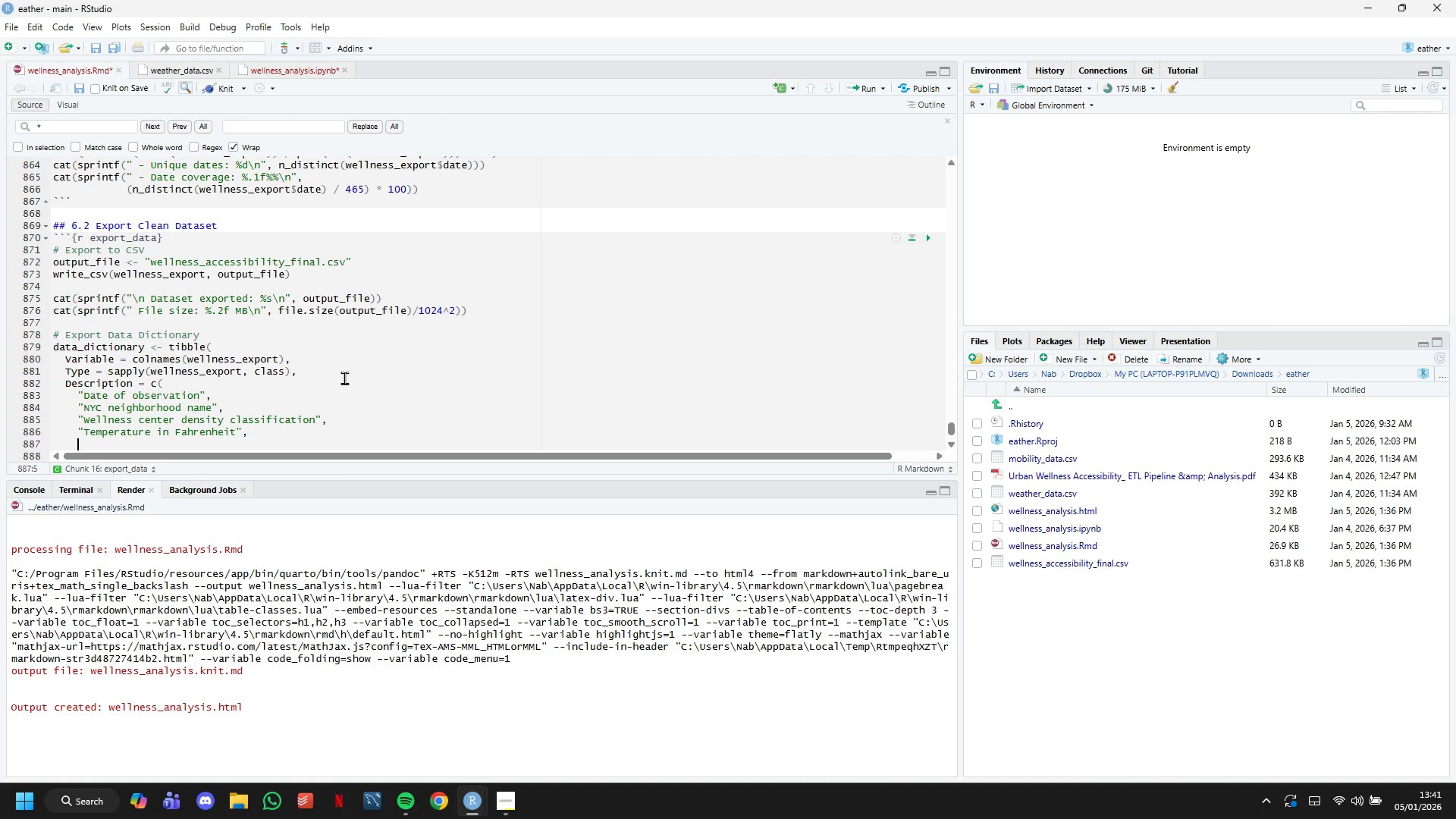 
type("Feels-like temperature with wind chill/heat index)
 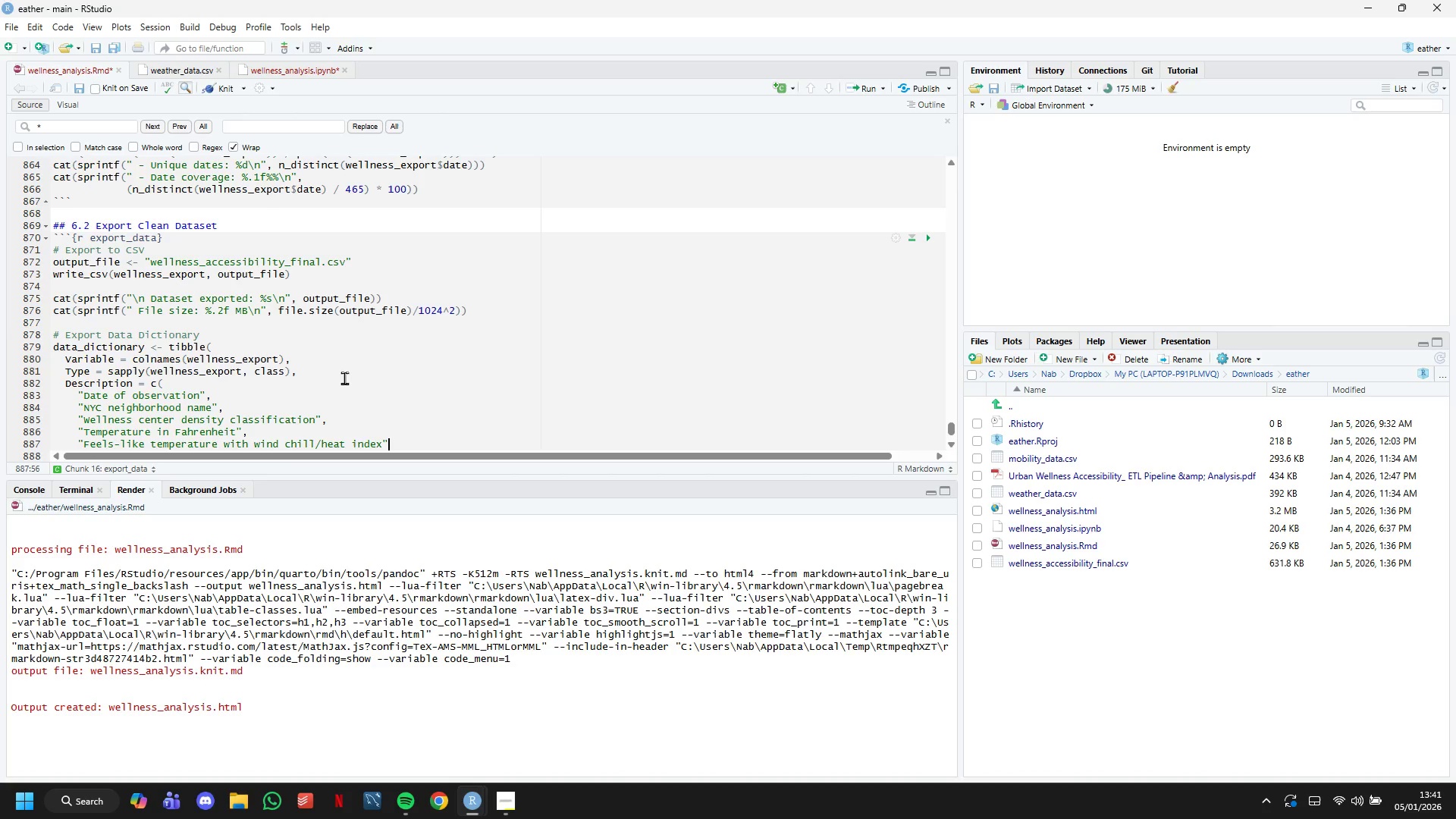 
key(ArrowRight)
 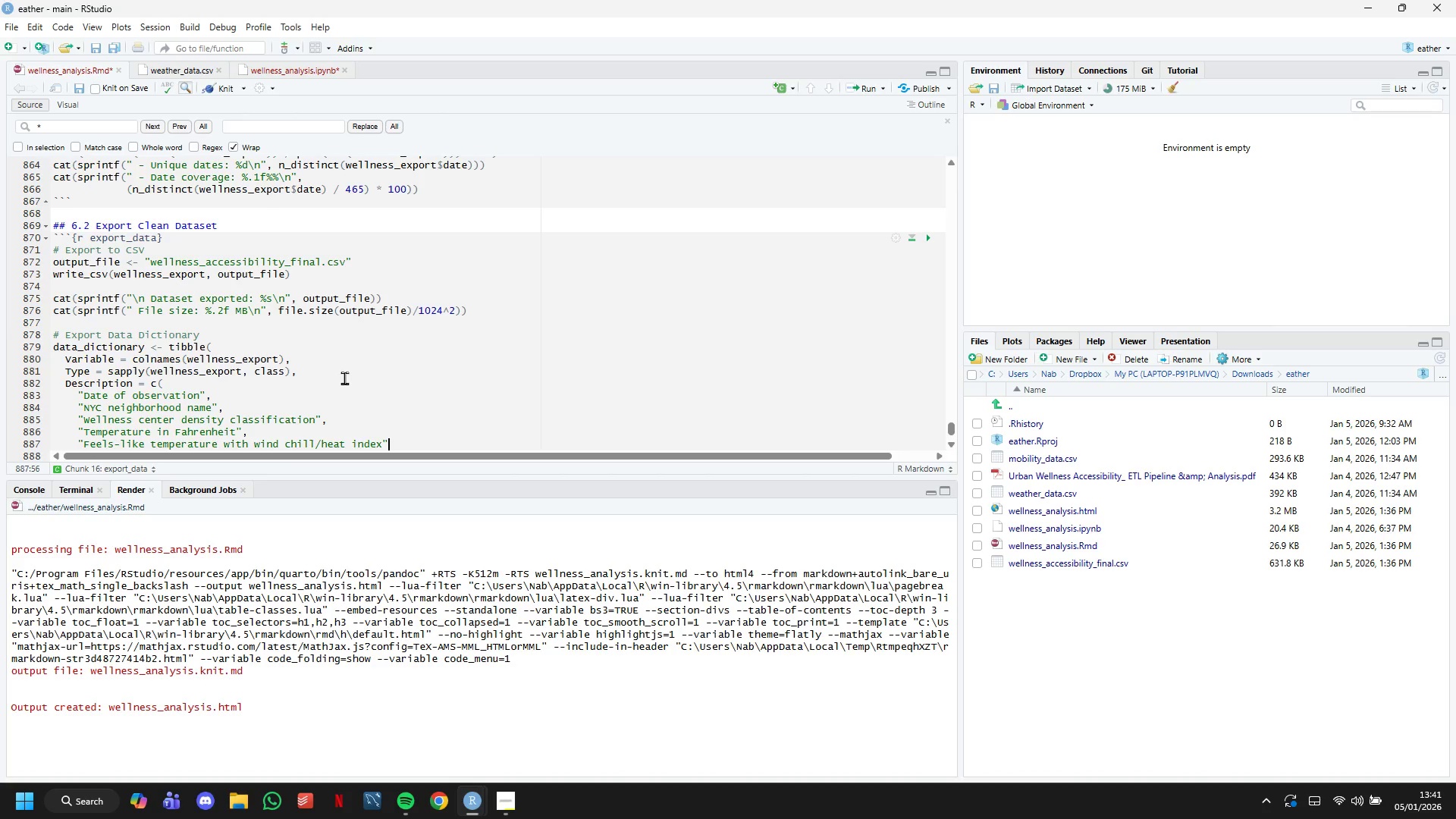 
key(Comma)
 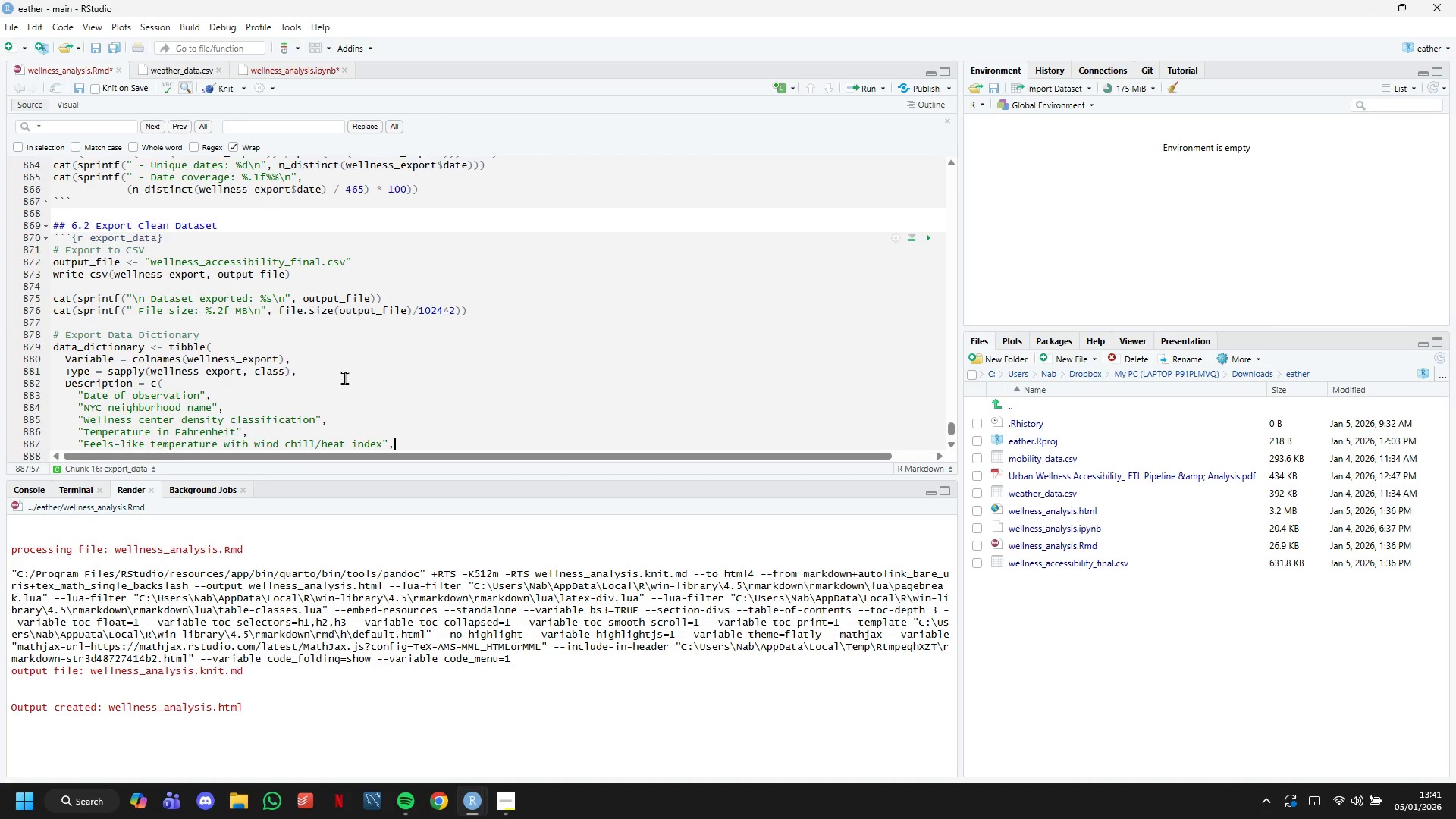 
key(Enter)
 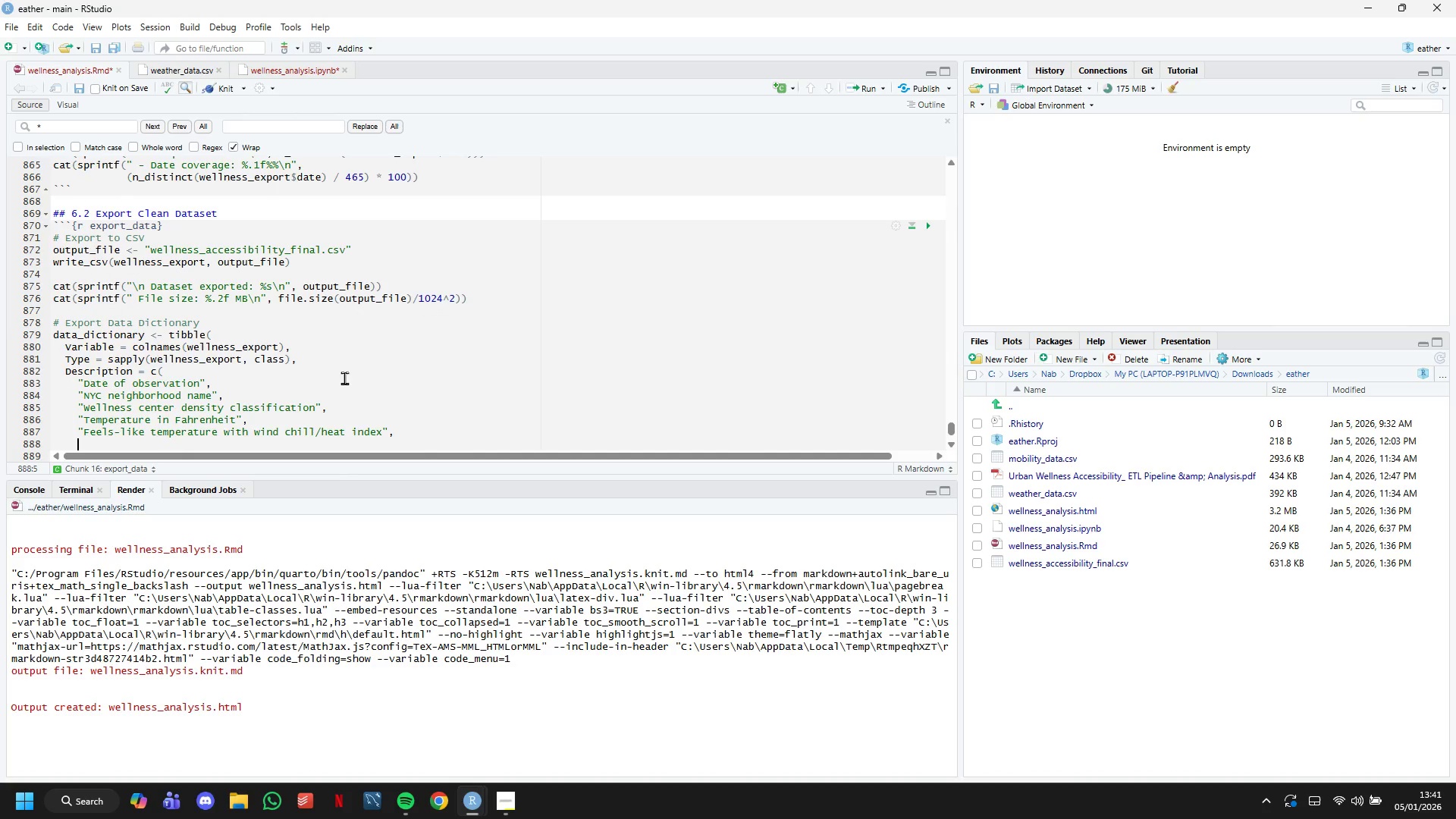 
scroll: coordinate [344, 378], scroll_direction: down, amount: 4.0
 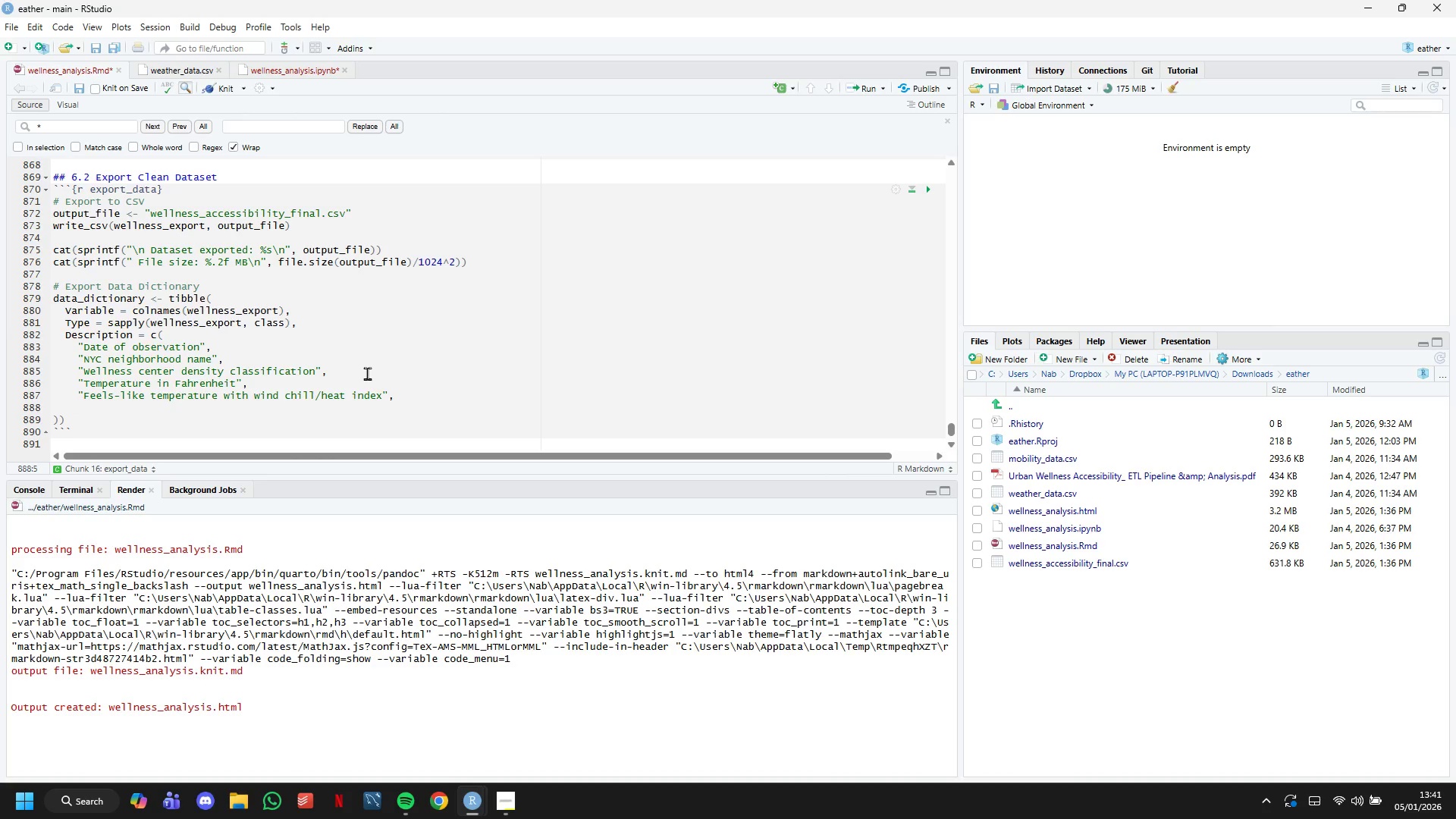 
wait(5.7)
 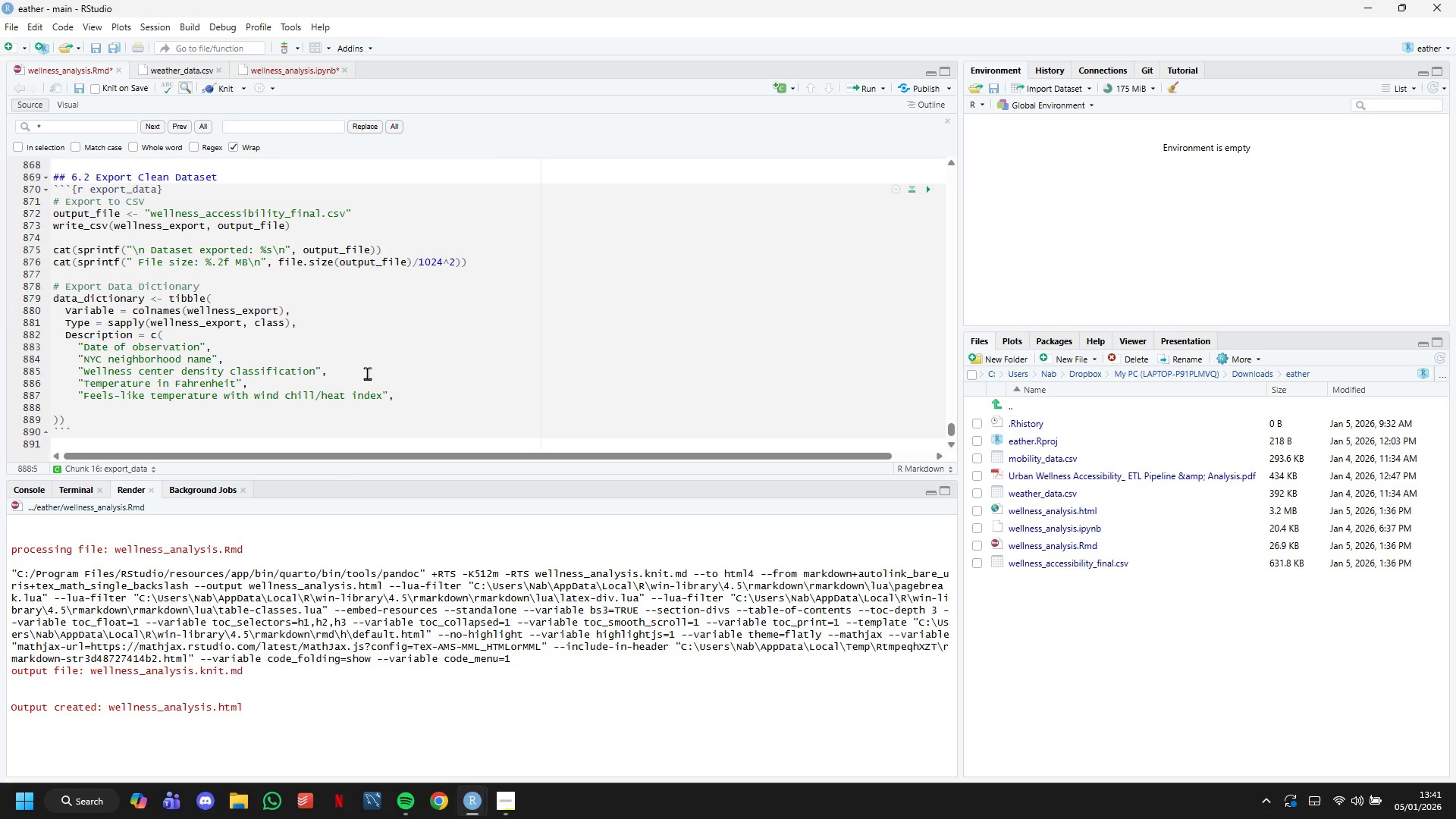 
type("Relative humidity percentage)
 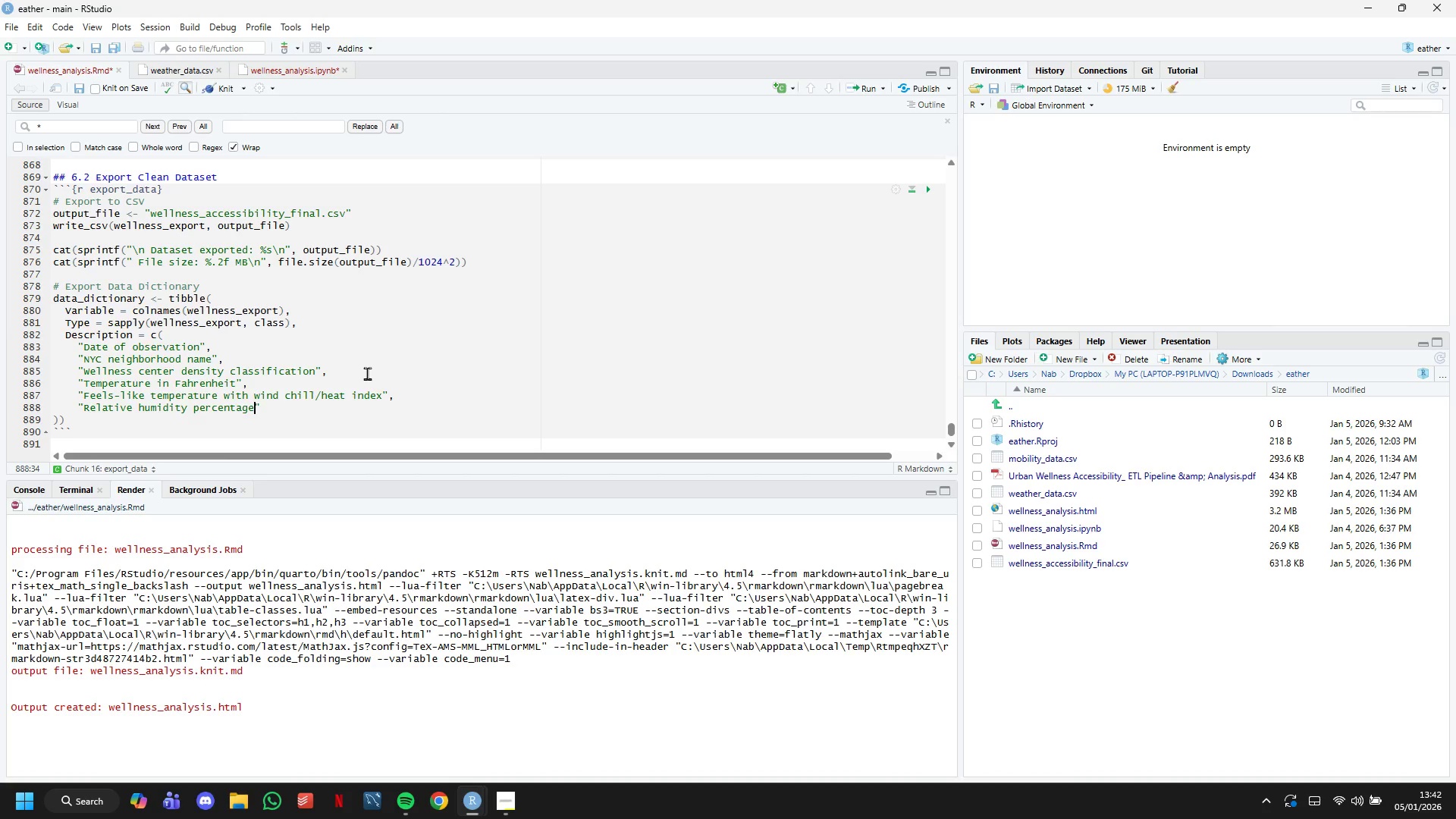 
key(ArrowRight)
 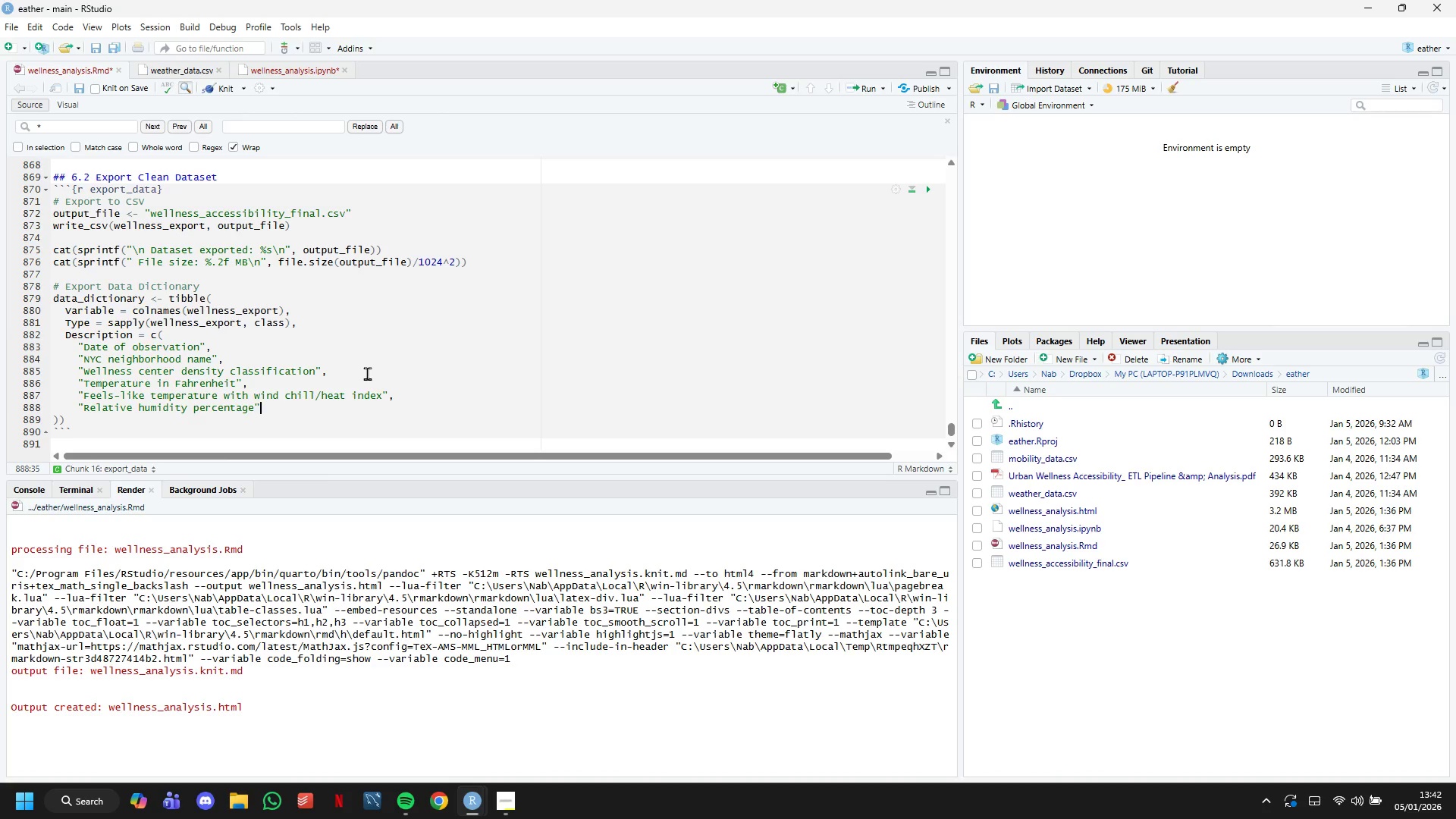 
key(Comma)
 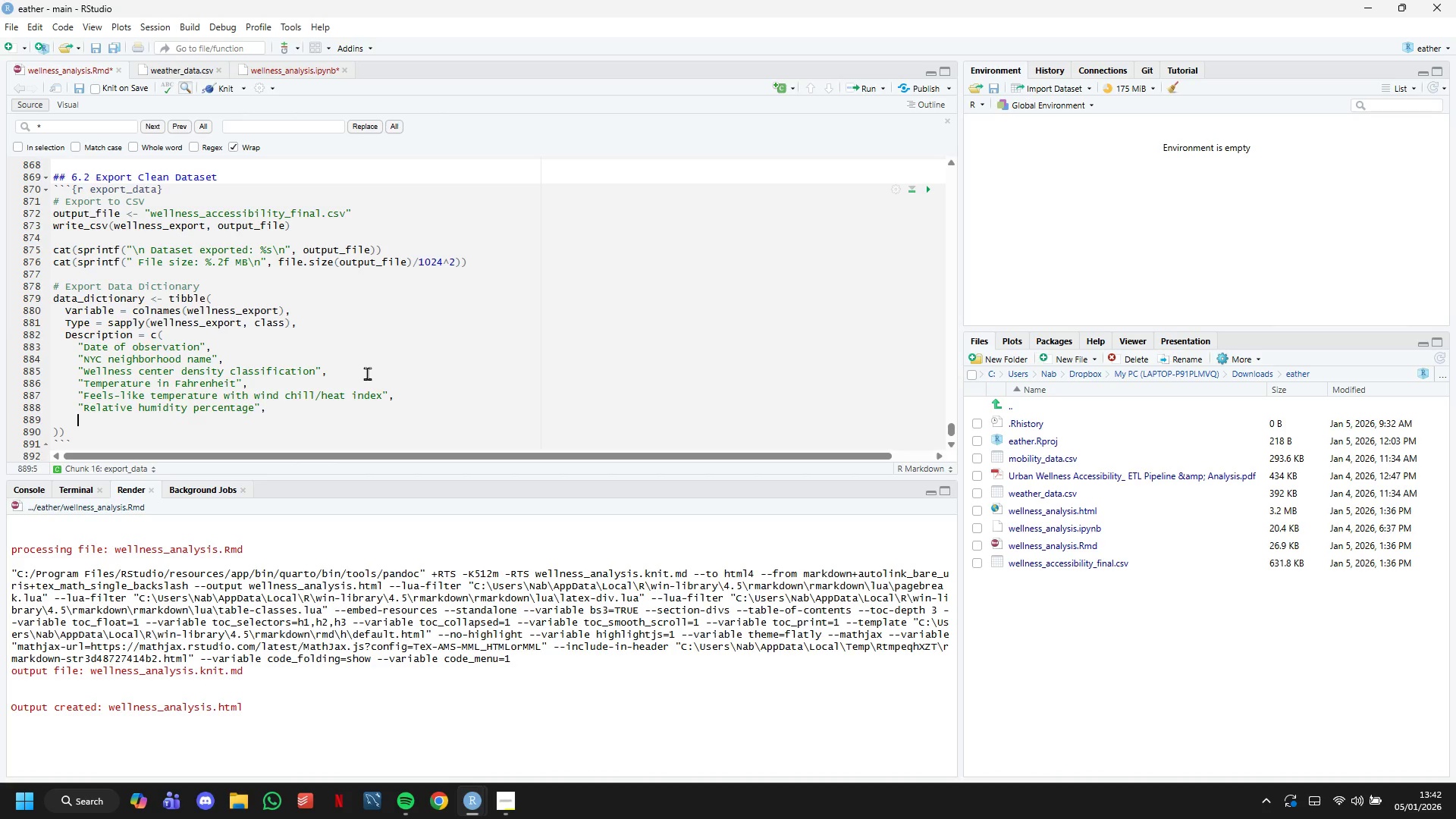 
key(Enter)
 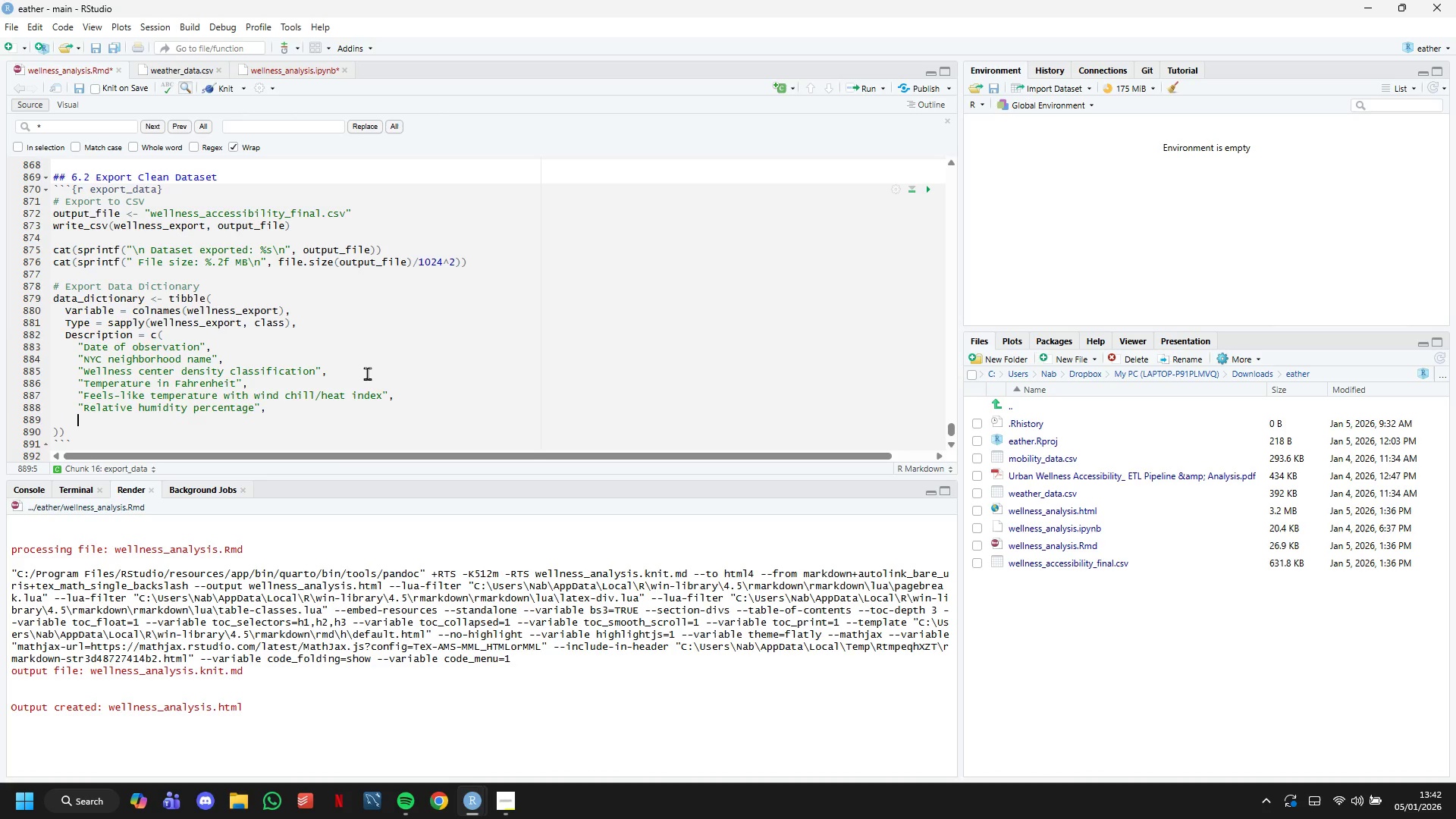 
type(Pre)
key(Backspace)
key(Backspace)
key(Backspace)
type("Preci)
 